 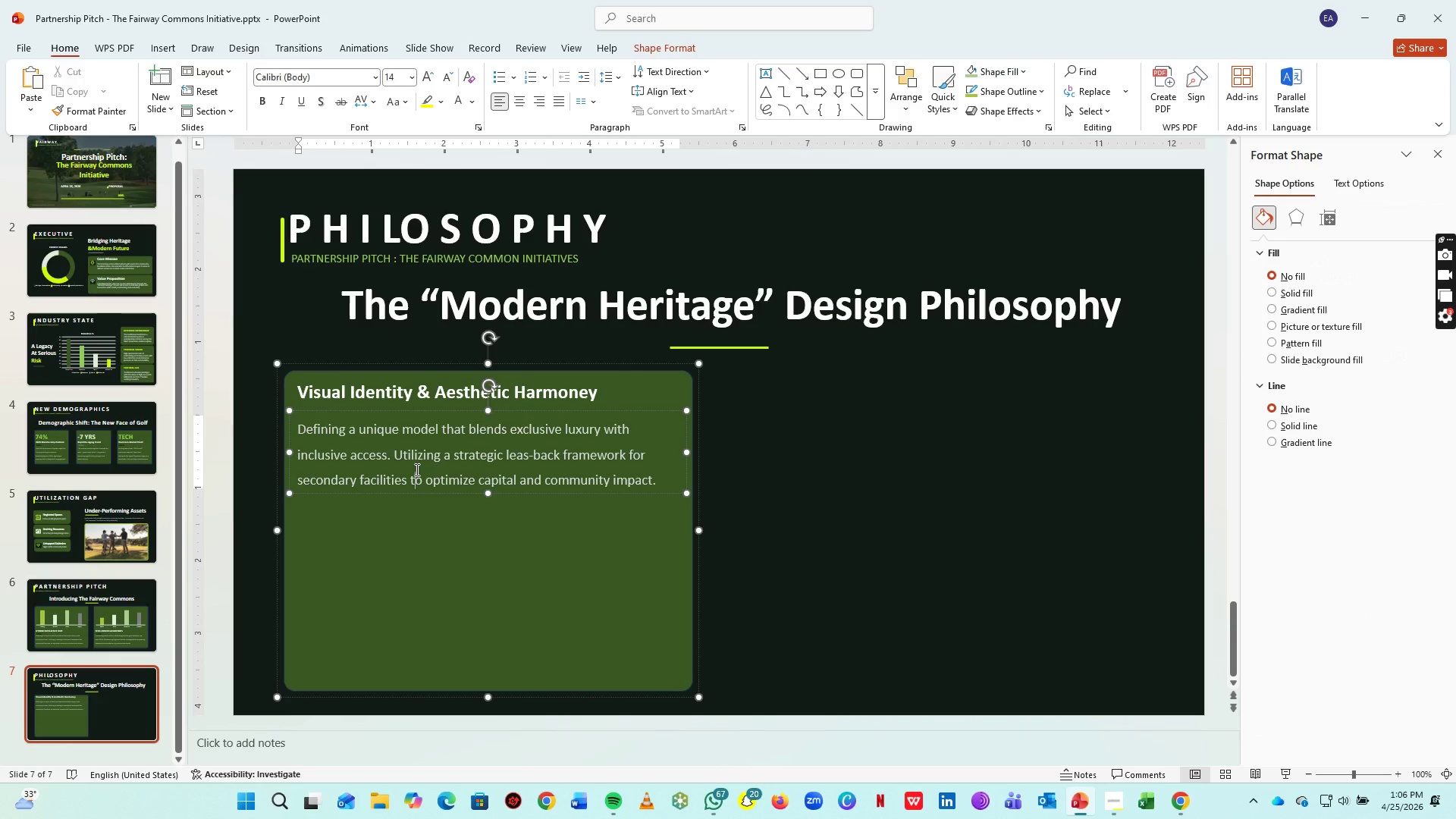 
key(Control+ControlLeft)
 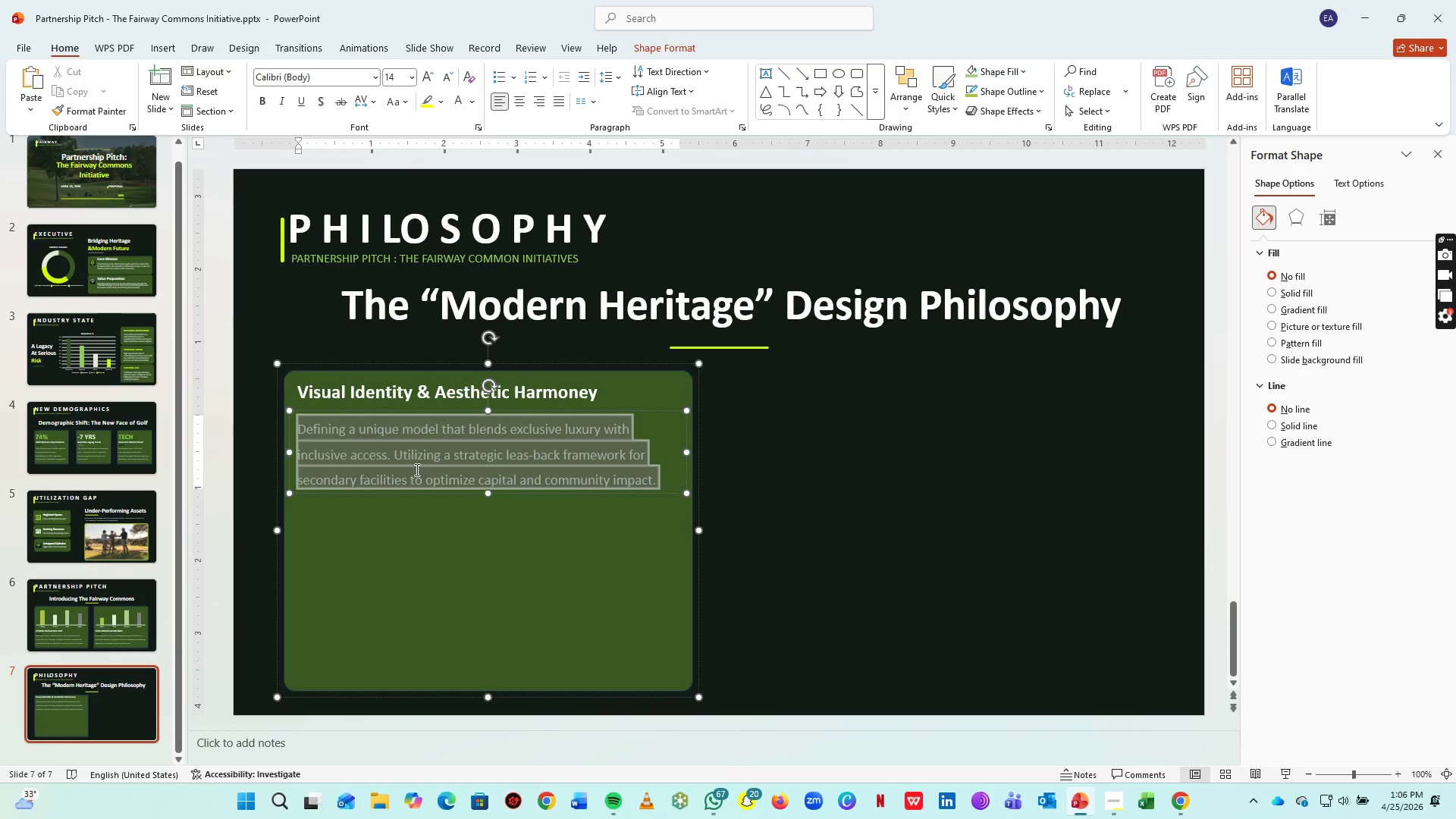 
key(Control+A)
 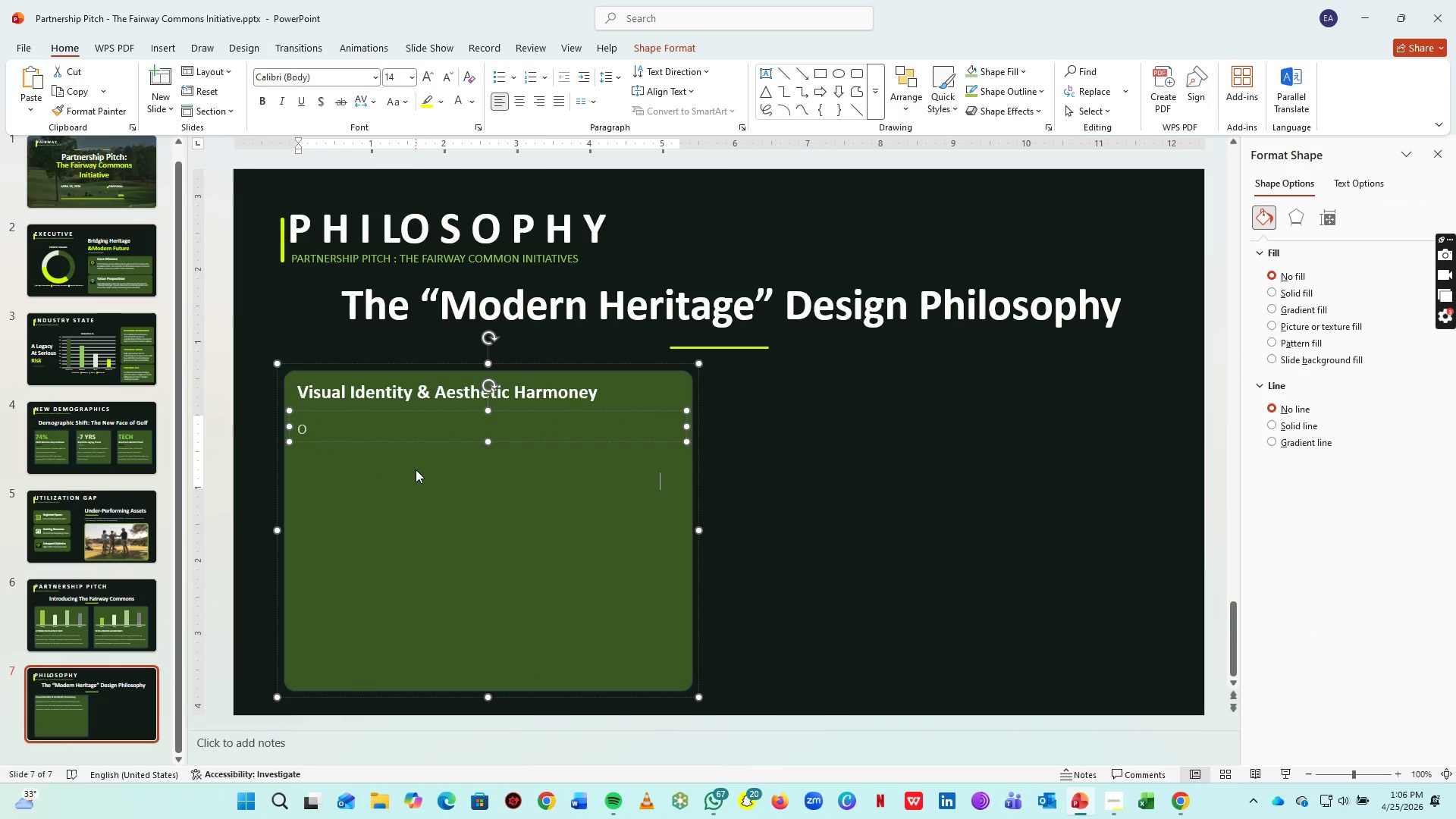 
type(Our vision bridges tradition and innovation through " Clean Lins meets Cl)
key(Backspace)
type(lassic Greens," utilizing a premium palette of deep forest green accented by vibrant nen to define a sophis)
 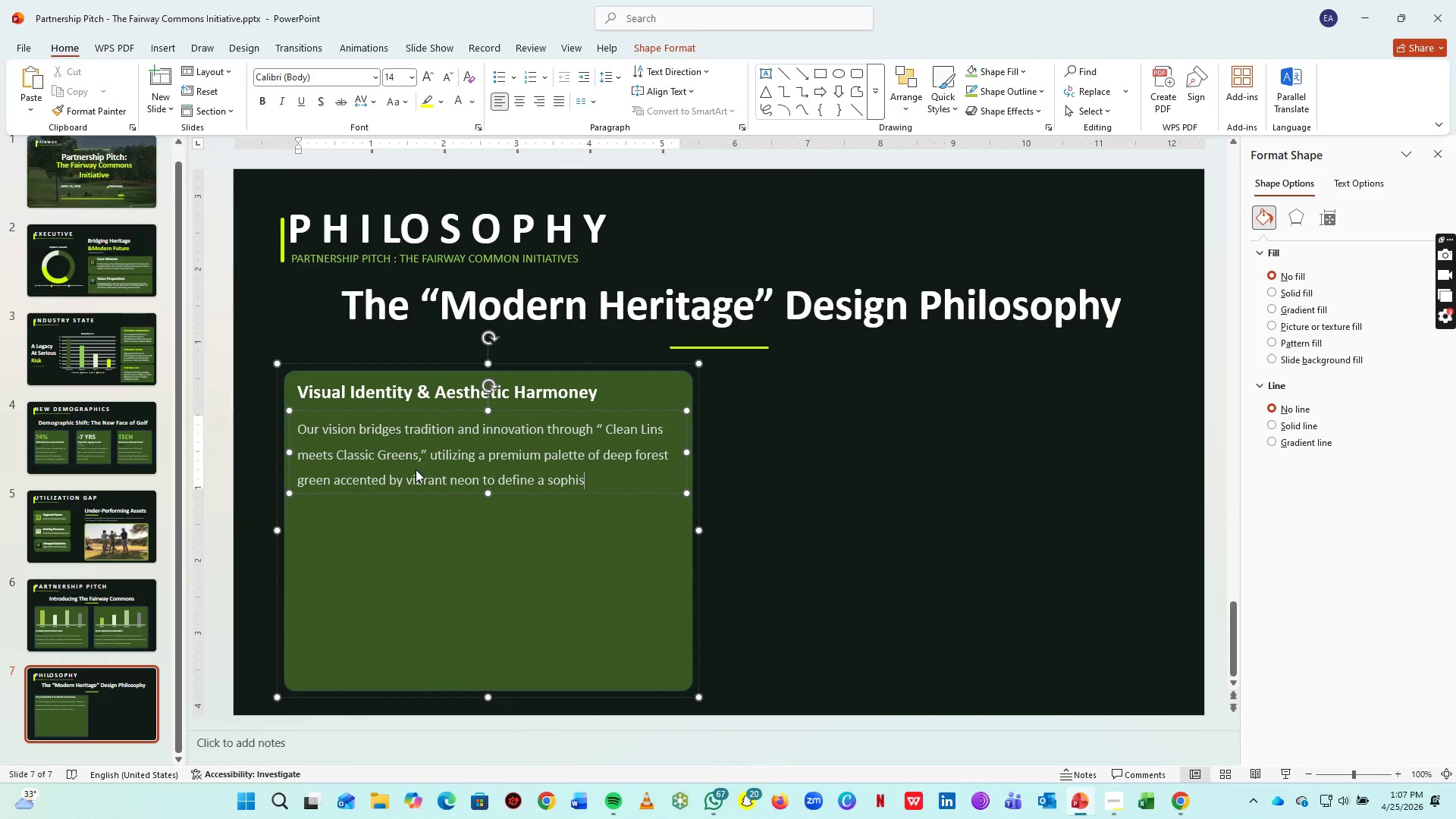 
type(ticated yet accessible atmosphere.)
 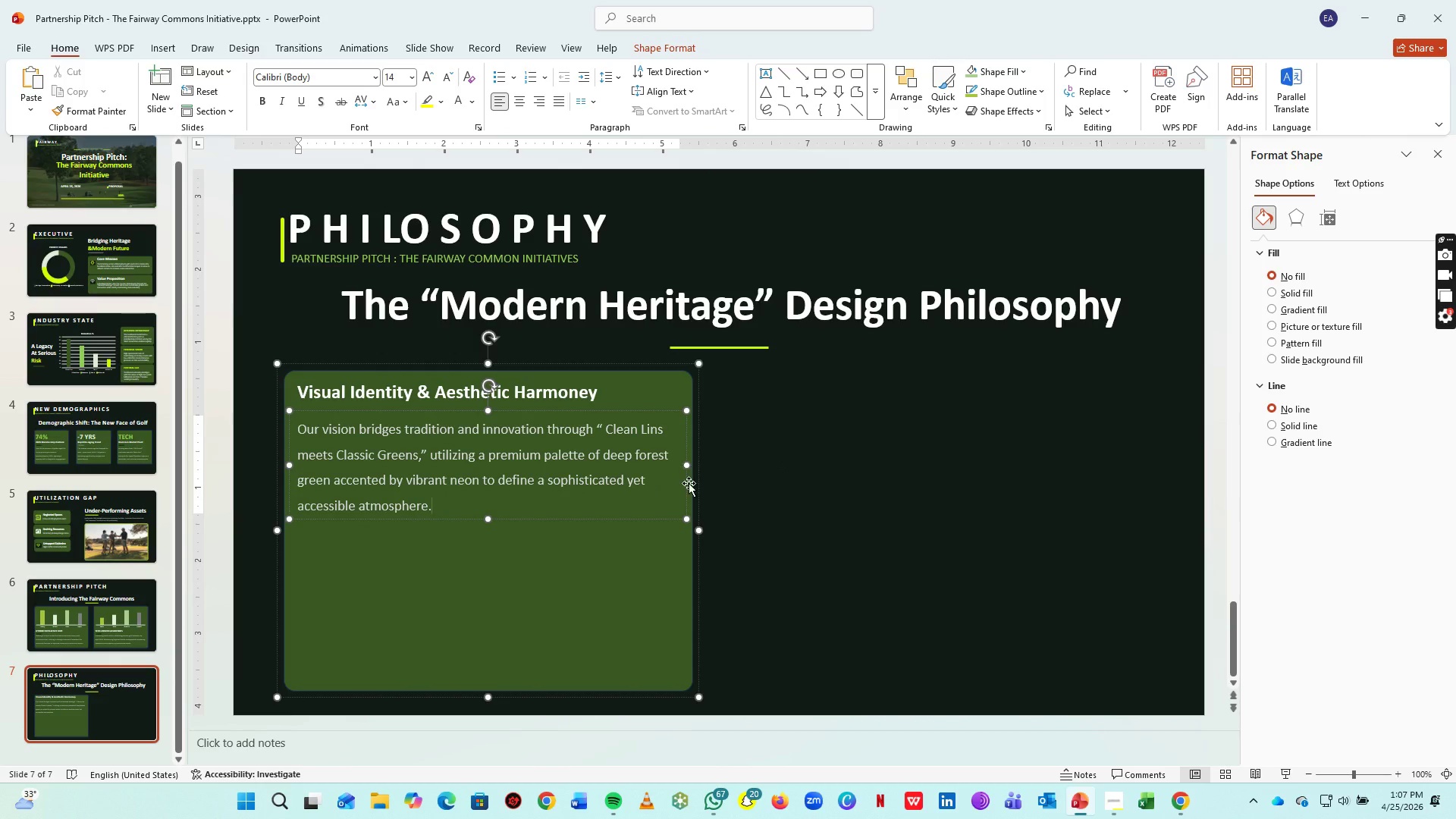 
double_click([679, 545])
 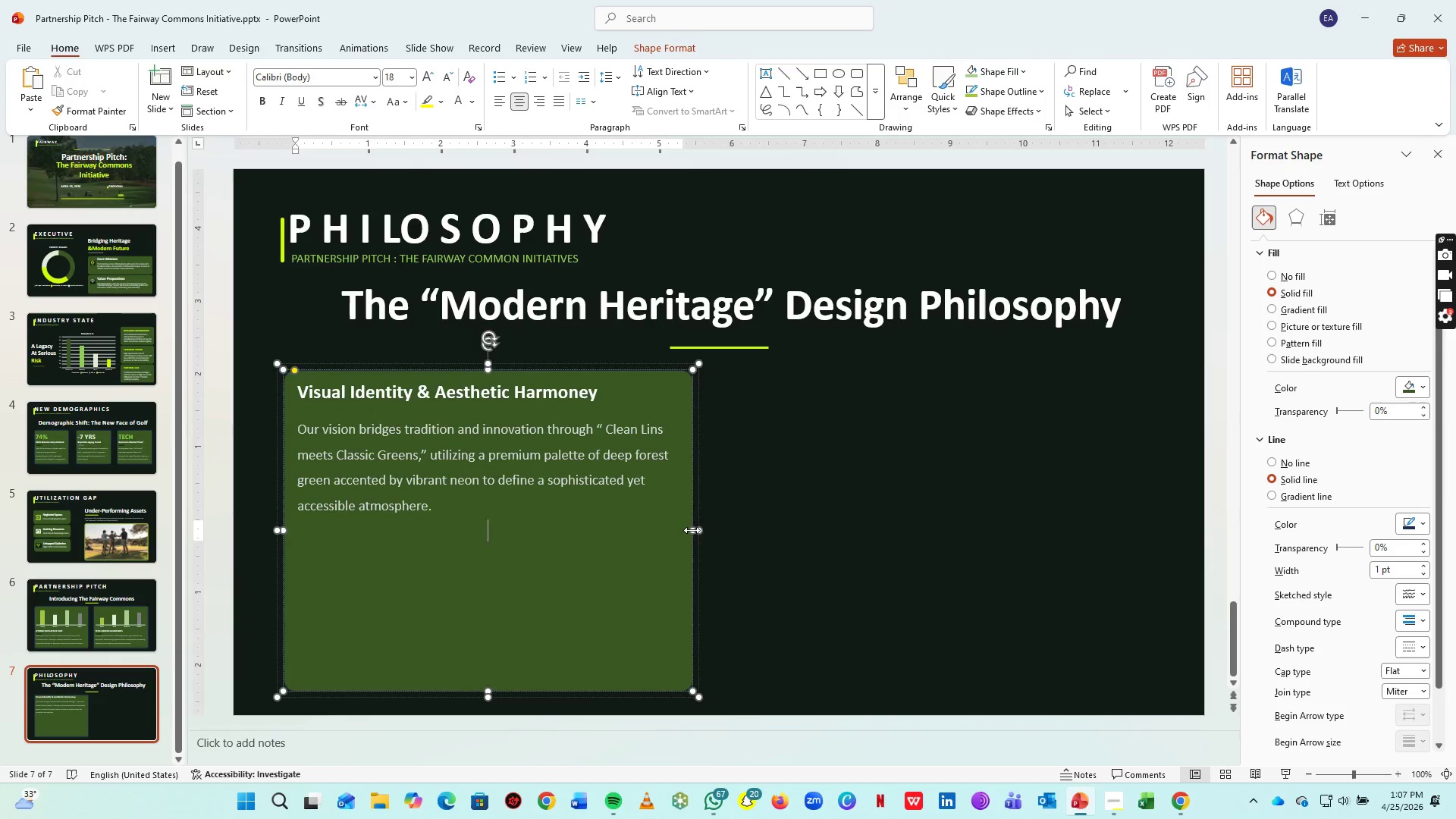 
left_click_drag(start_coordinate=[692, 530], to_coordinate=[843, 507])
 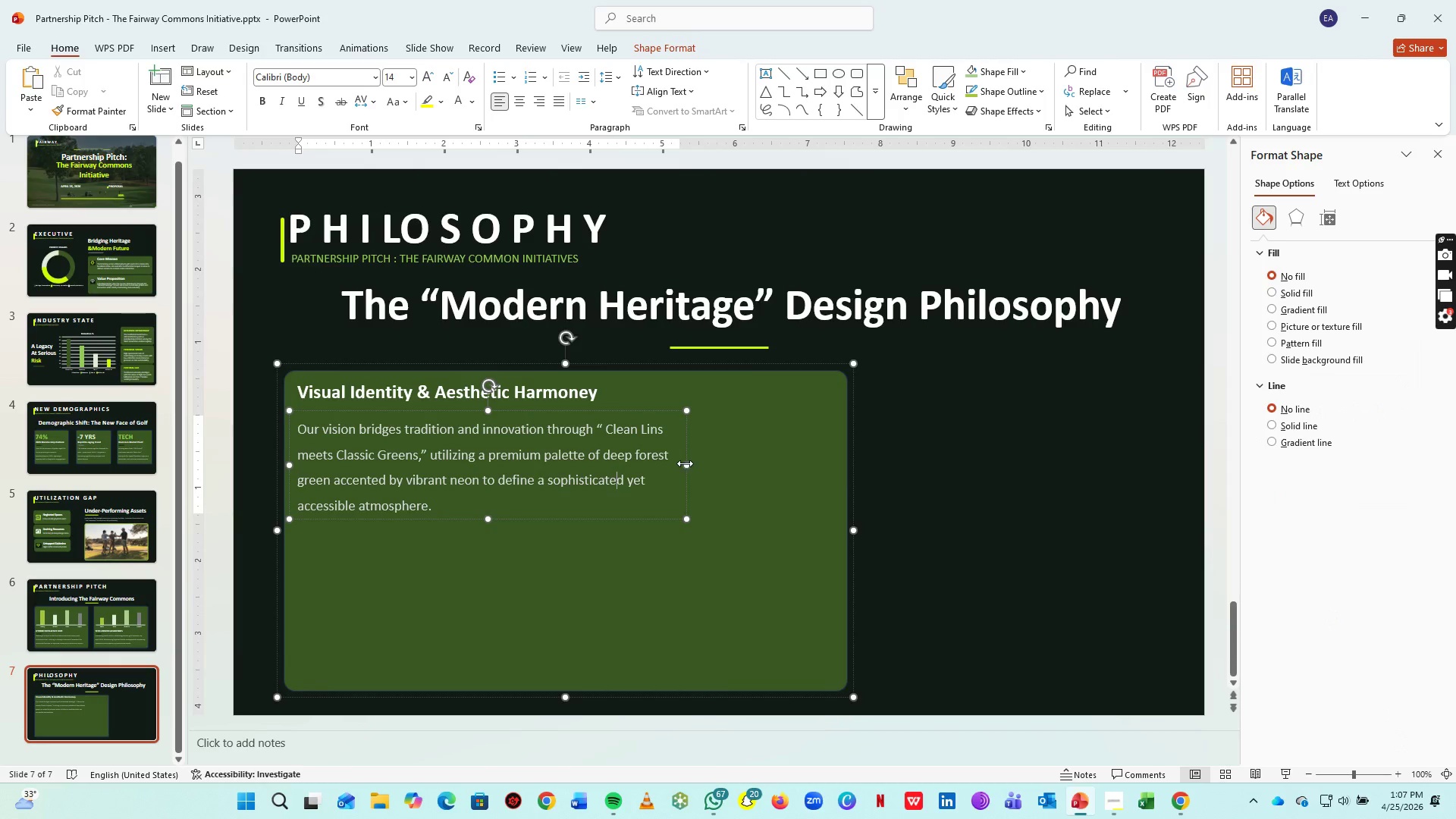 
left_click_drag(start_coordinate=[685, 464], to_coordinate=[855, 463])
 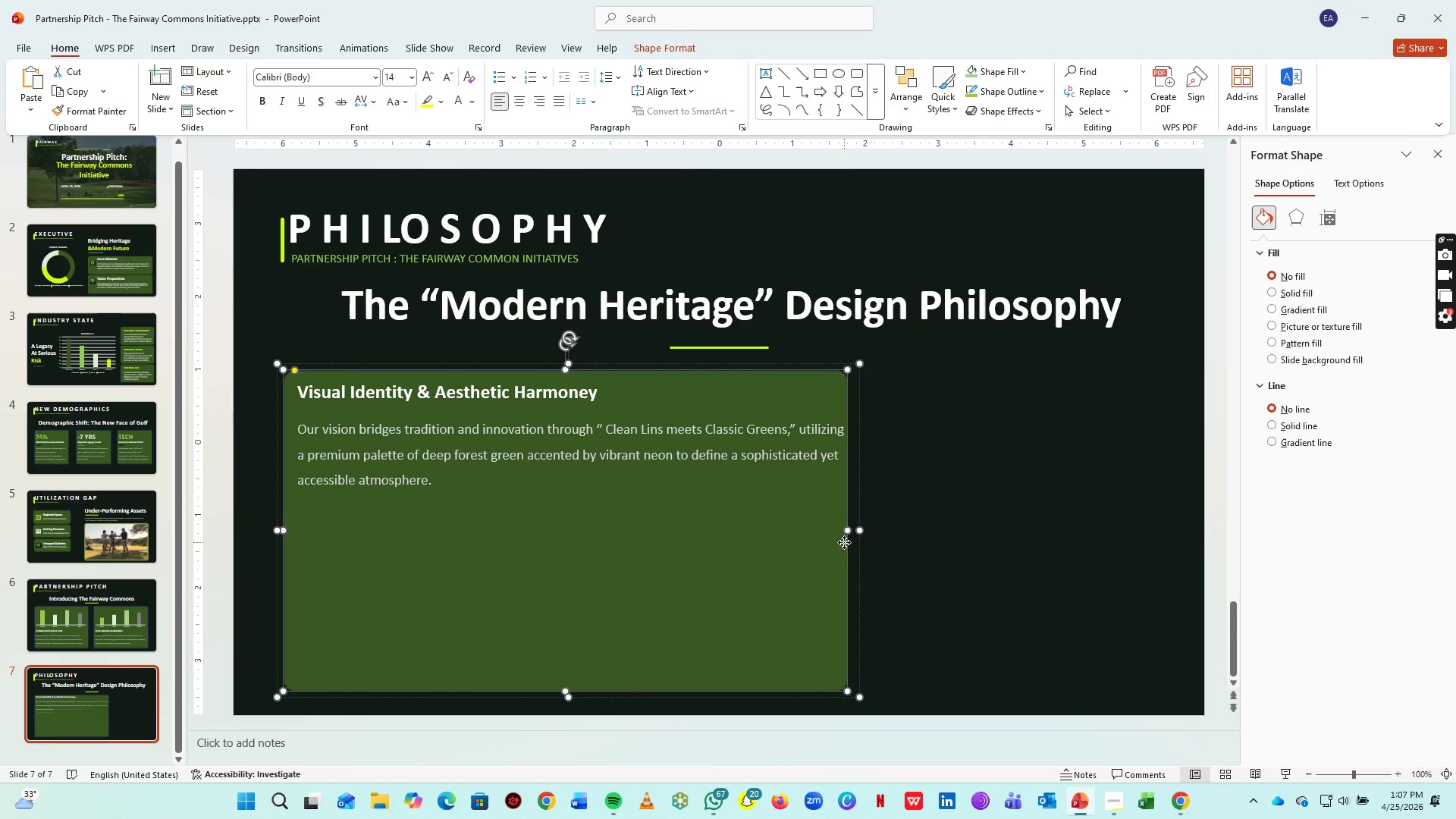 
left_click([844, 542])
 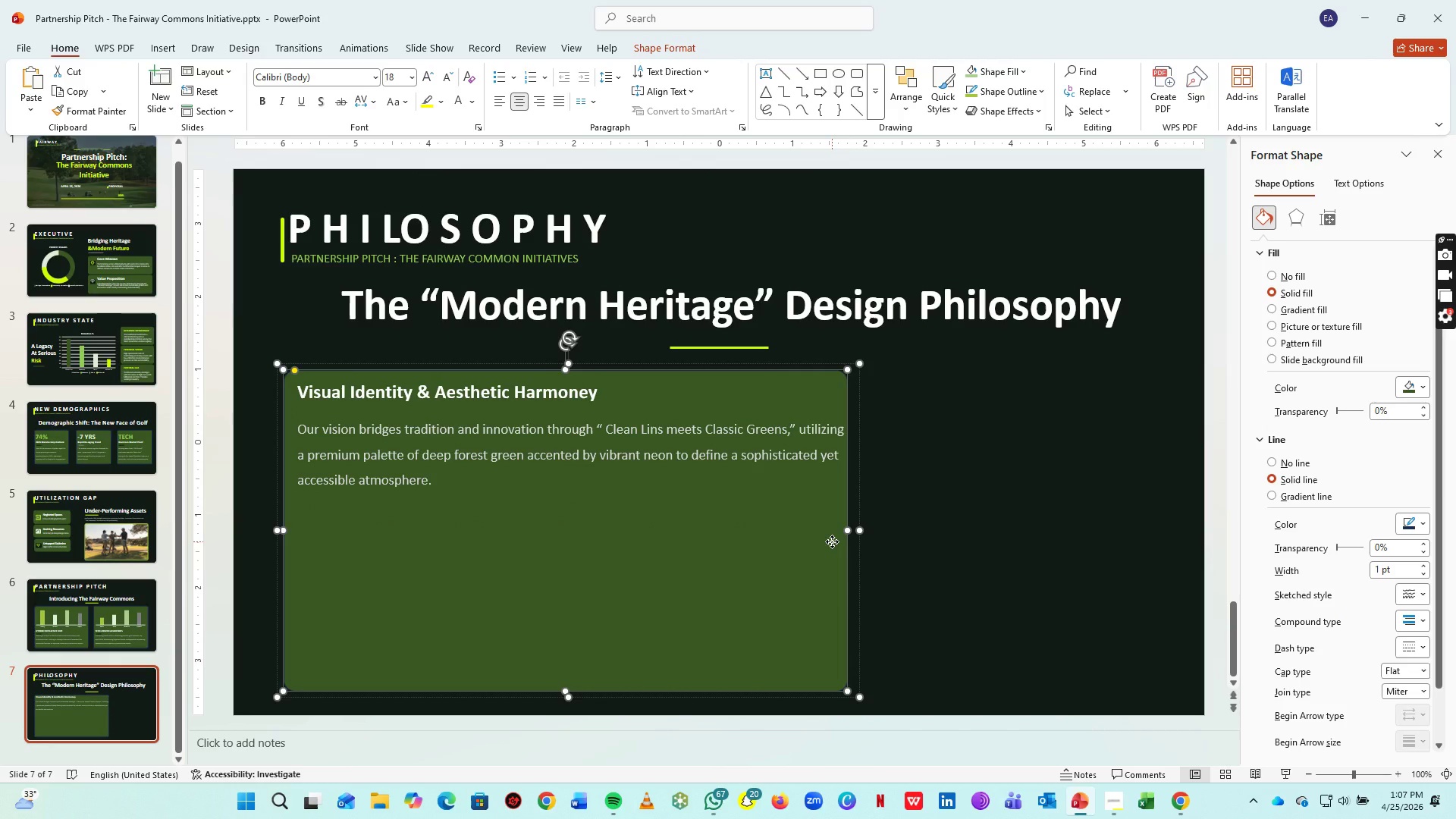 
double_click([832, 541])
 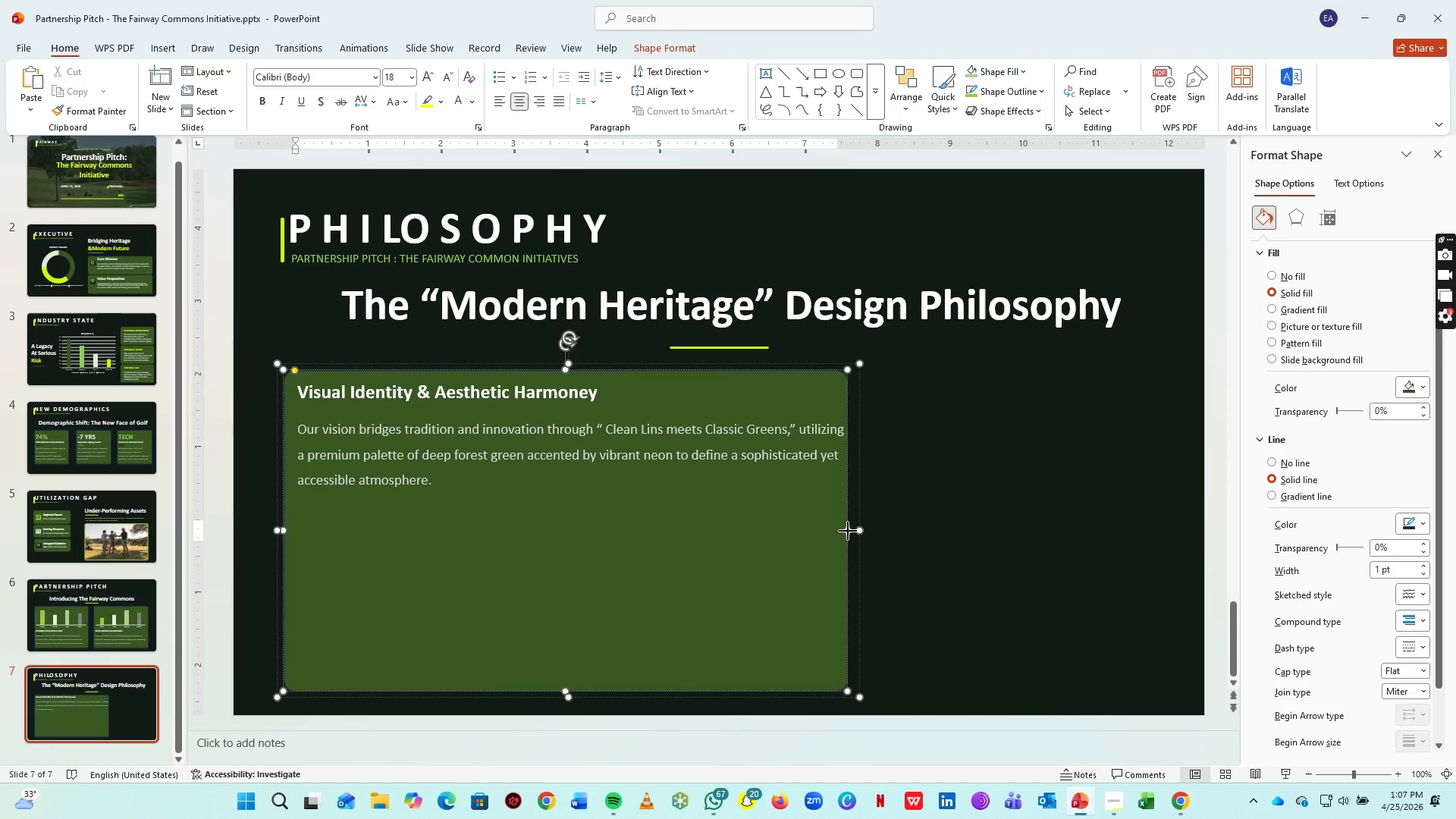 
left_click_drag(start_coordinate=[846, 531], to_coordinate=[859, 527])
 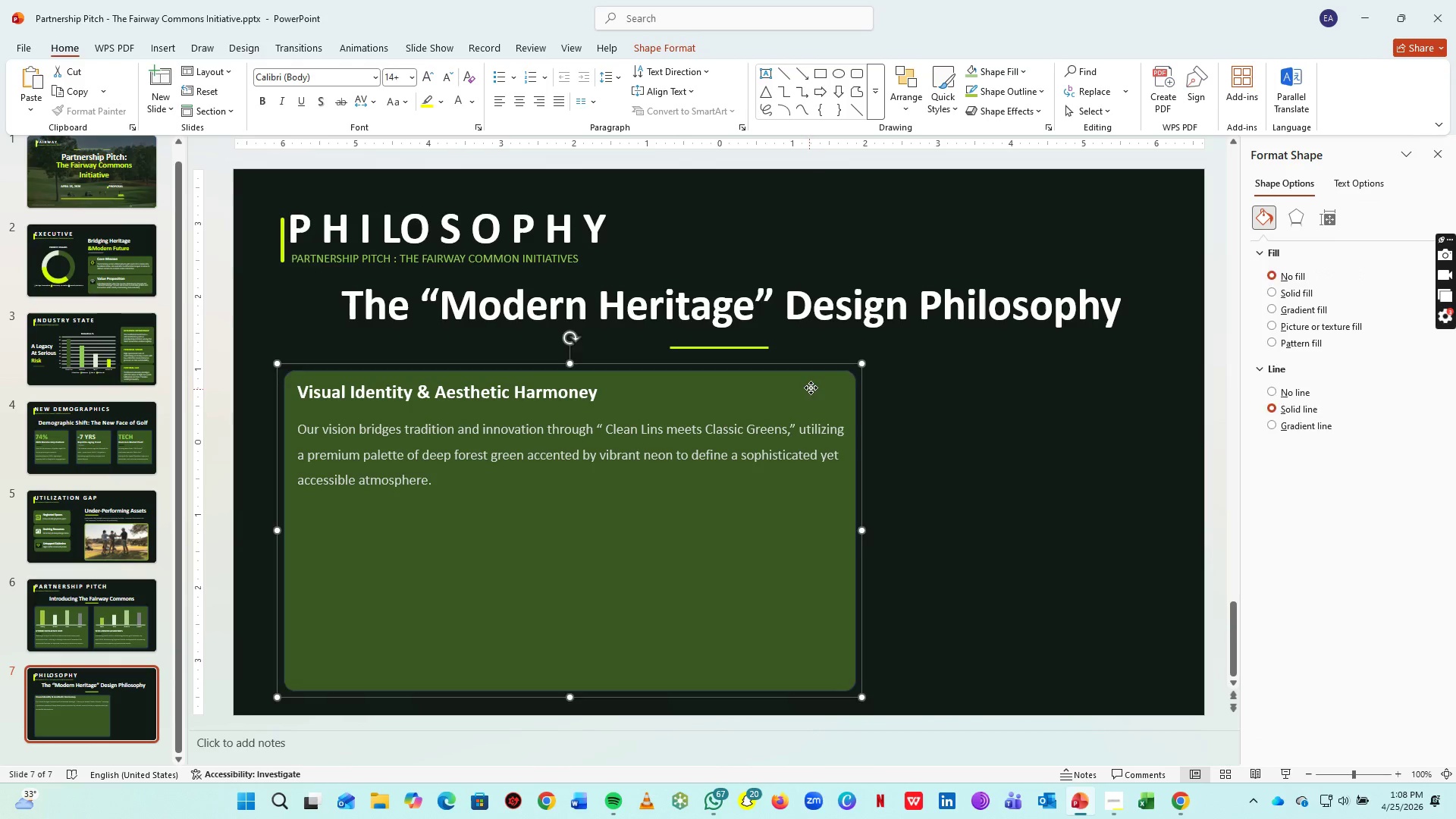 
left_click([112, 356])
 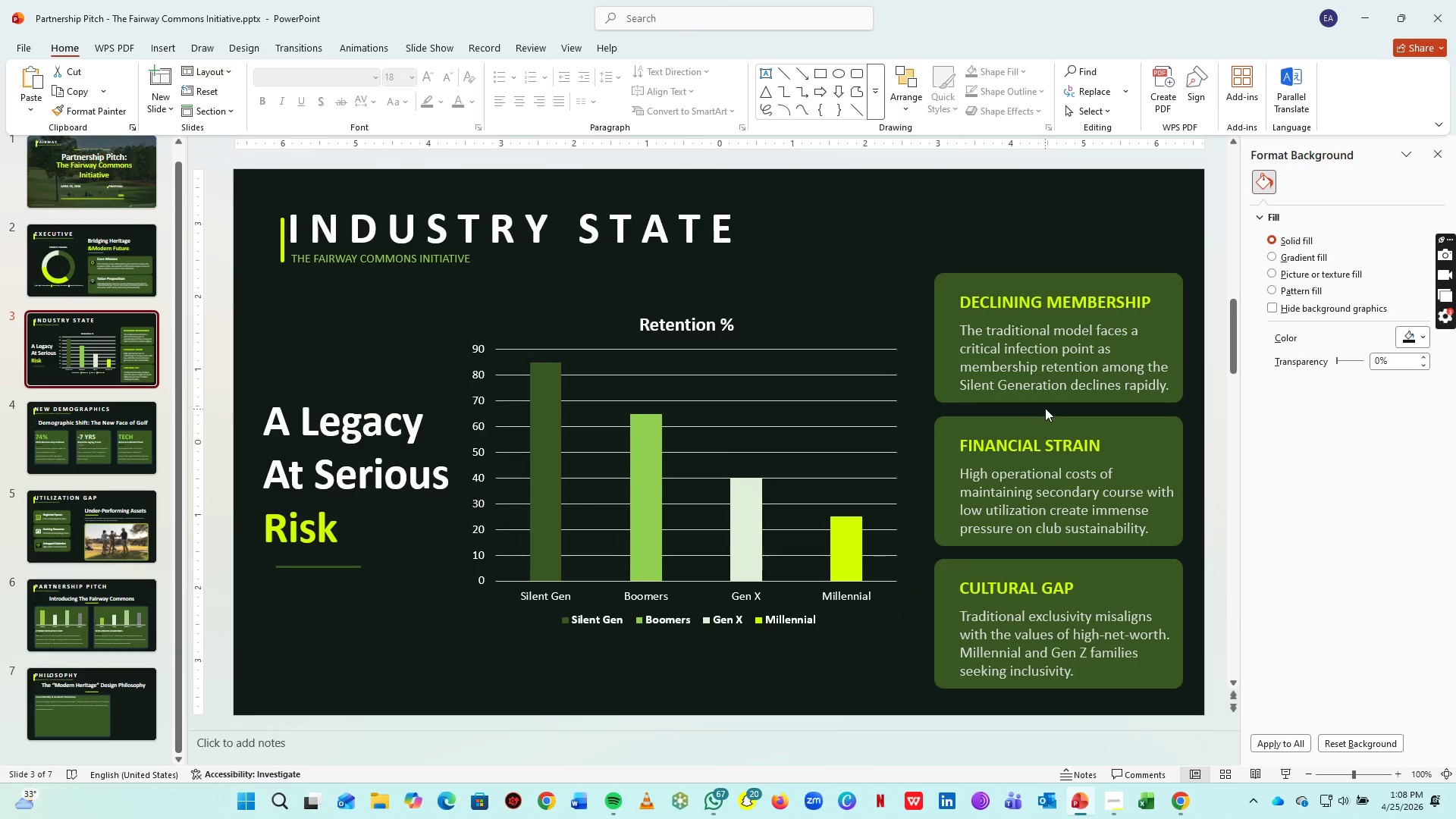 
left_click([1045, 406])
 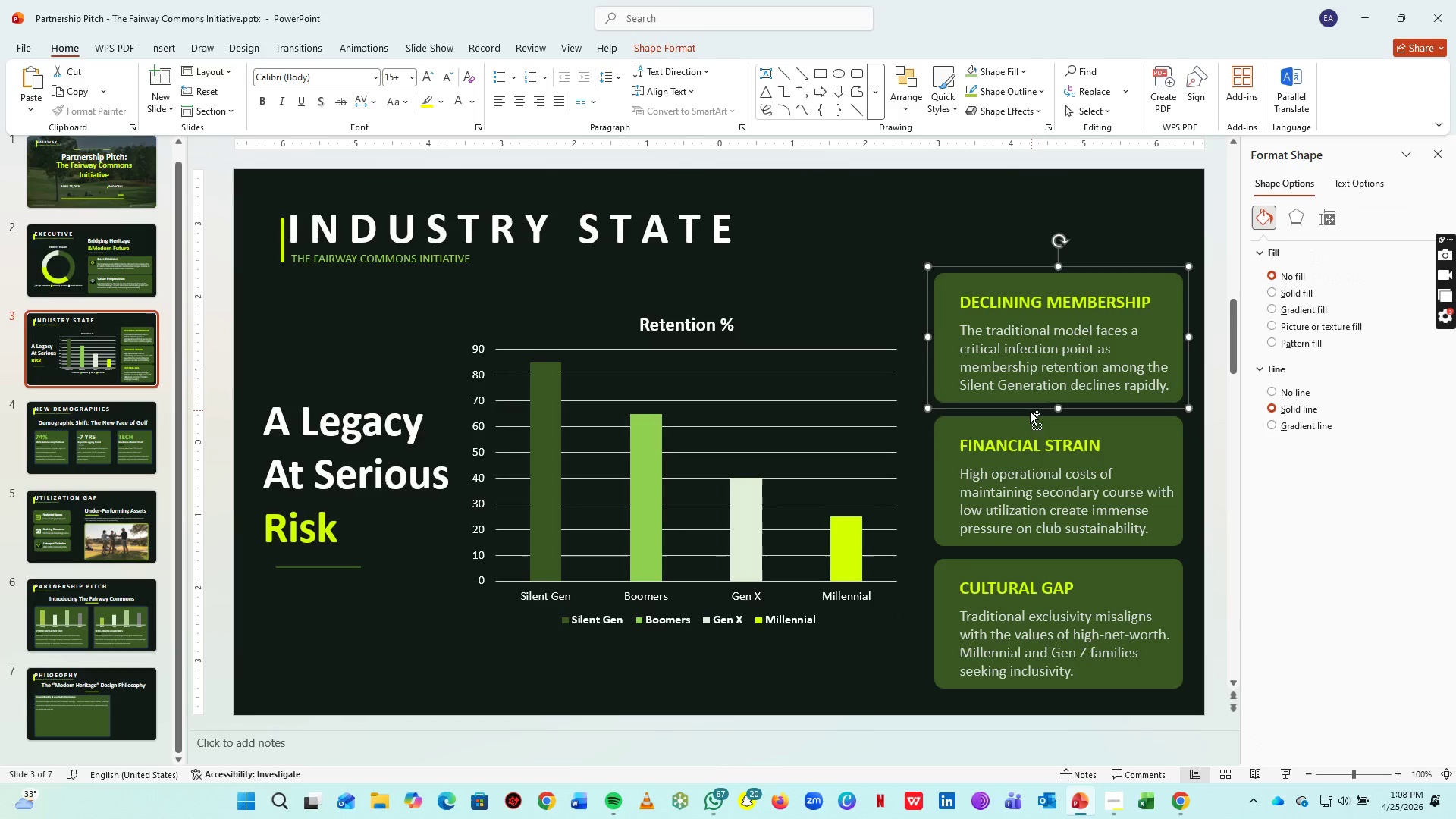 
key(Control+C)
 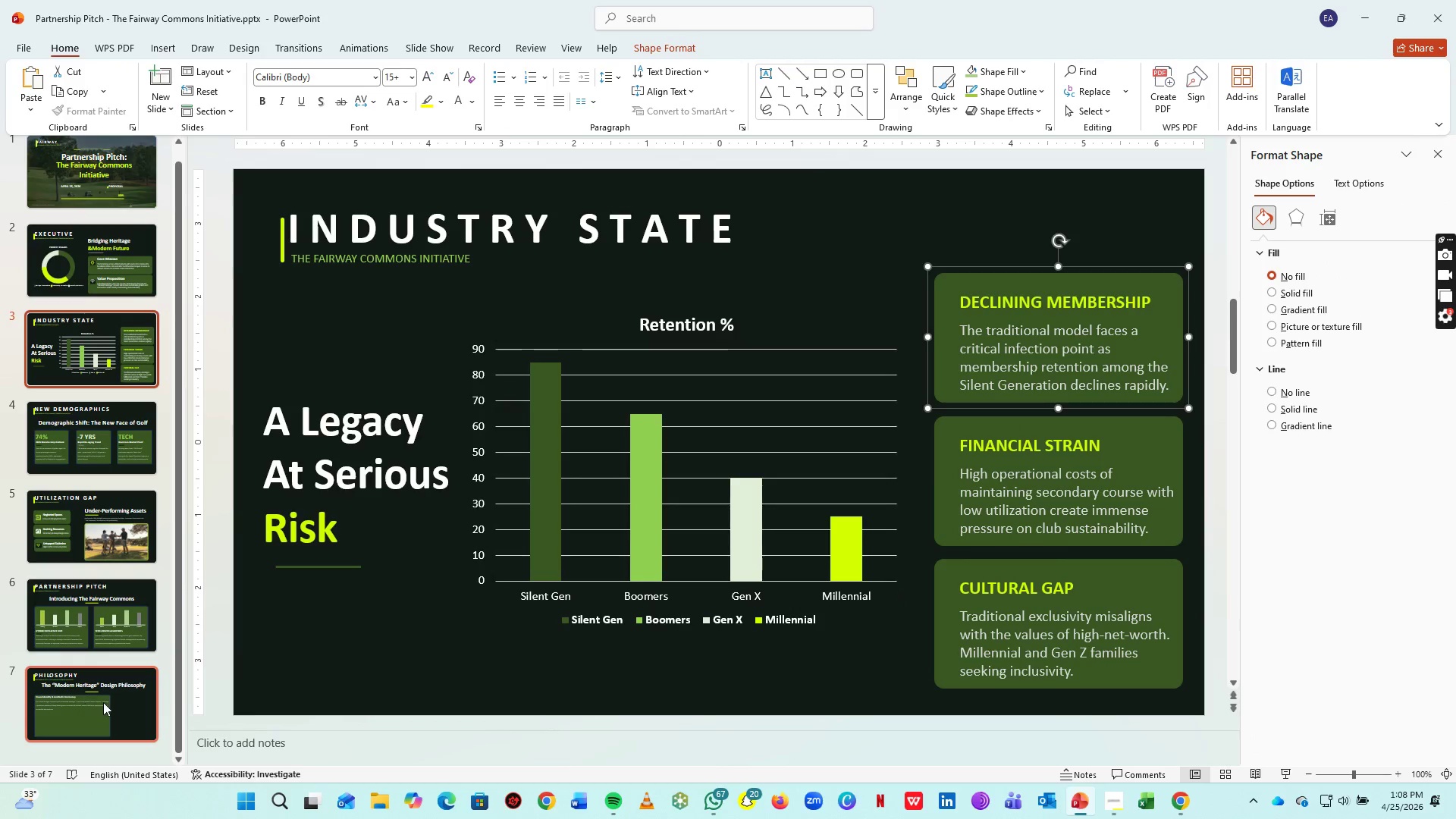 
left_click([122, 693])
 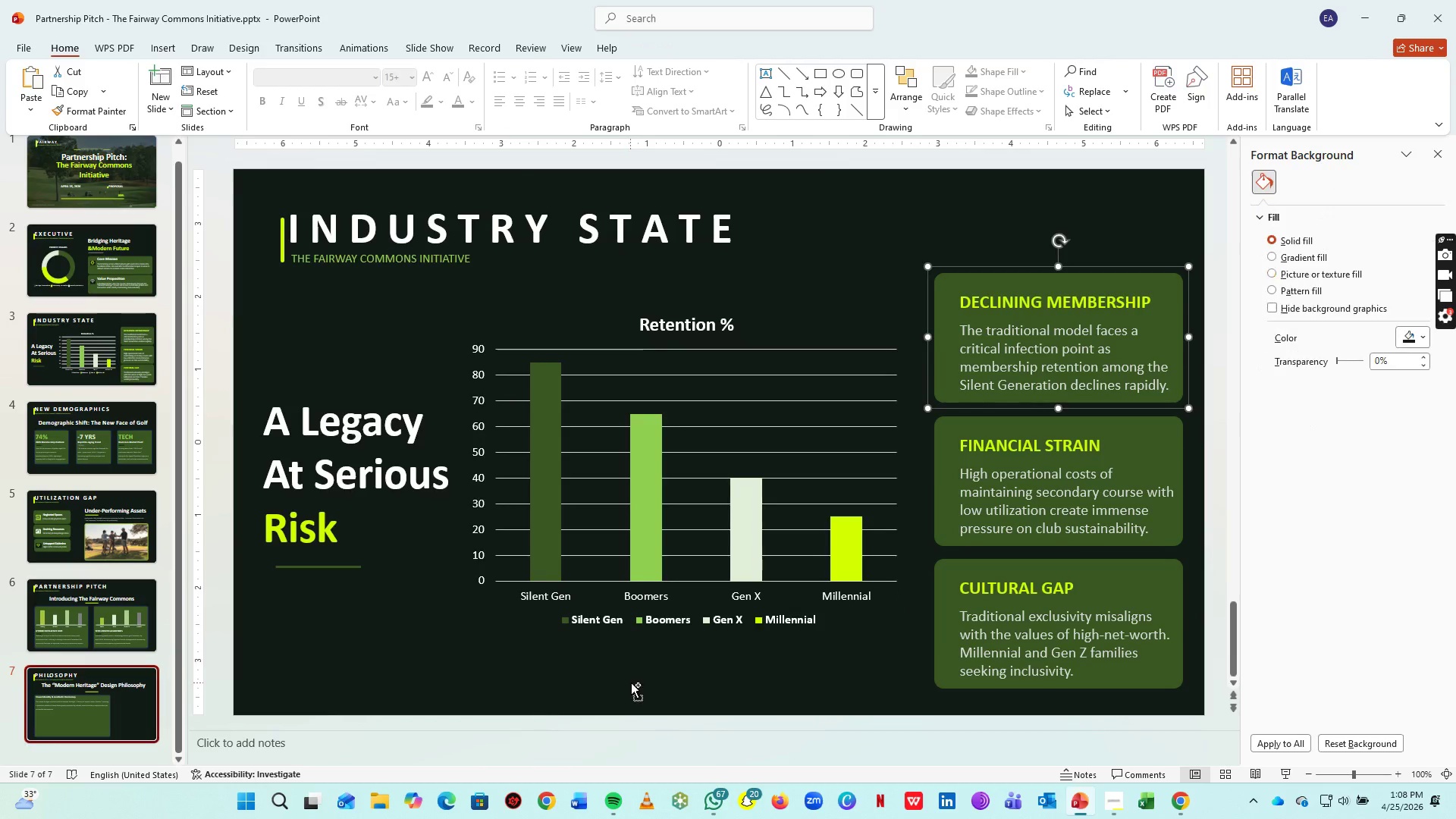 
key(Control+V)
 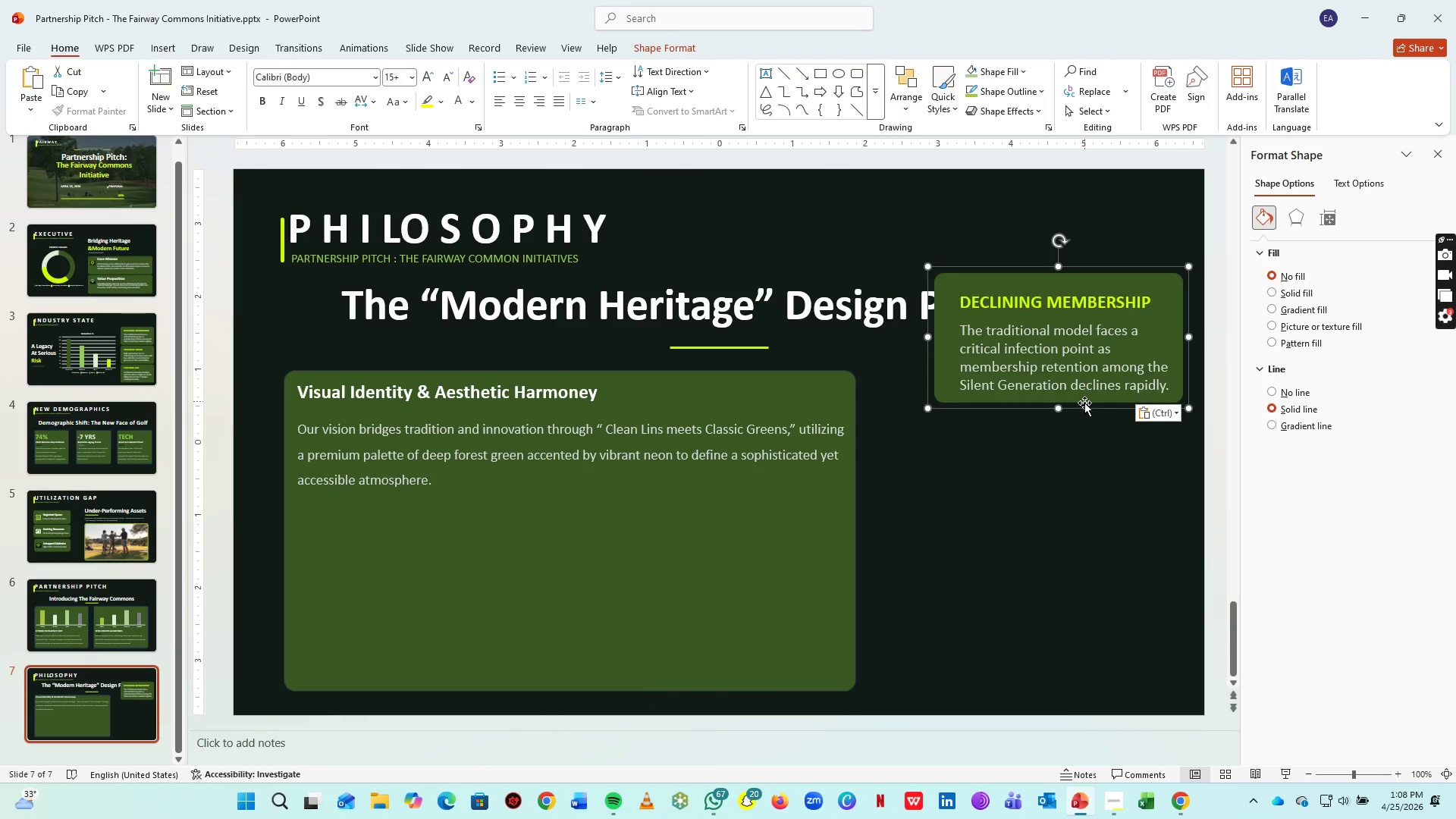 
left_click_drag(start_coordinate=[1084, 404], to_coordinate=[1075, 501])
 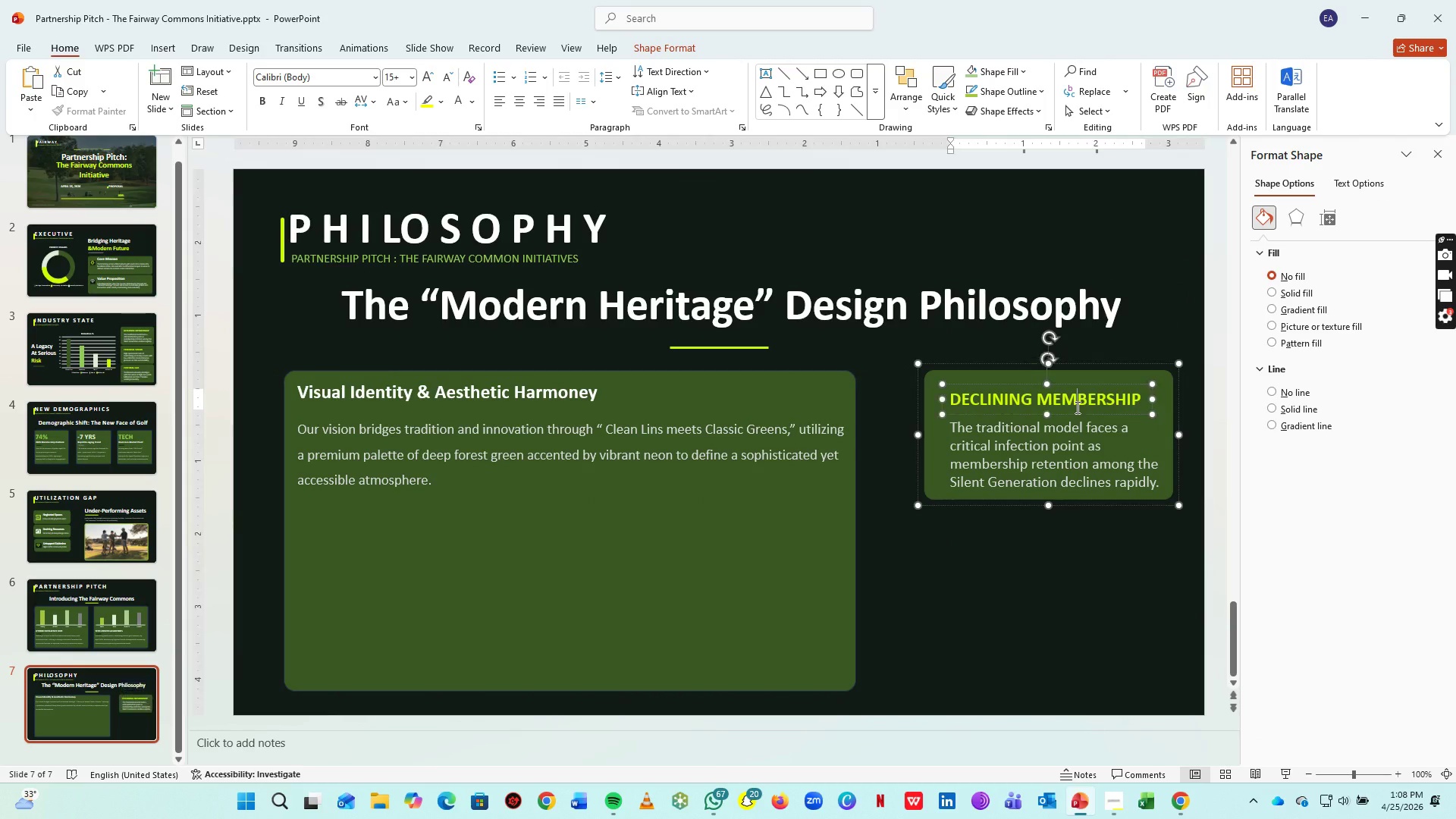 
left_click([1076, 407])
 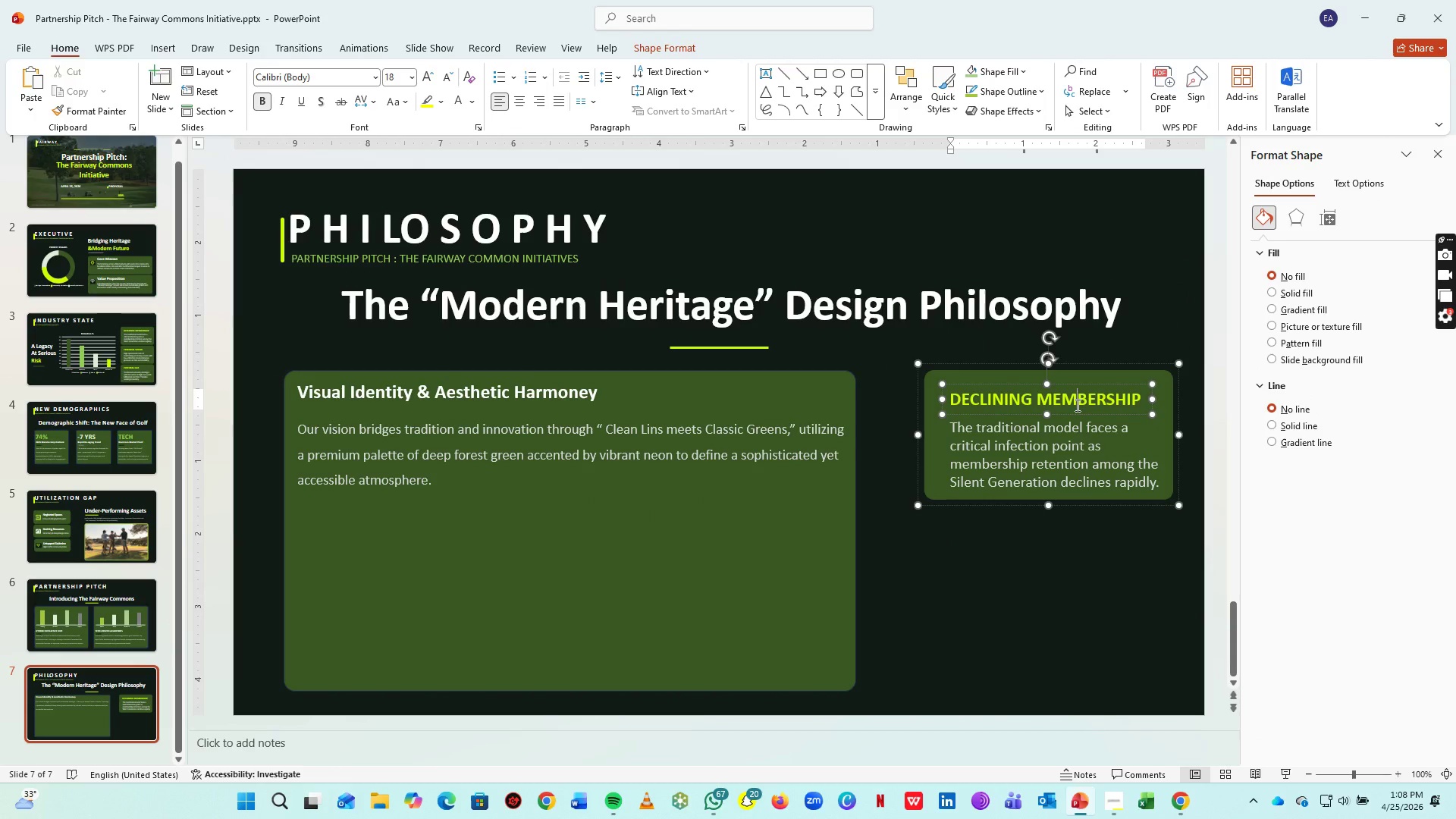 
key(Control+A)
 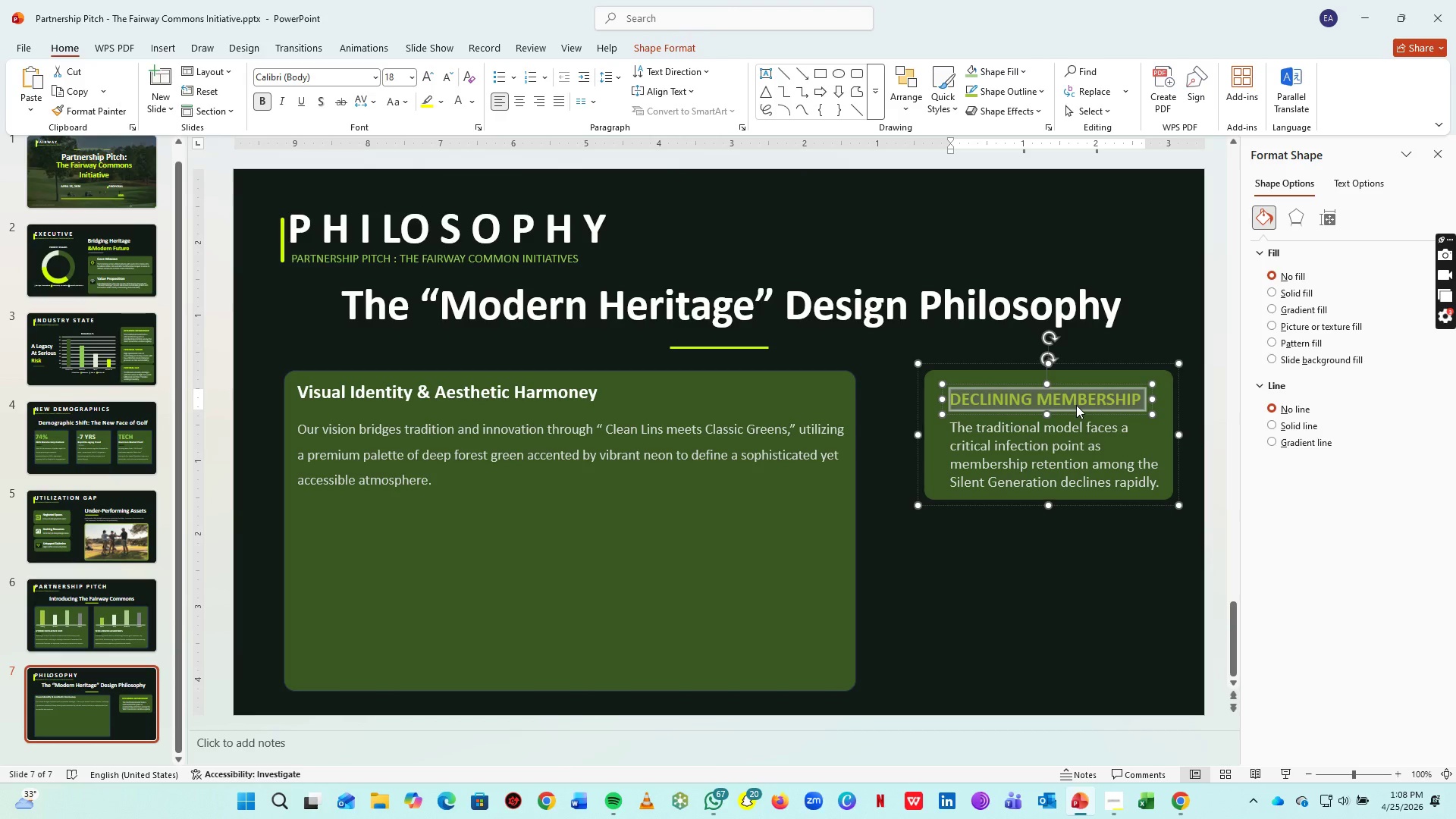 
type(Mood Board)
 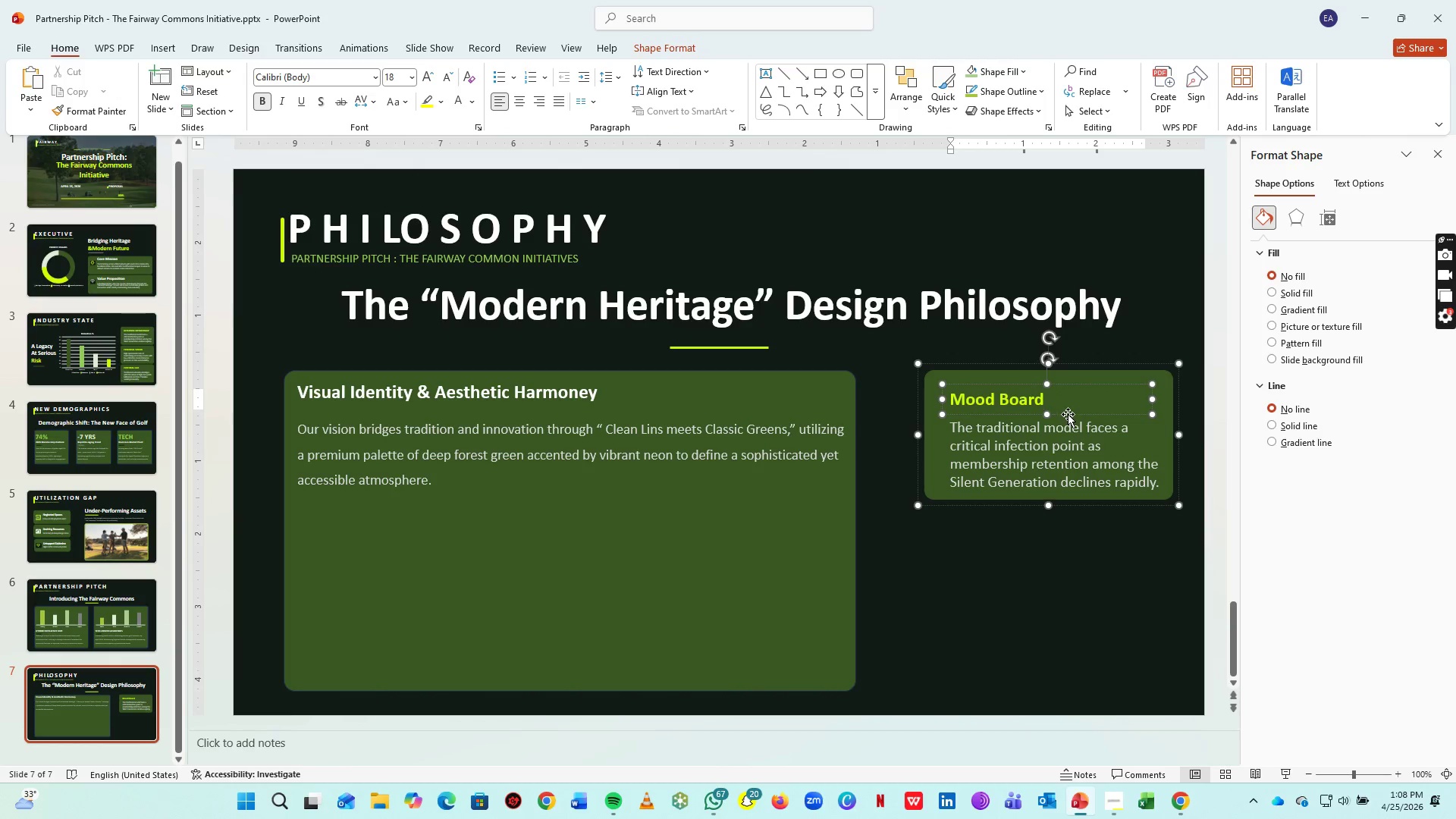 
left_click([1052, 466])
 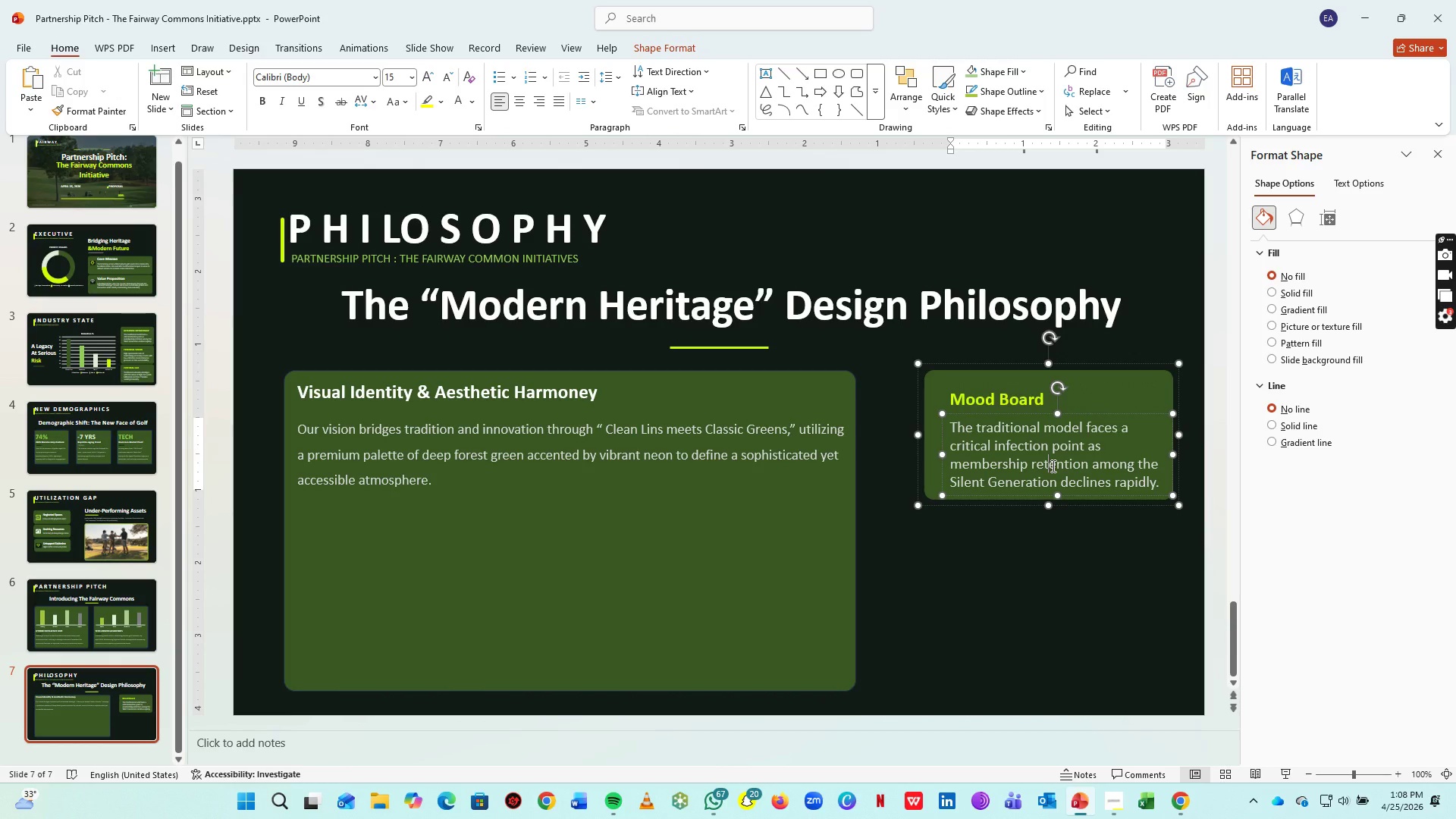 
key(Control+A)
 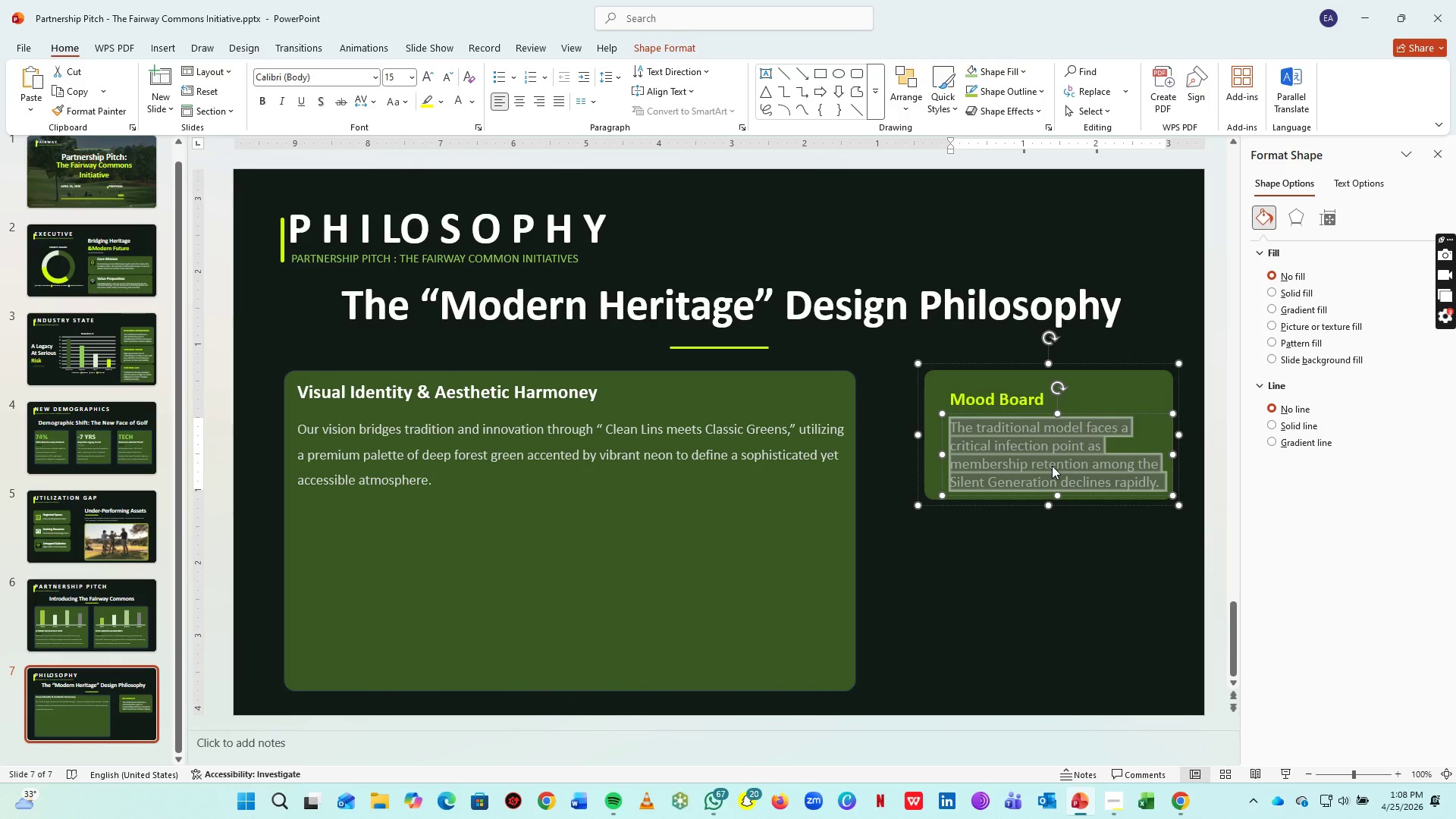 
type(Hugh)
key(Backspace)
key(Backspace)
key(Backspace)
type(igh-contract typography stlying)
 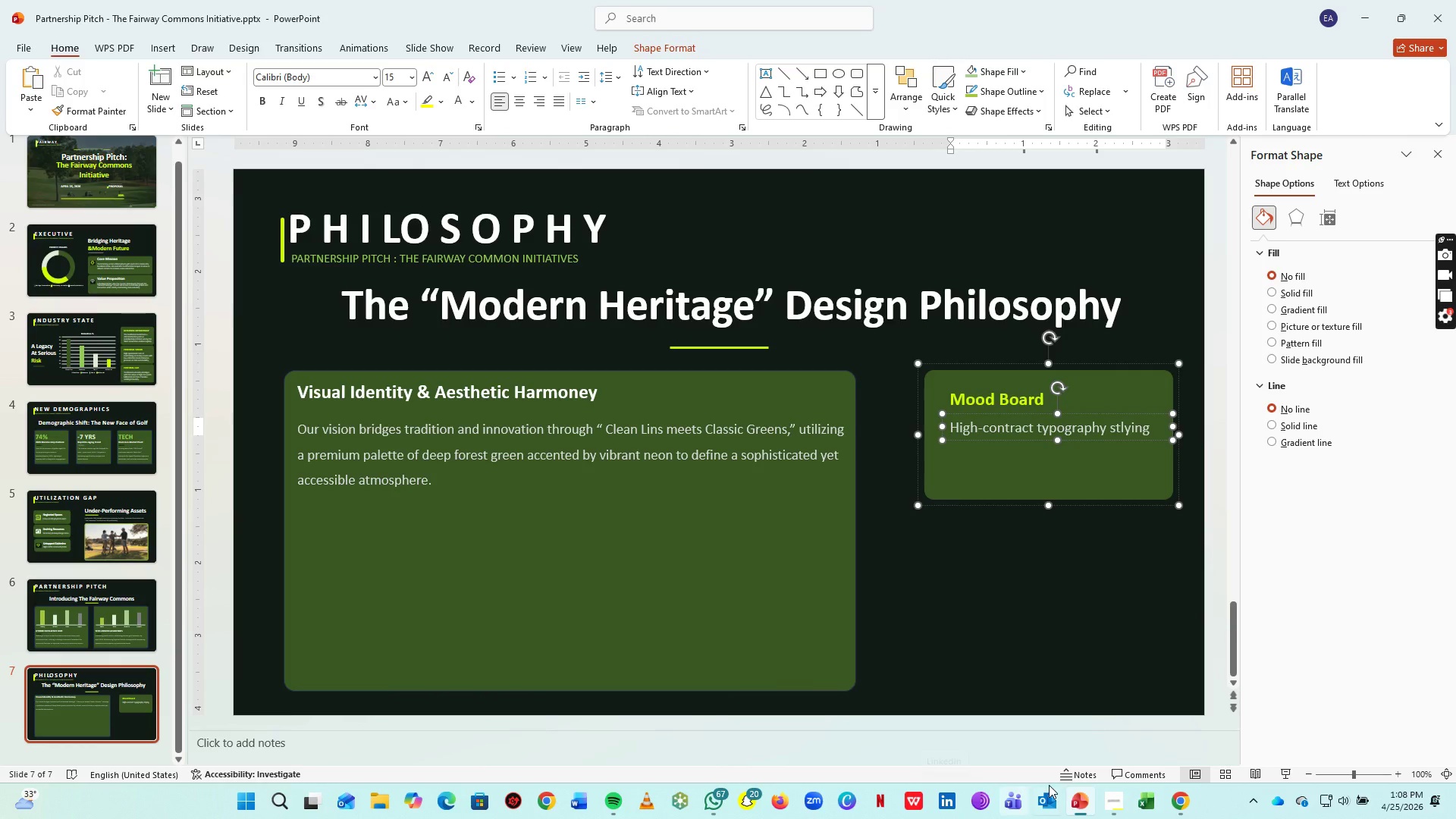 
wait(7.19)
 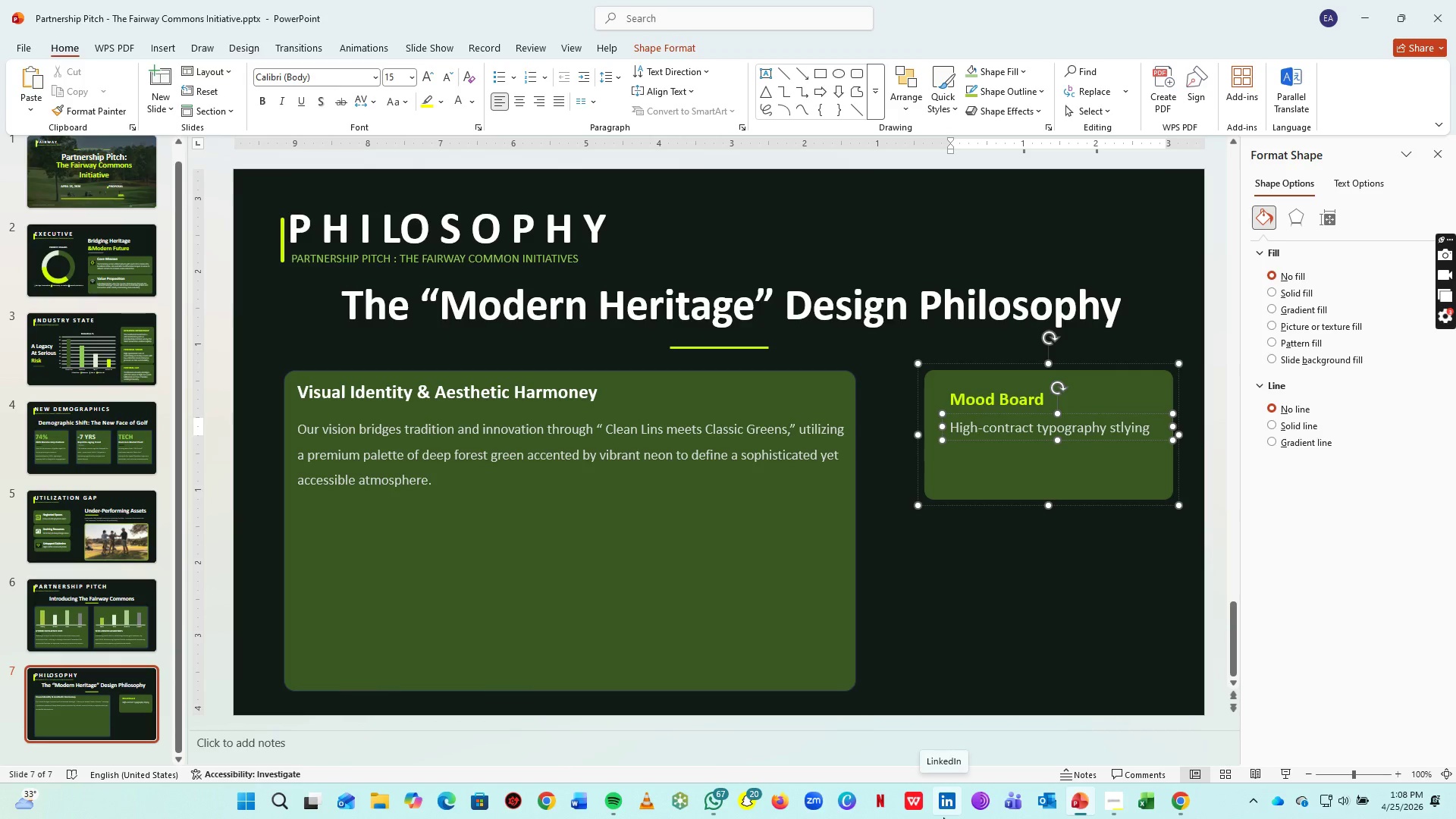 
left_click_drag(start_coordinate=[1068, 441], to_coordinate=[1057, 488])
 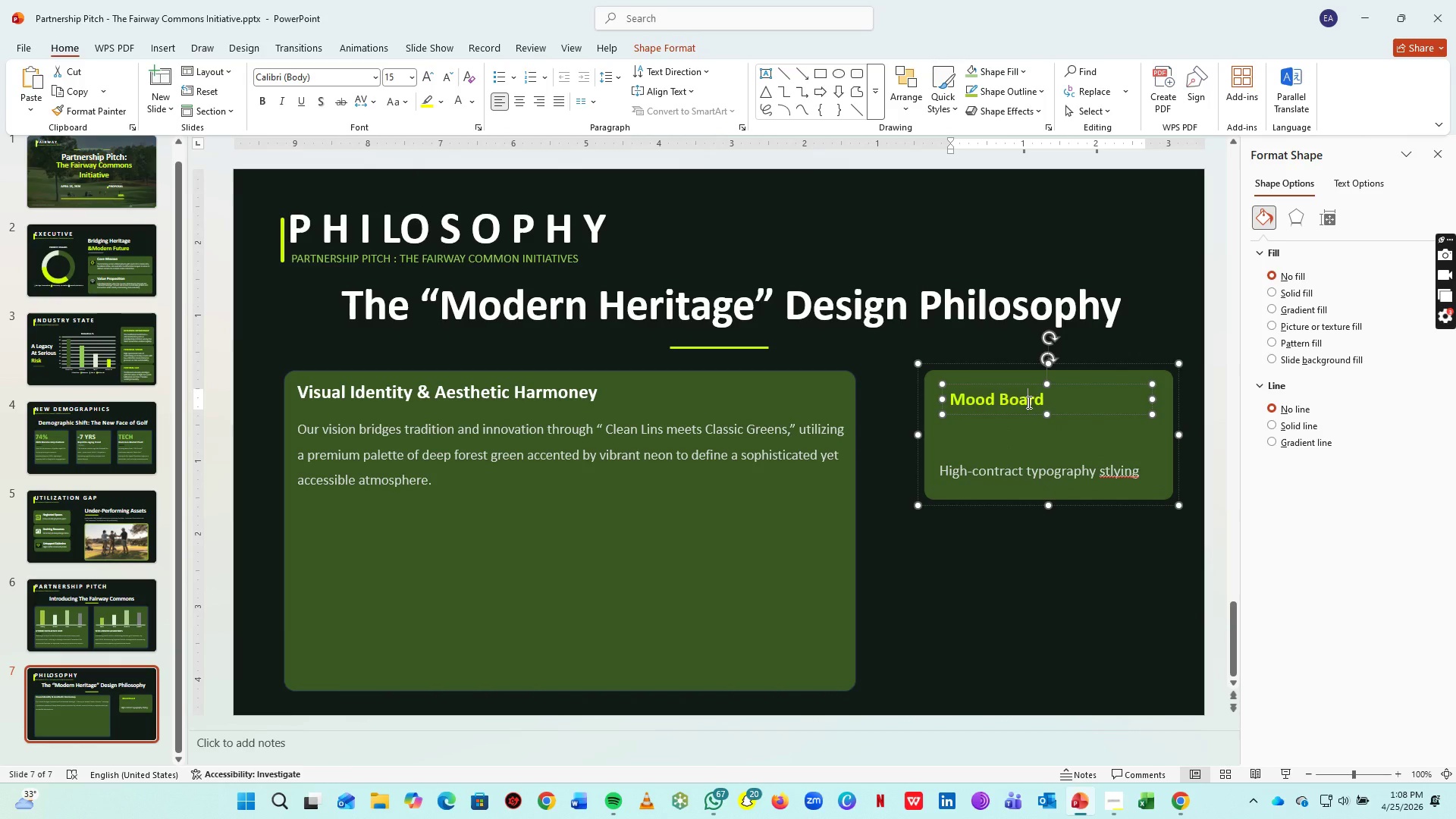 
left_click_drag(start_coordinate=[1028, 402], to_coordinate=[817, 380])
 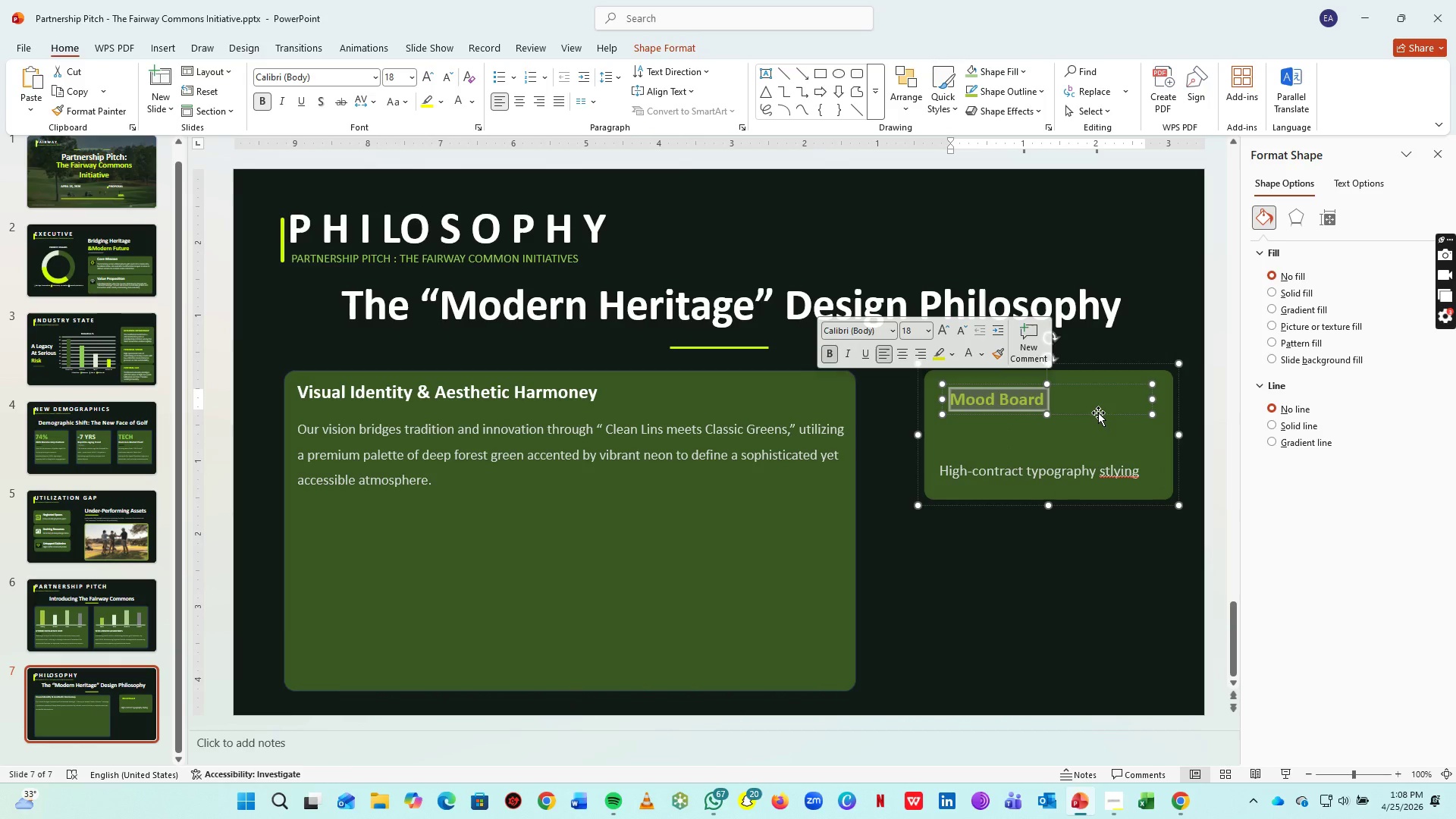 
left_click([1096, 414])
 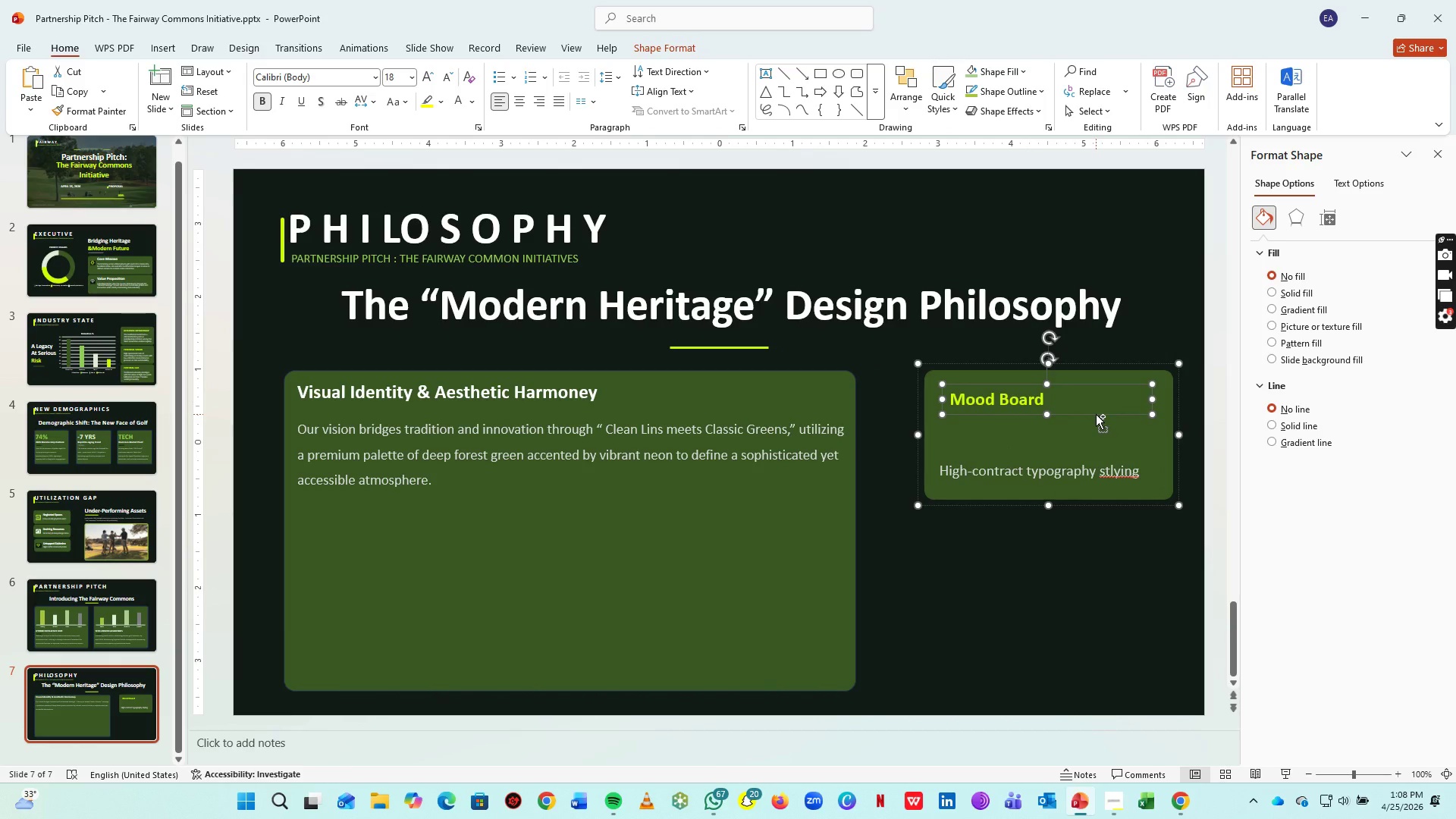 
key(Control+C)
 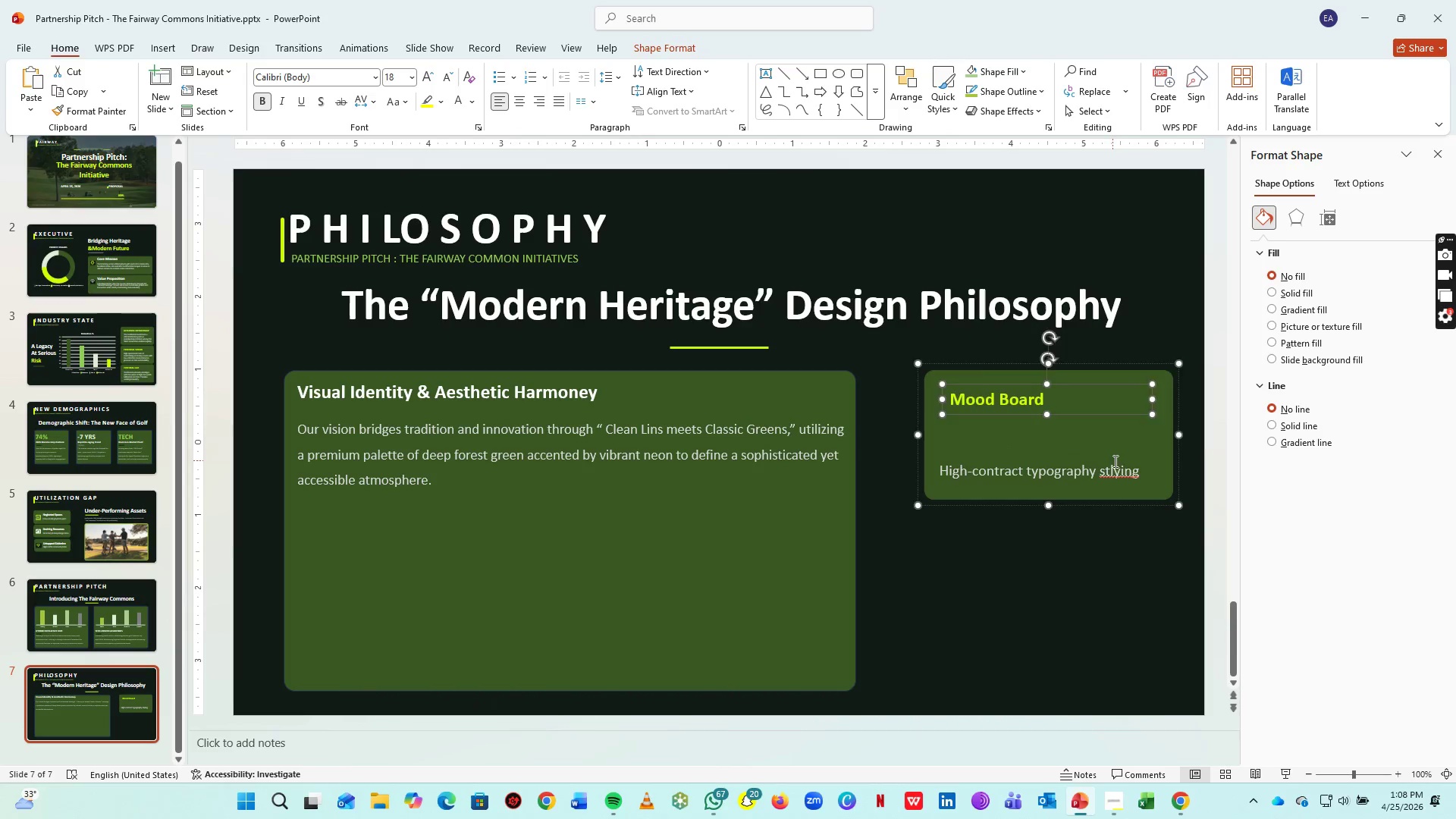 
key(Control+V)
 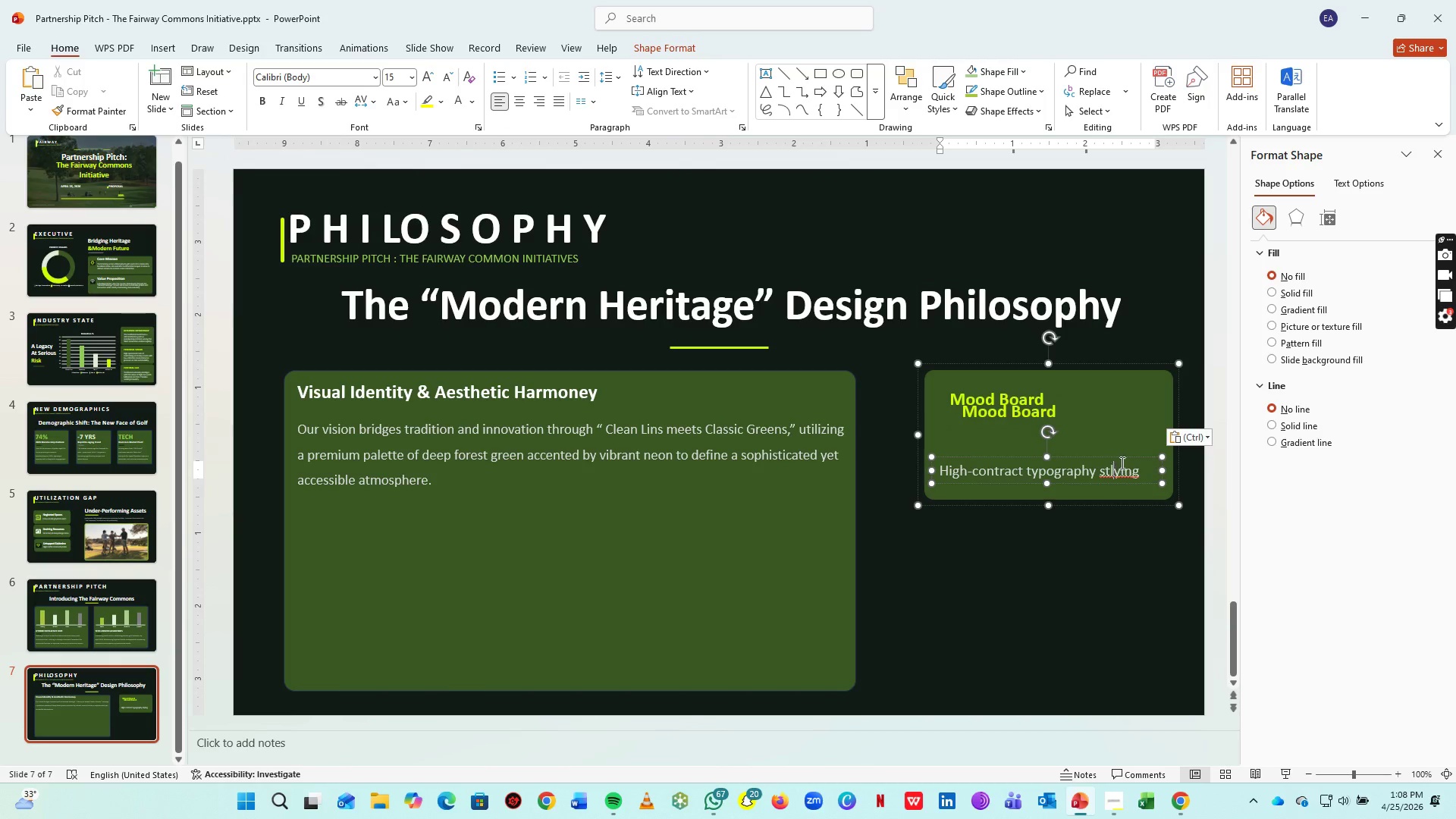 
right_click([1128, 469])
 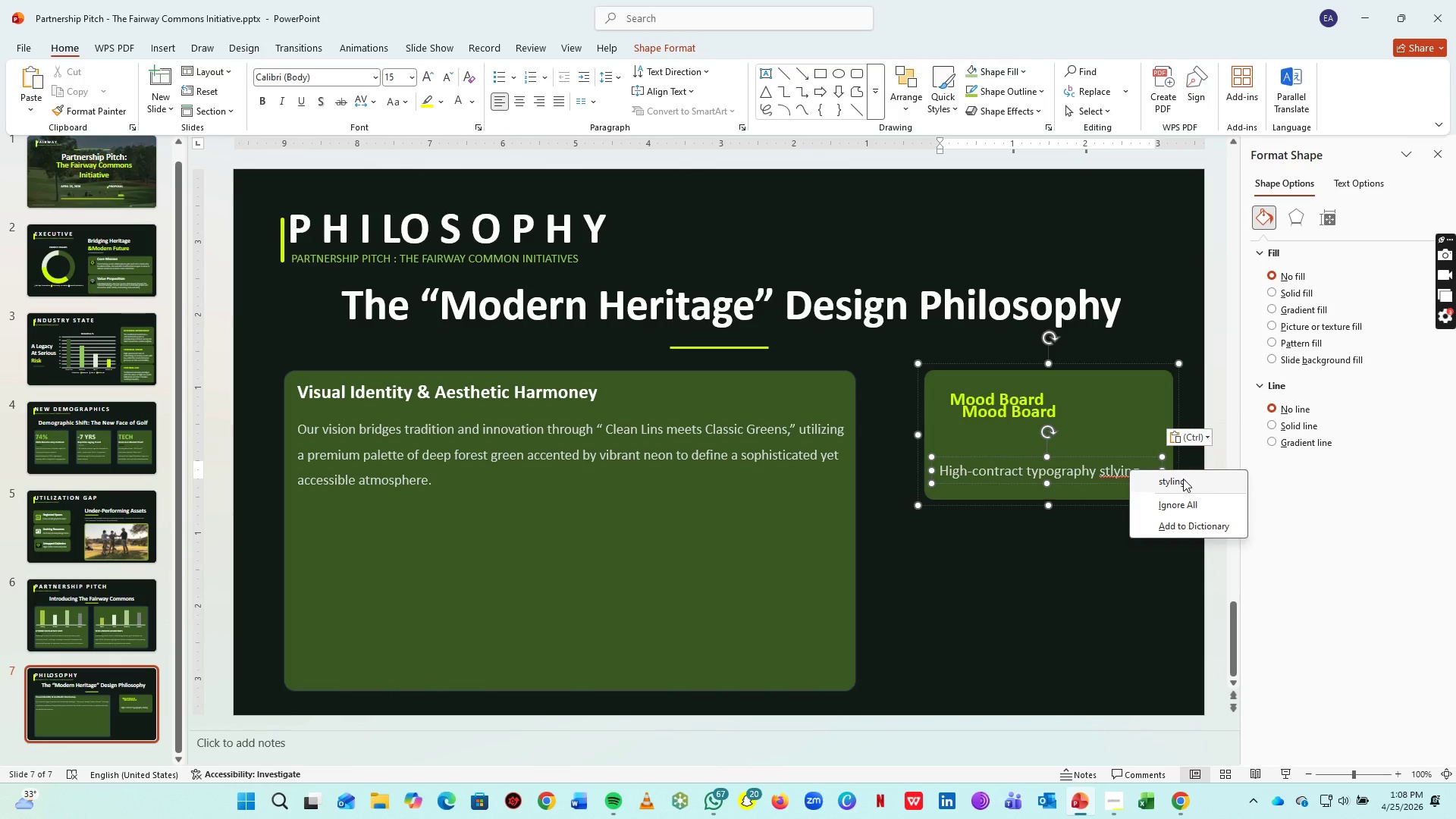 
left_click([1183, 479])
 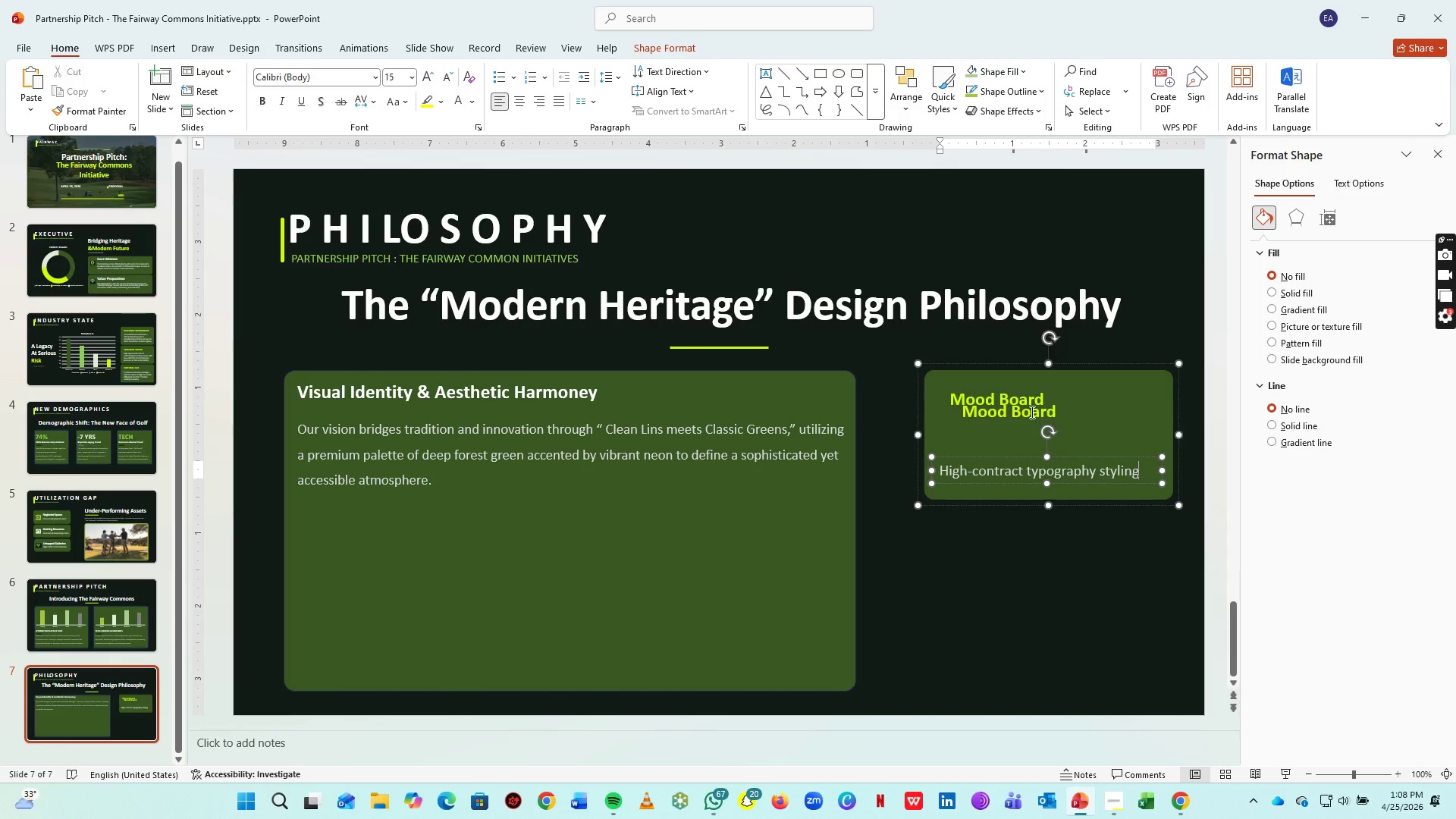 
left_click([1031, 412])
 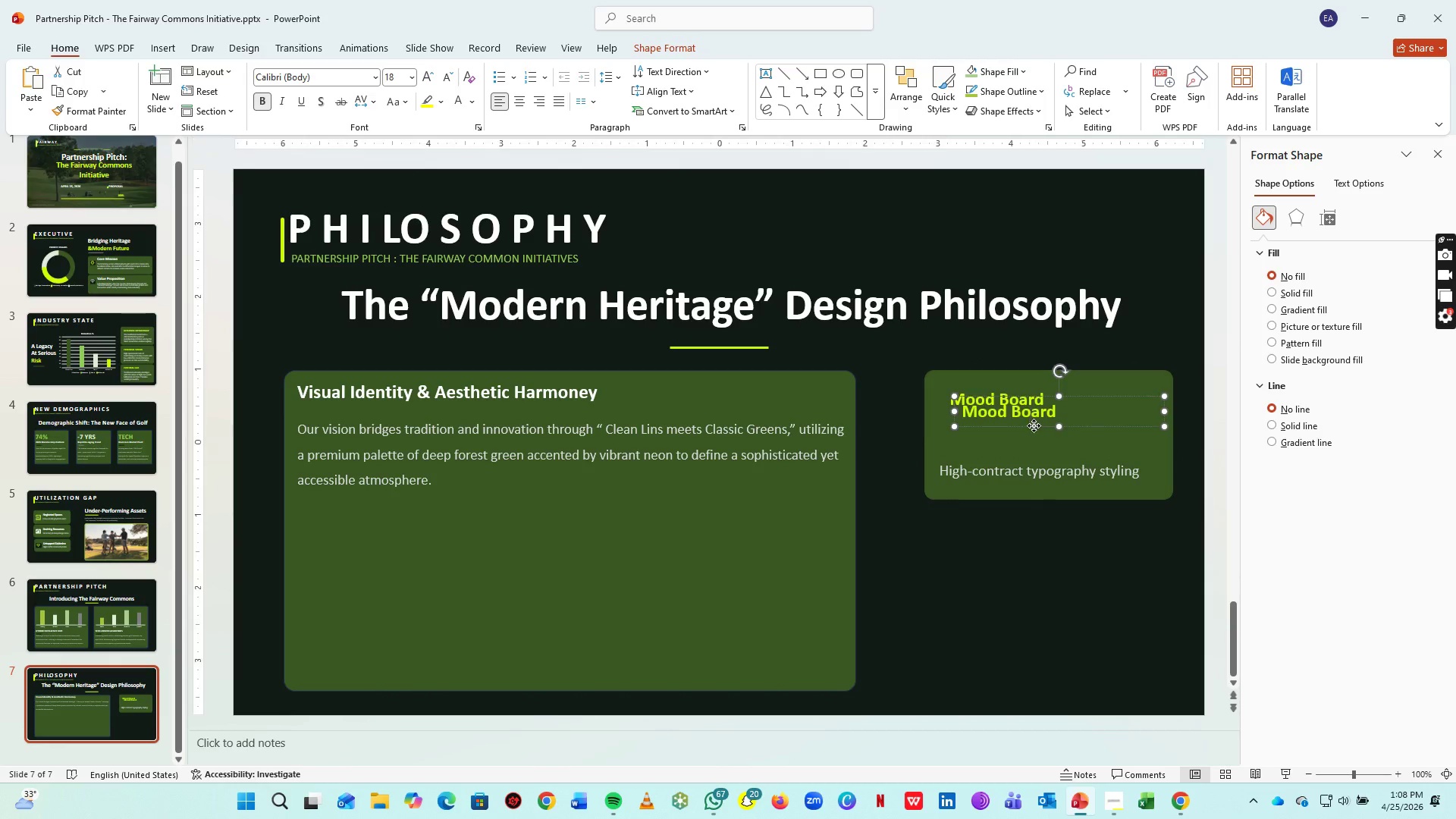 
left_click_drag(start_coordinate=[1034, 425], to_coordinate=[1009, 458])
 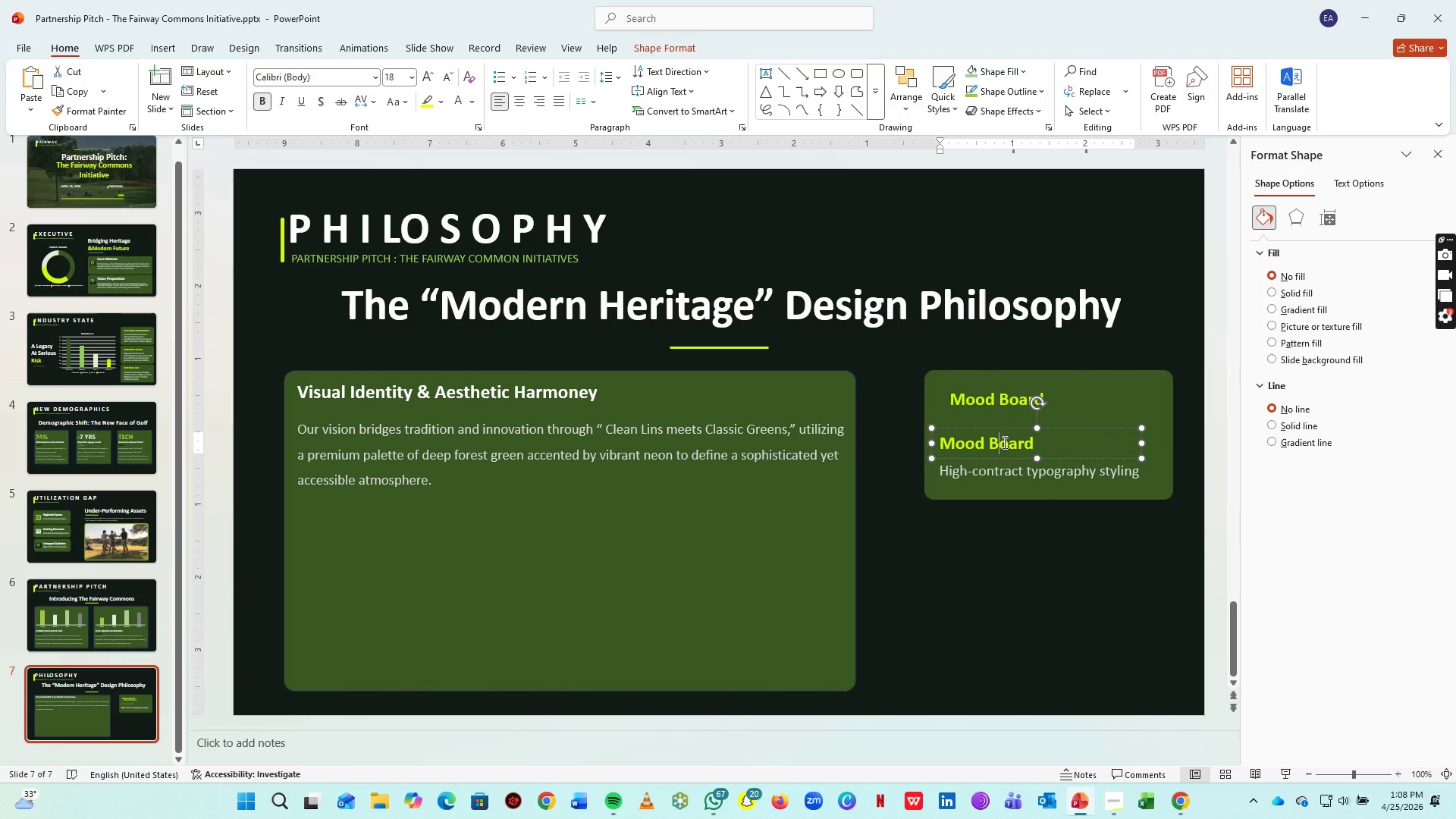 
left_click([1003, 442])
 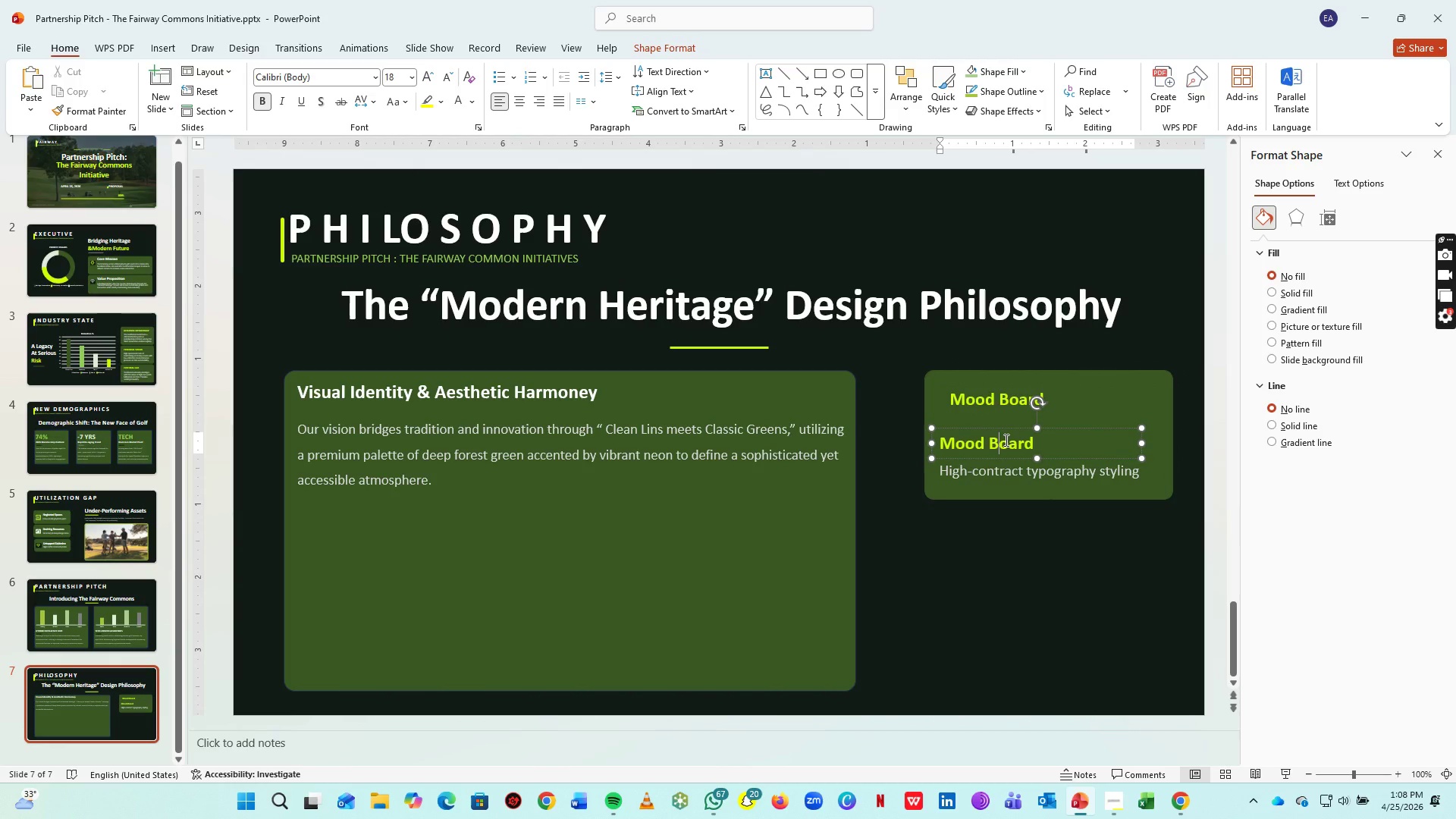 
key(Control+A)
 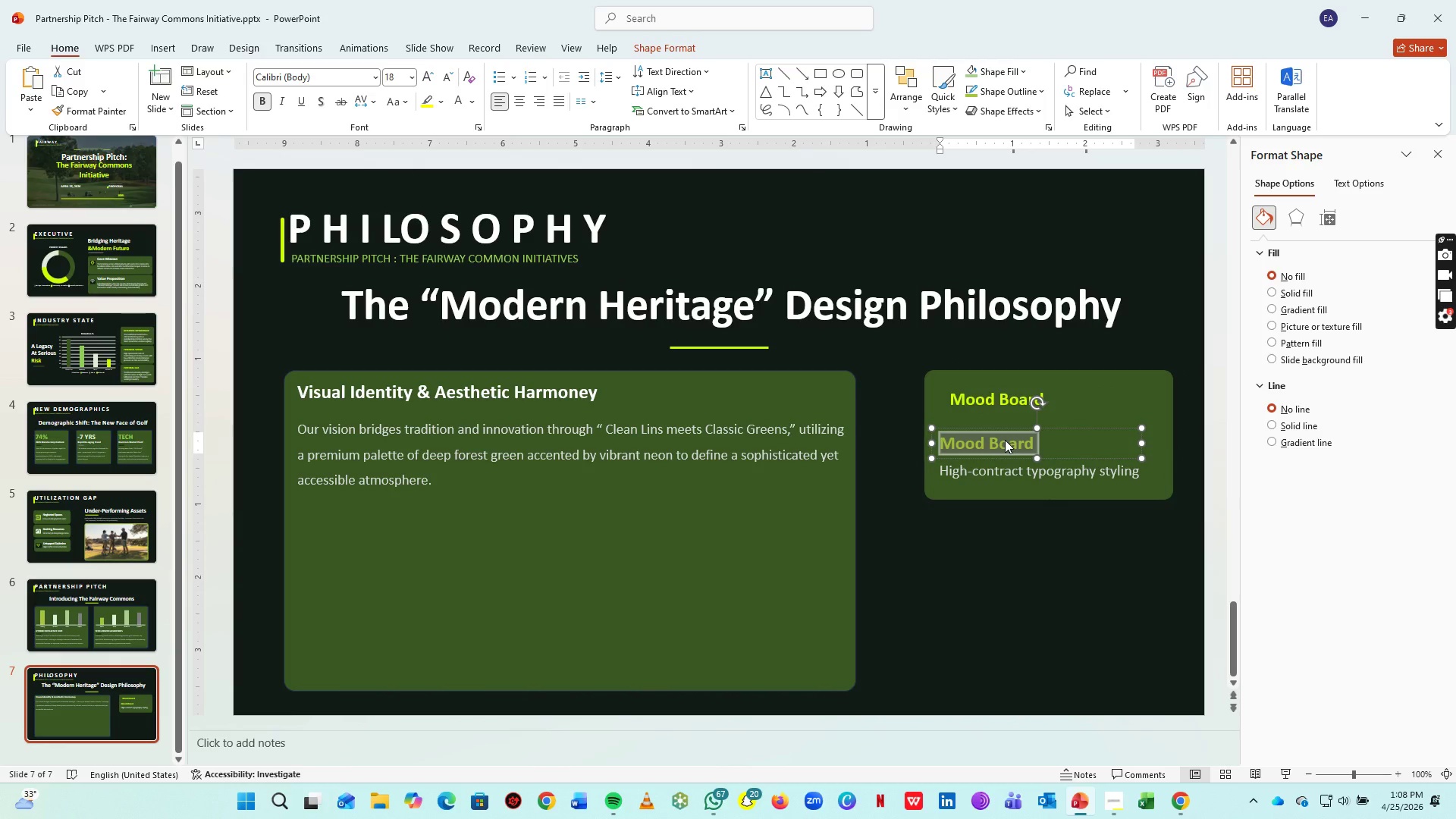 
type(Sleek, tech-integrated pavu)
key(Backspace)
type(ilins)
 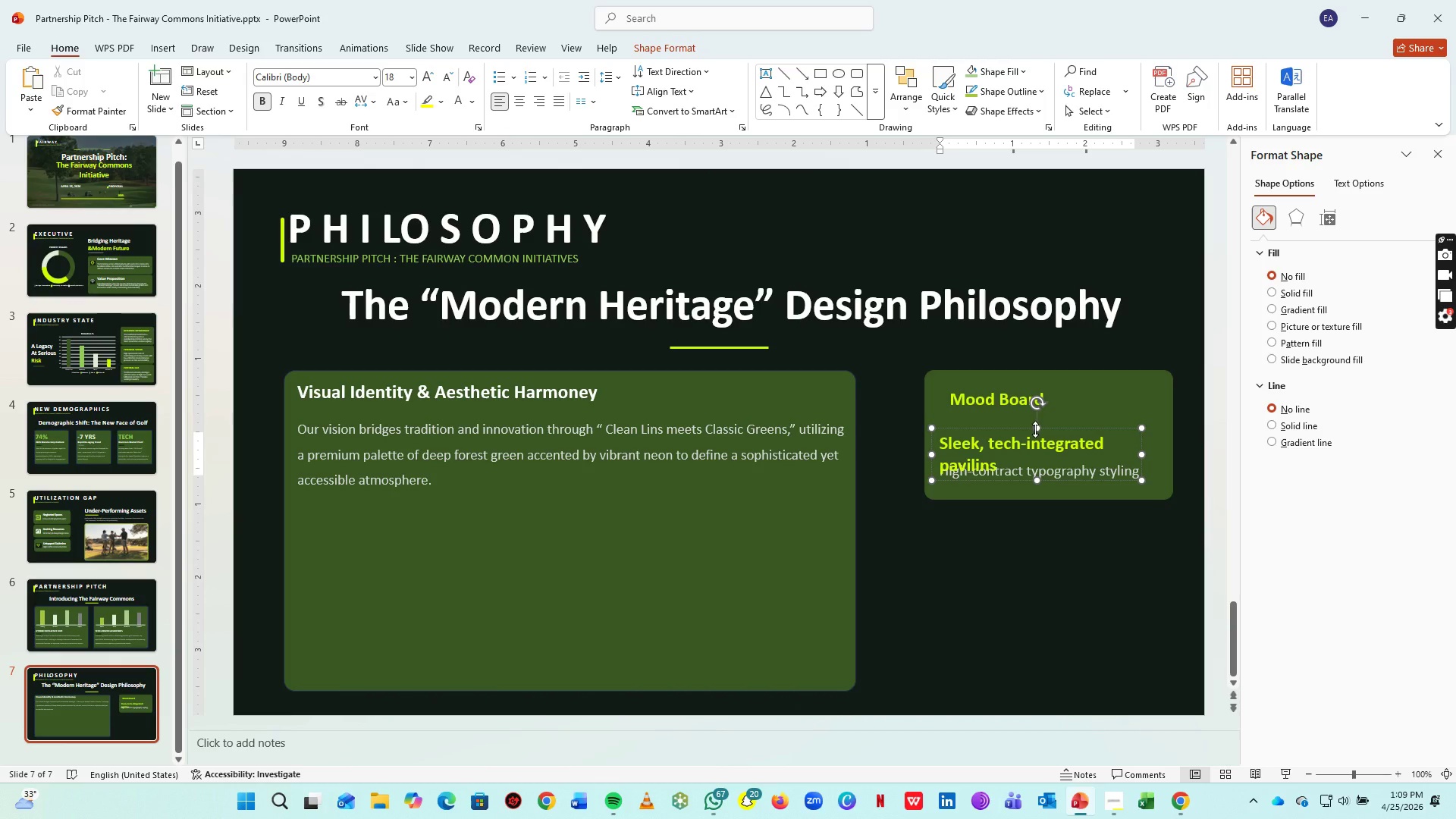 
hold_key(key=ControlLeft, duration=0.69)
 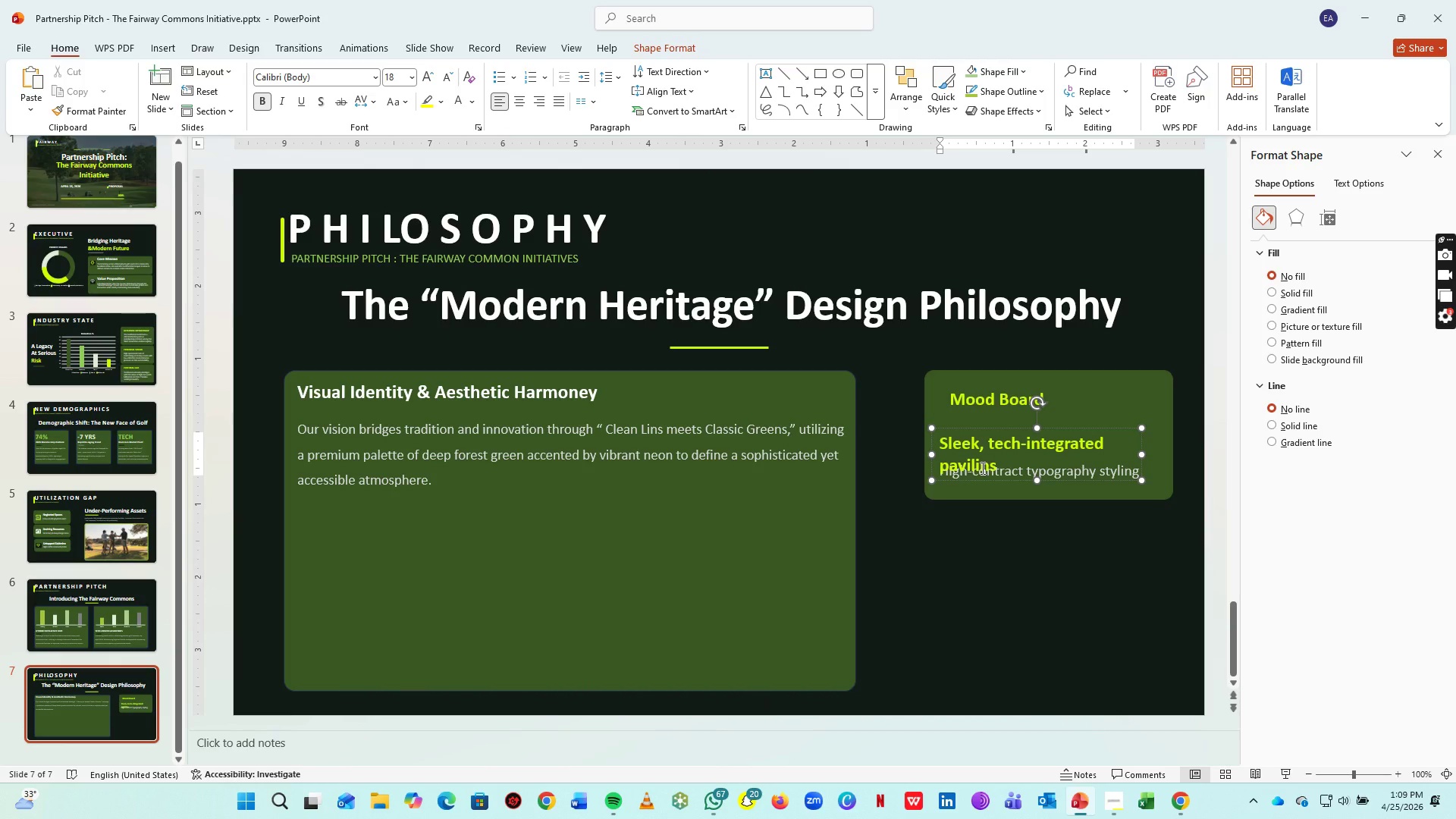 
left_click([975, 468])
 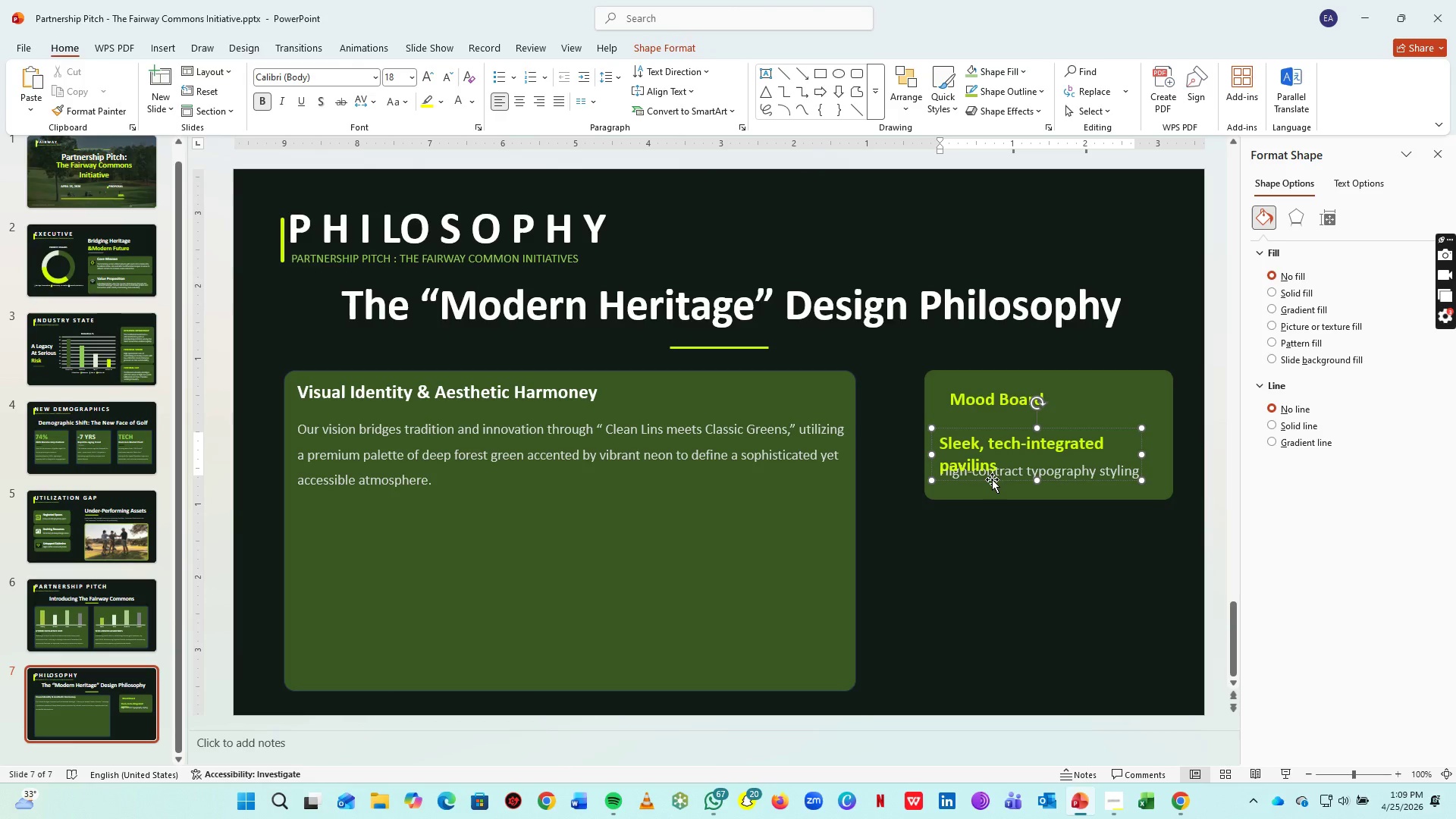 
key(ArrowRight)
 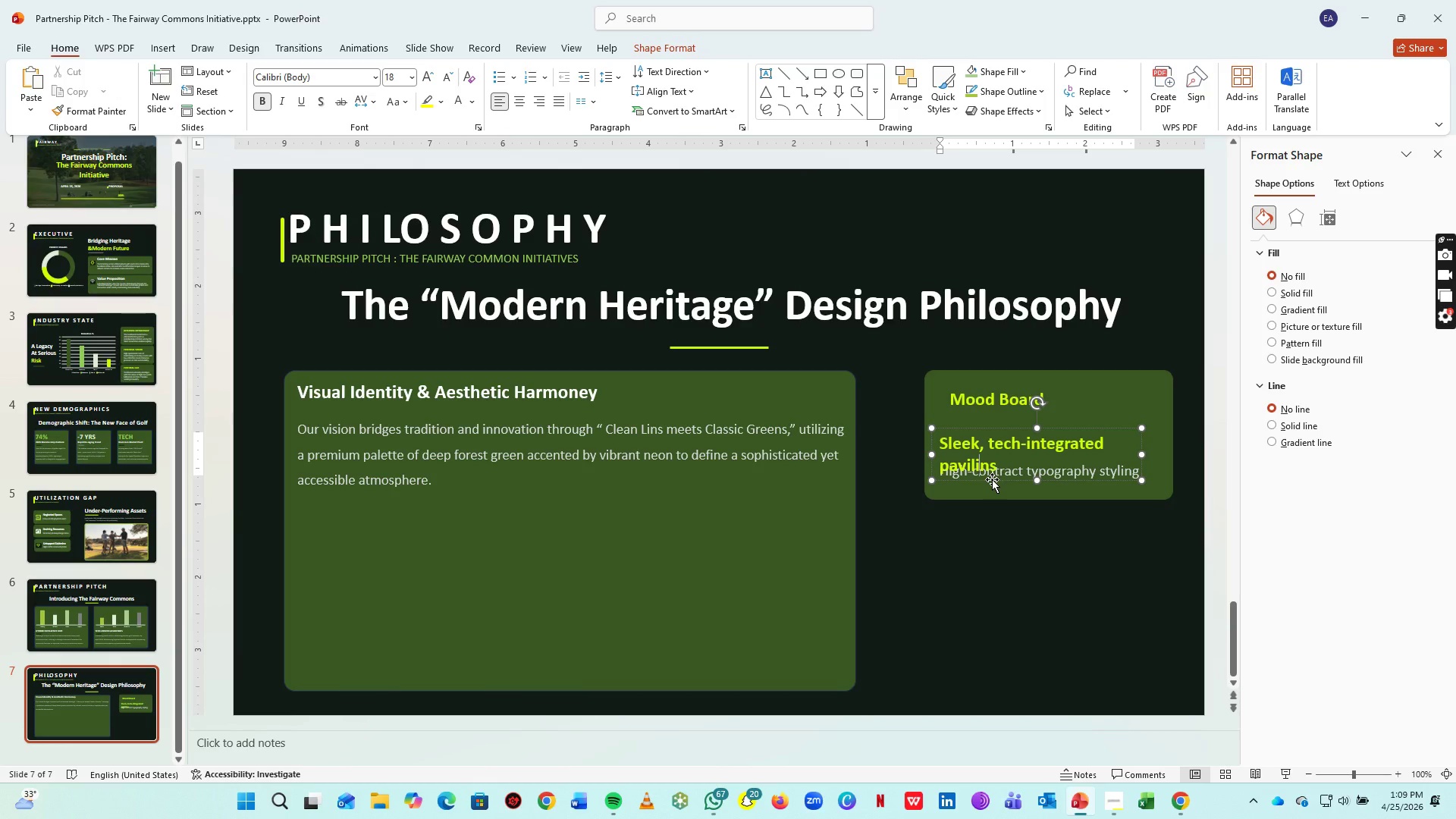 
key(O)
 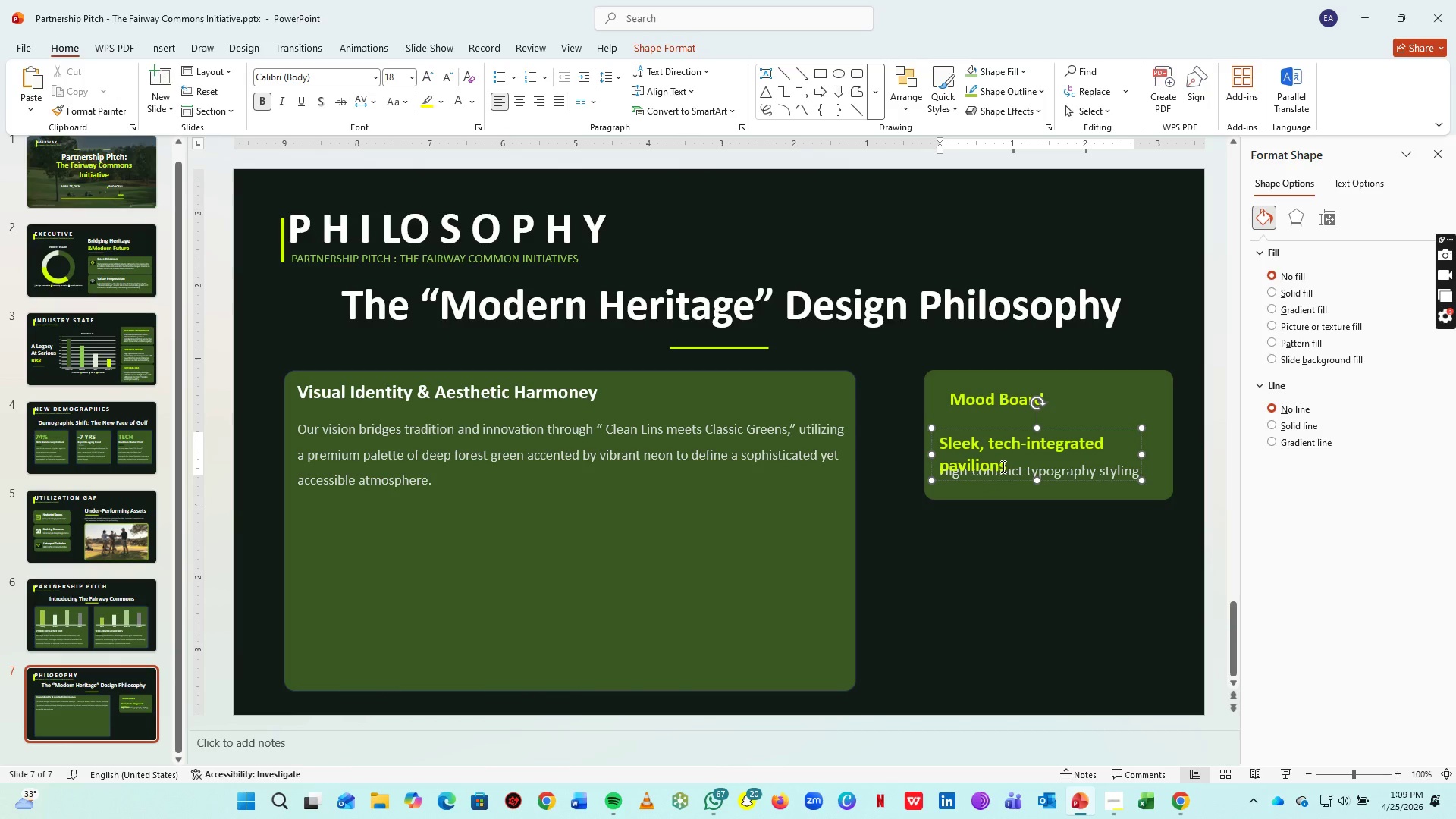 
key(Control+A)
 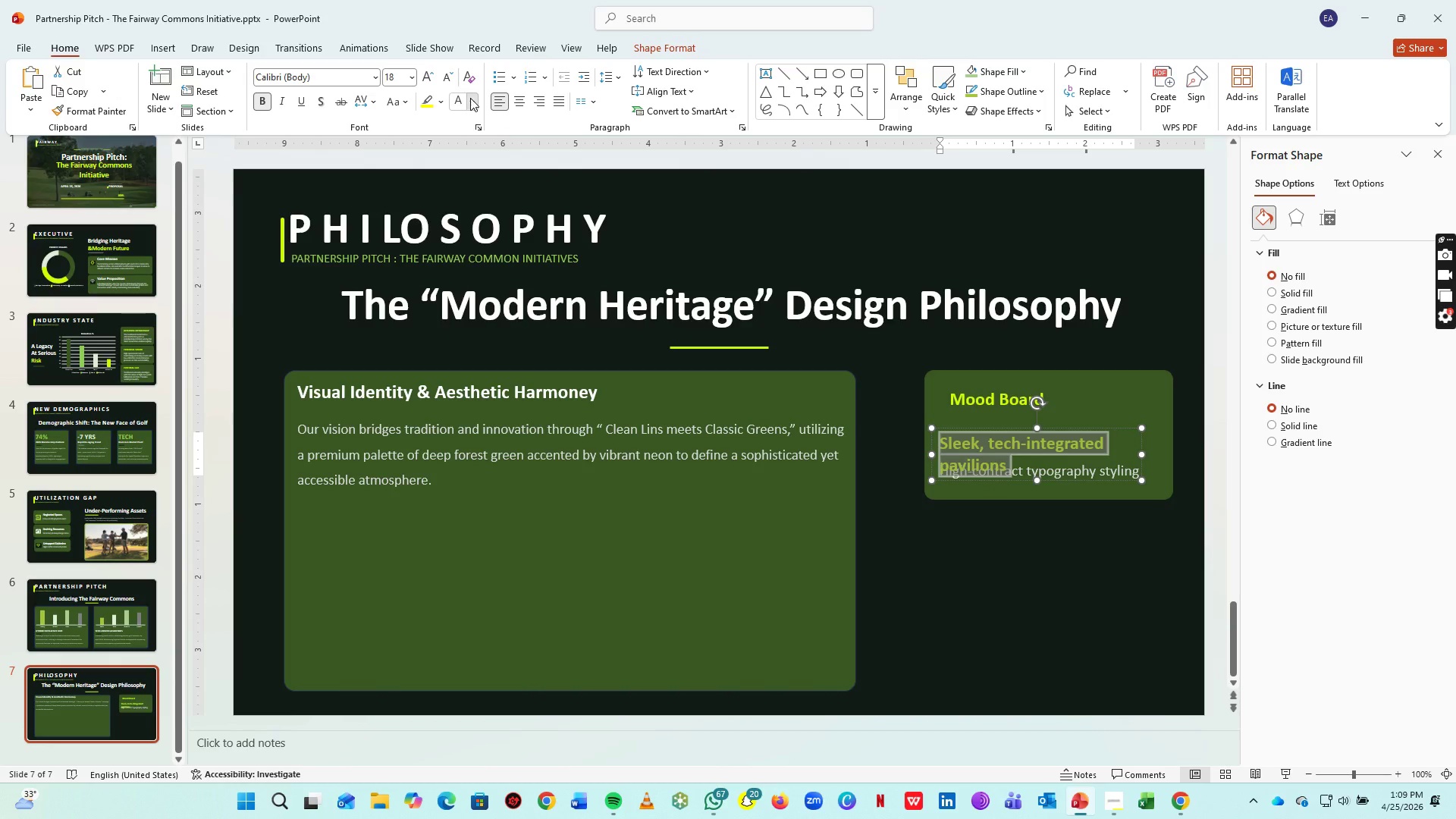 
double_click([457, 106])
 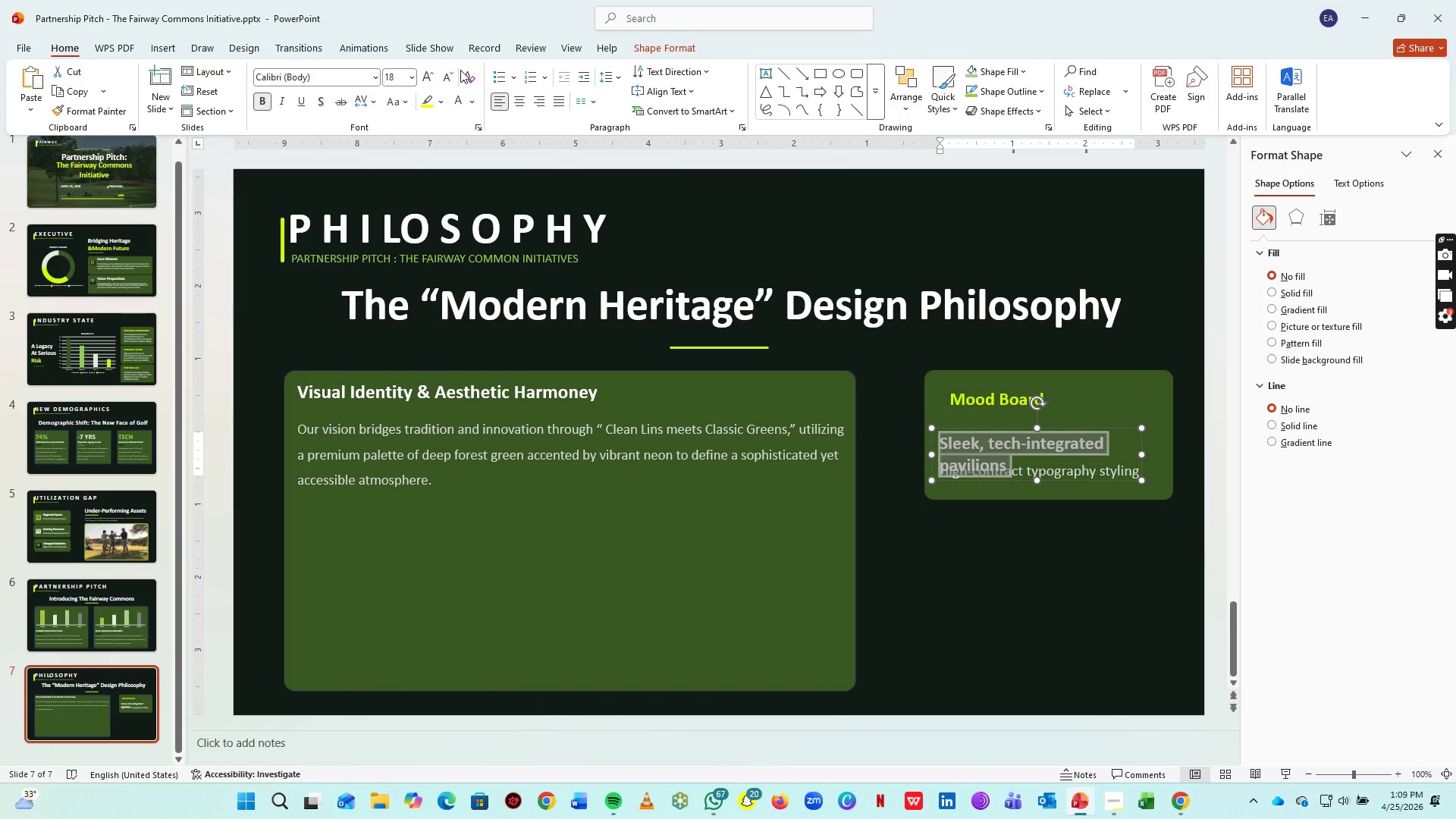 
left_click([446, 74])
 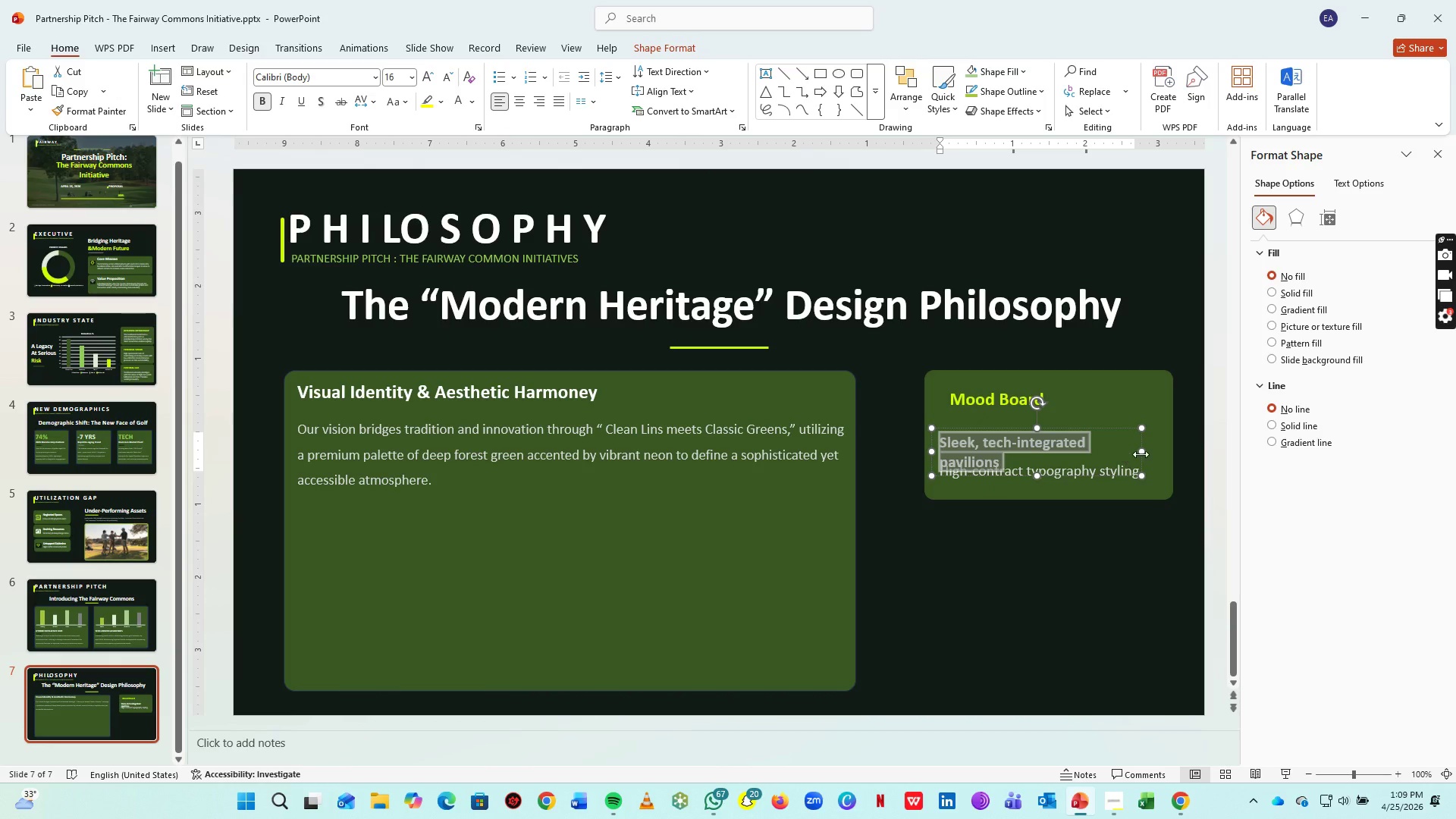 
left_click_drag(start_coordinate=[1141, 454], to_coordinate=[1176, 454])
 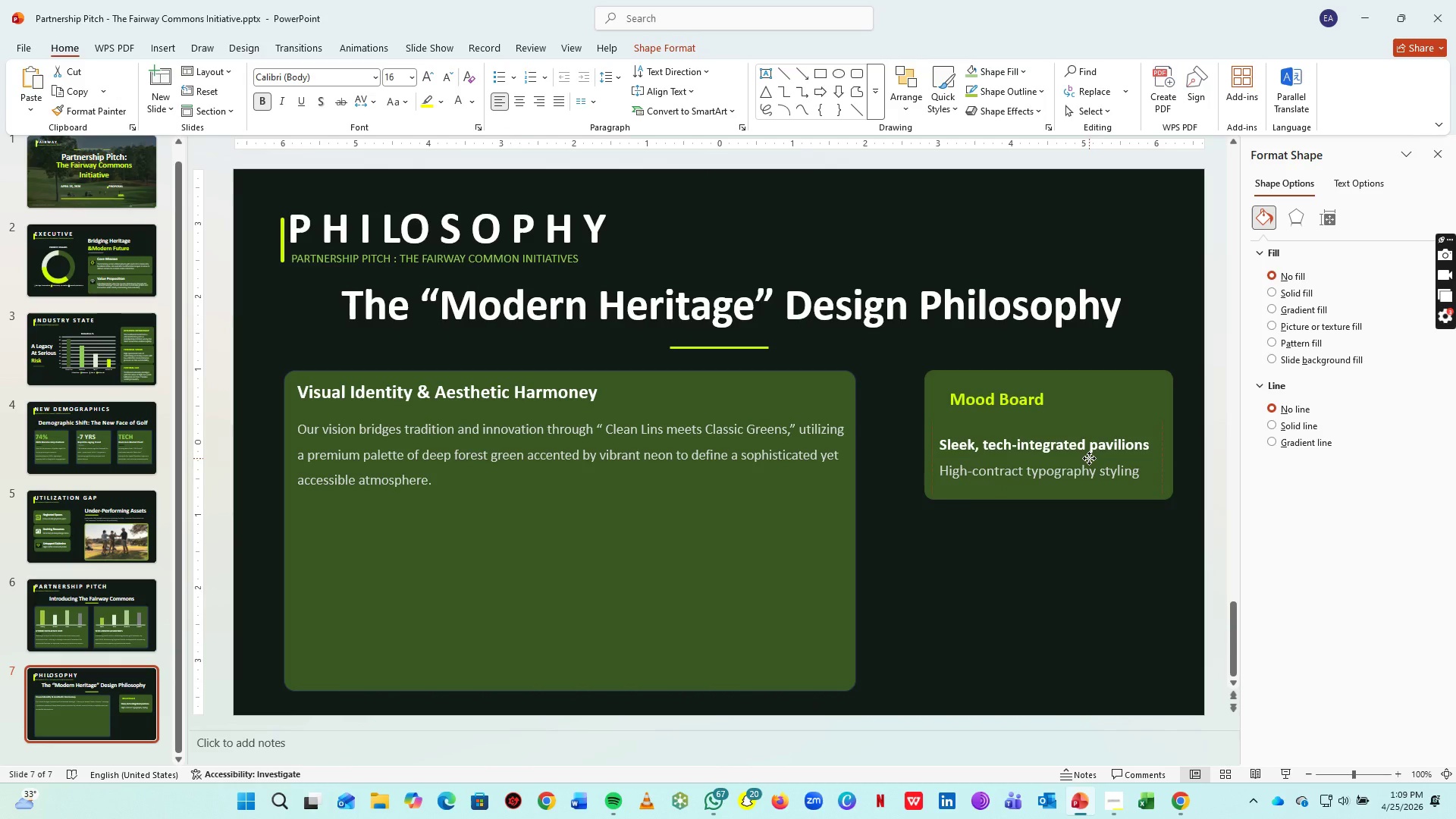 
left_click([1064, 473])
 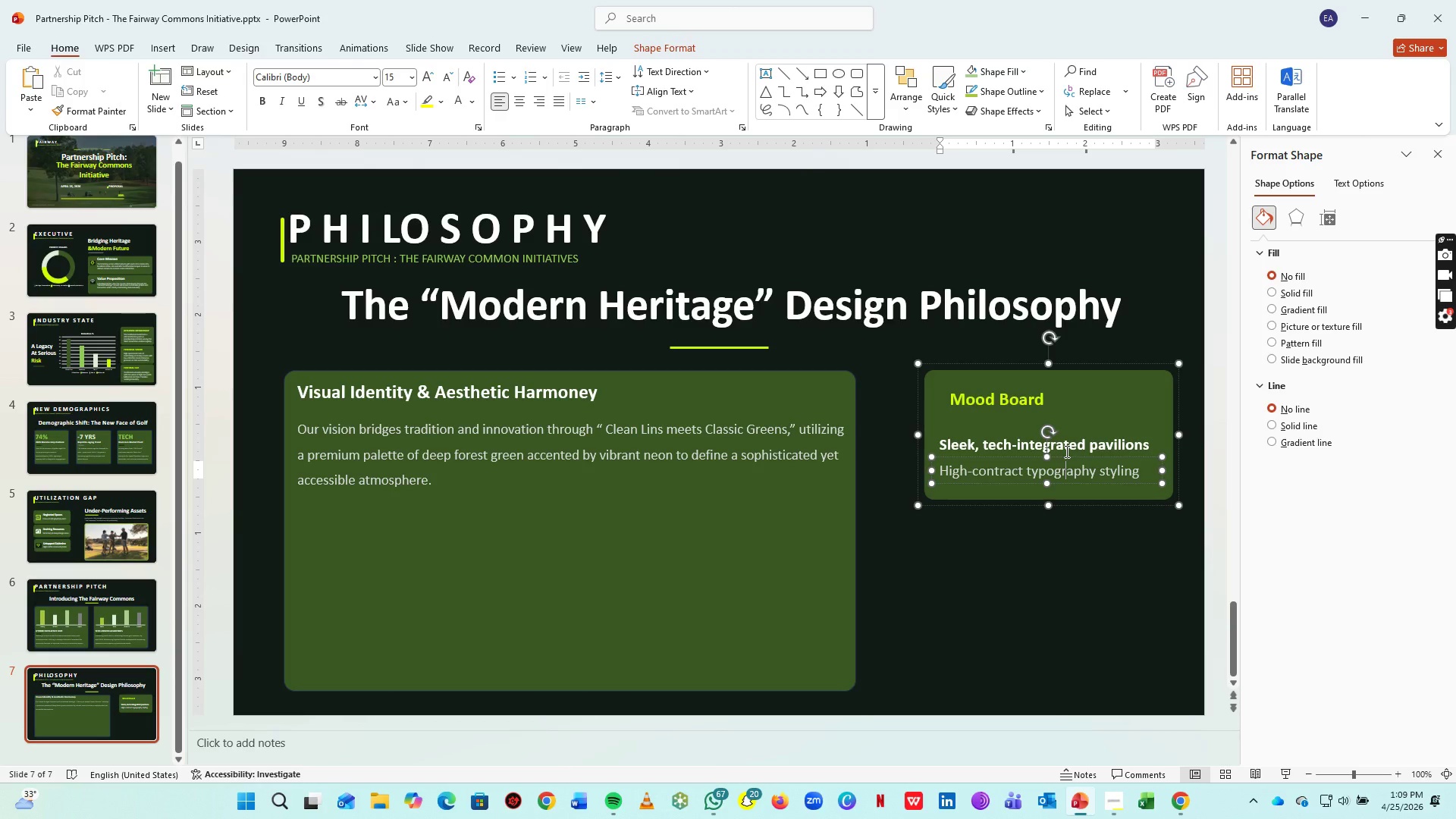 
left_click([1067, 449])
 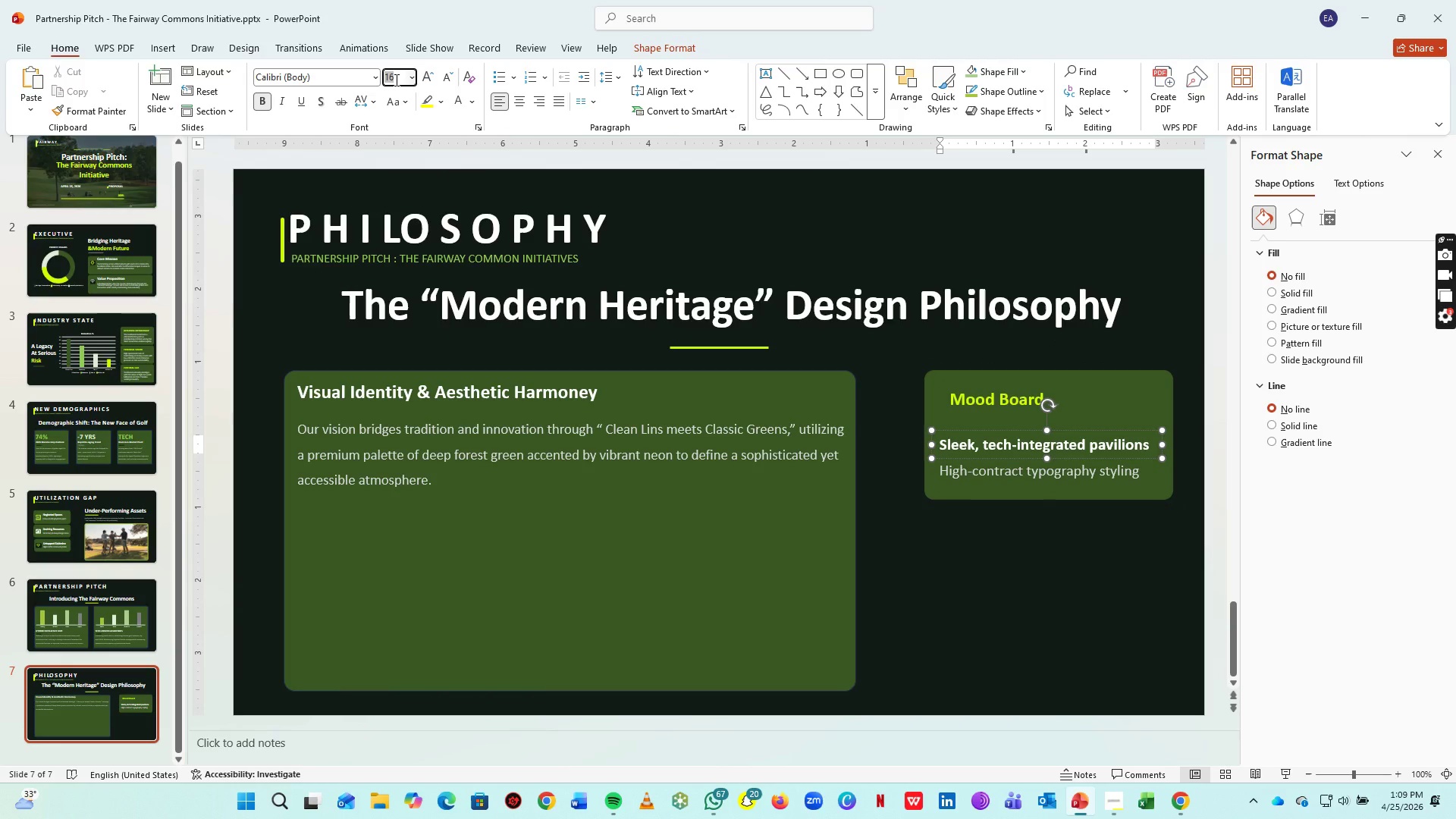 
type(17)
 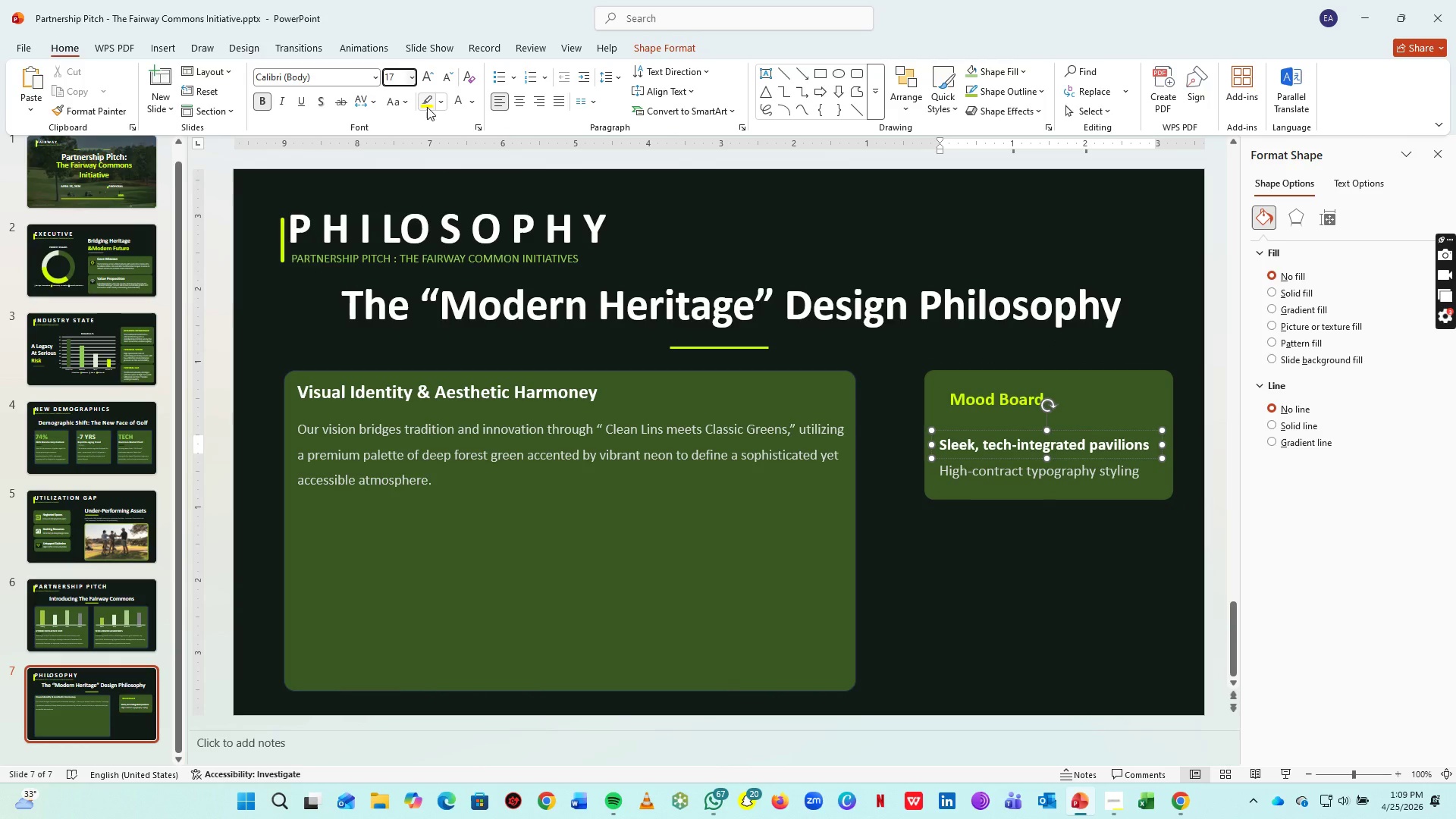 
key(Control+ControlLeft)
 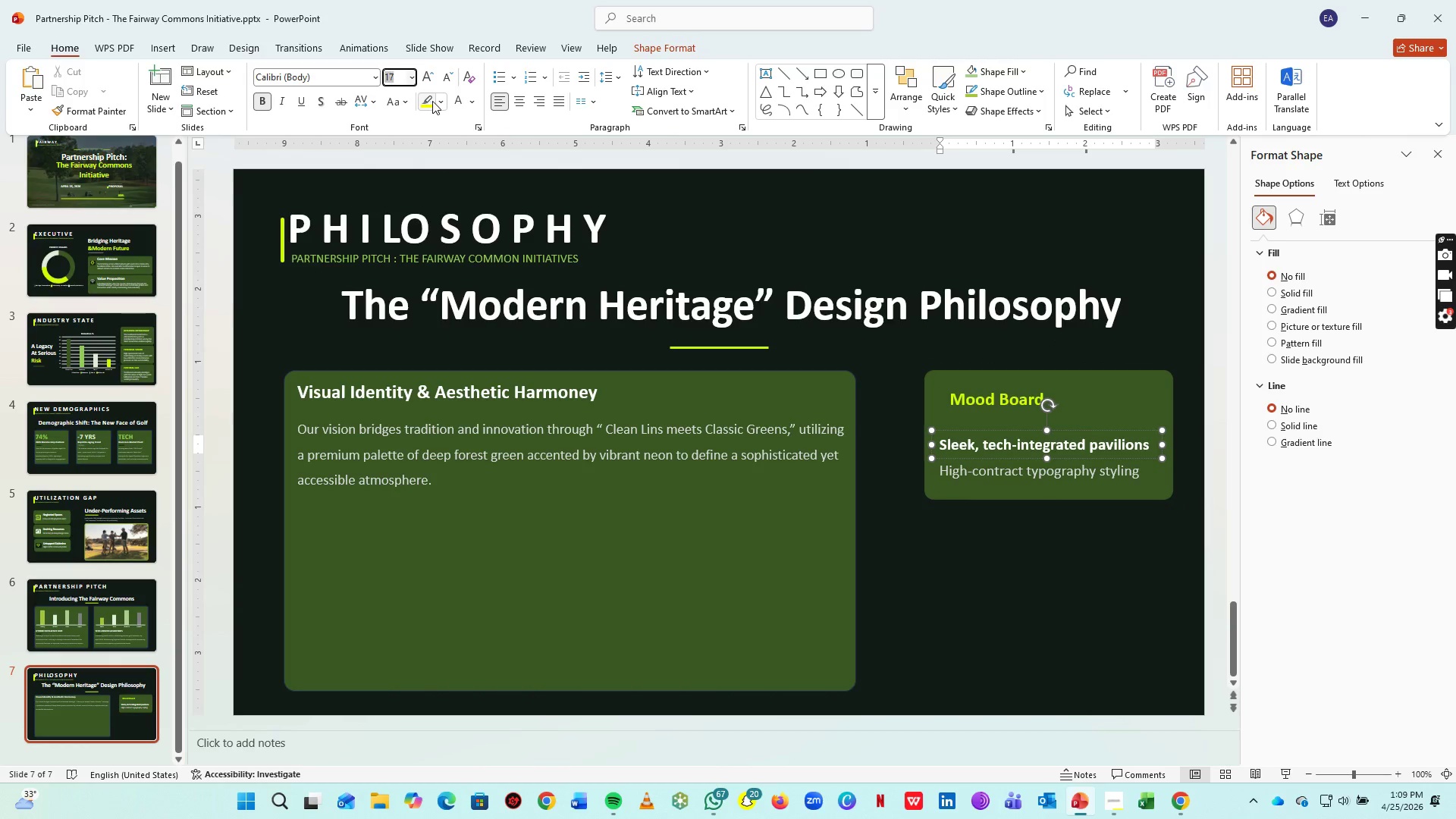 
key(Control+A)
 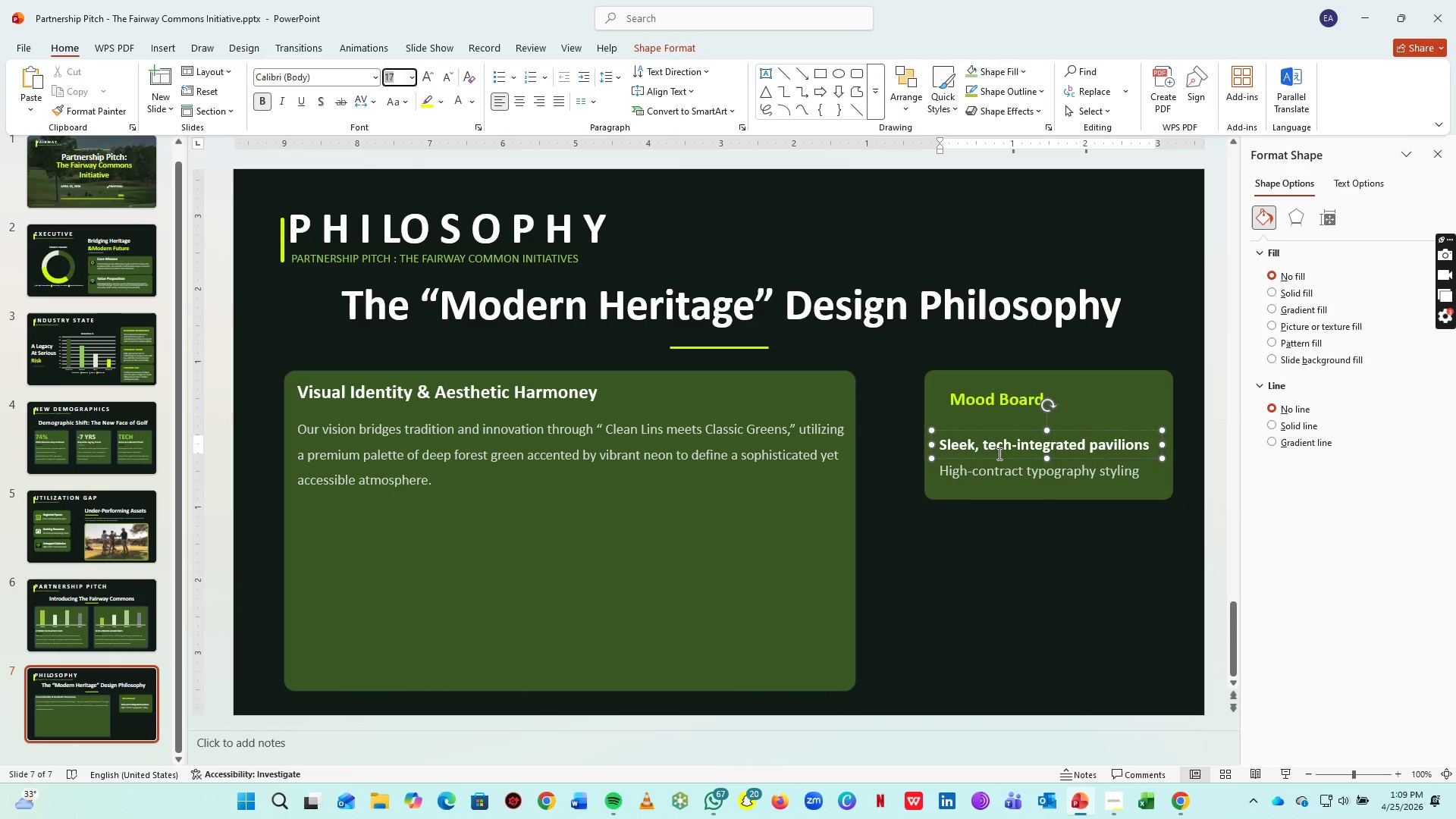 
left_click([998, 449])
 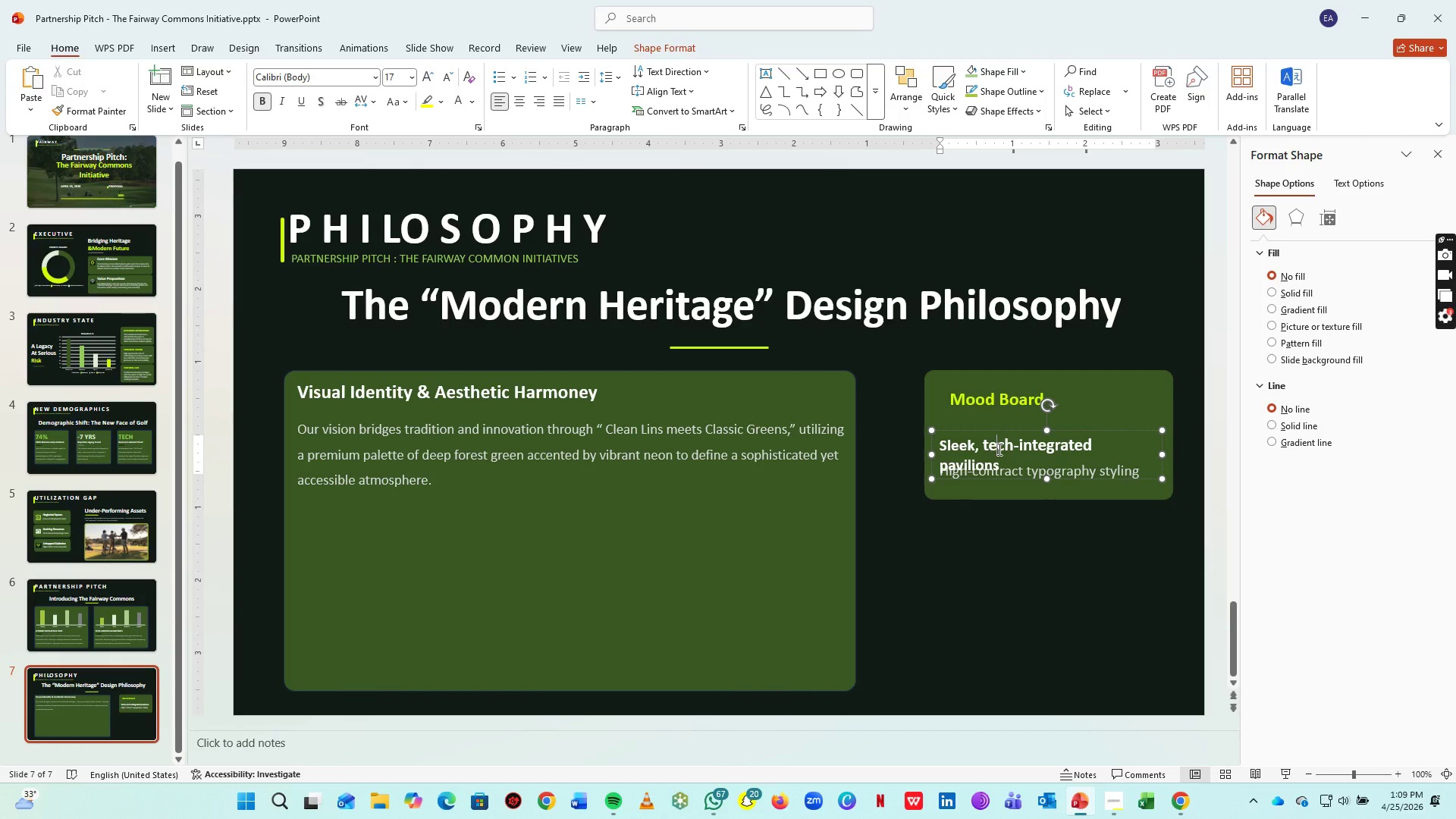 
key(Control+A)
 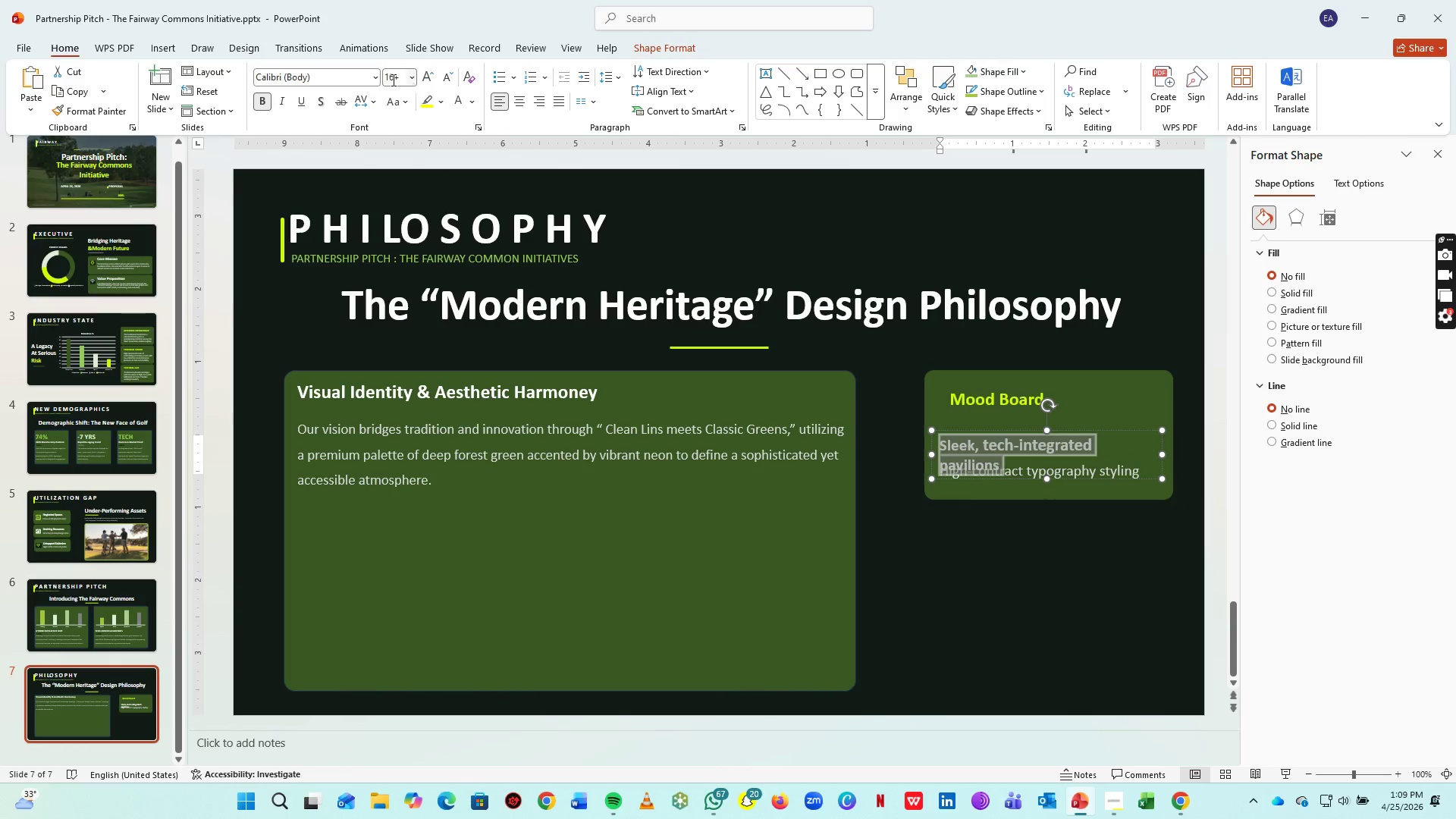 
left_click([392, 80])
 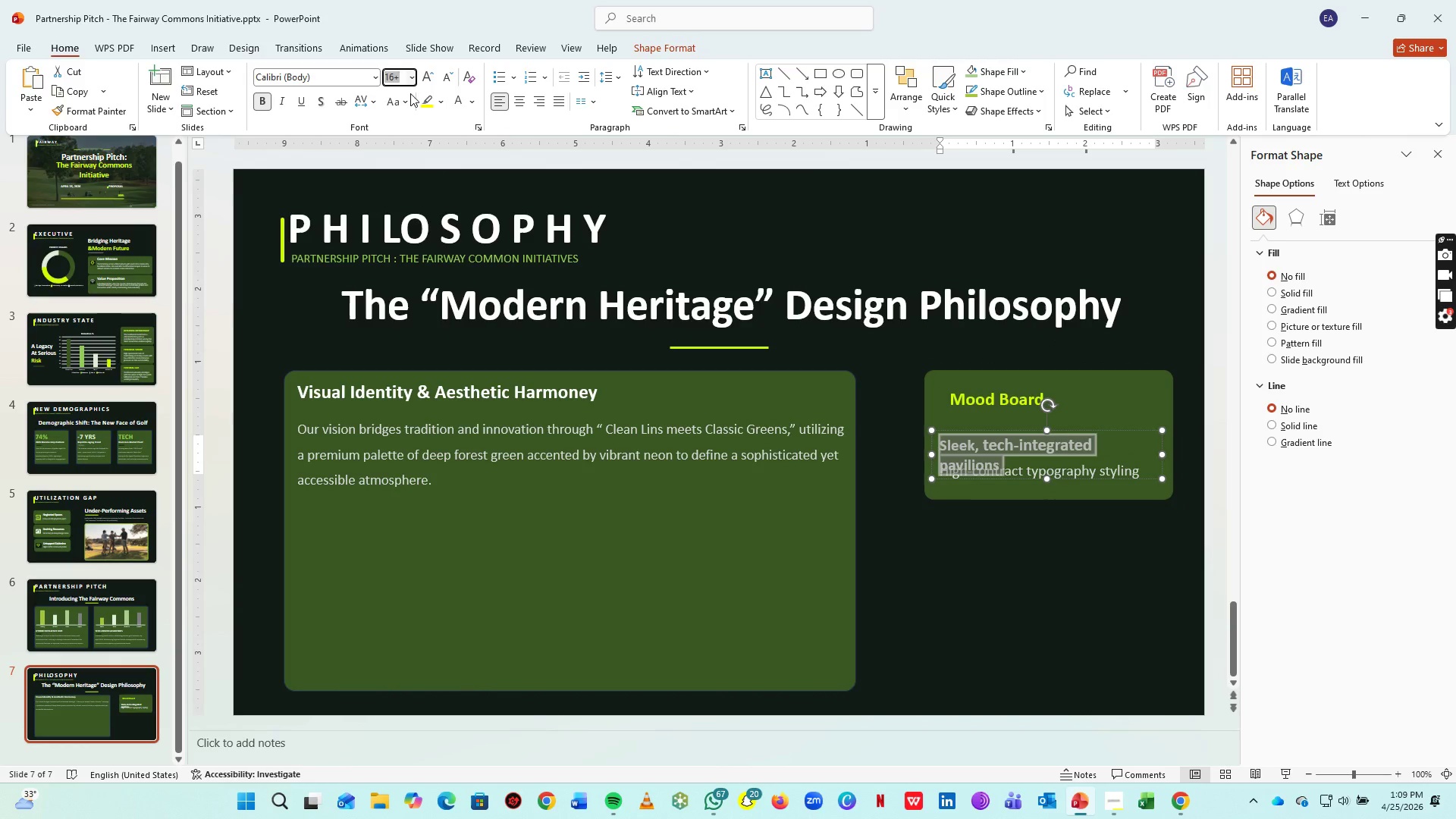 
type(17)
 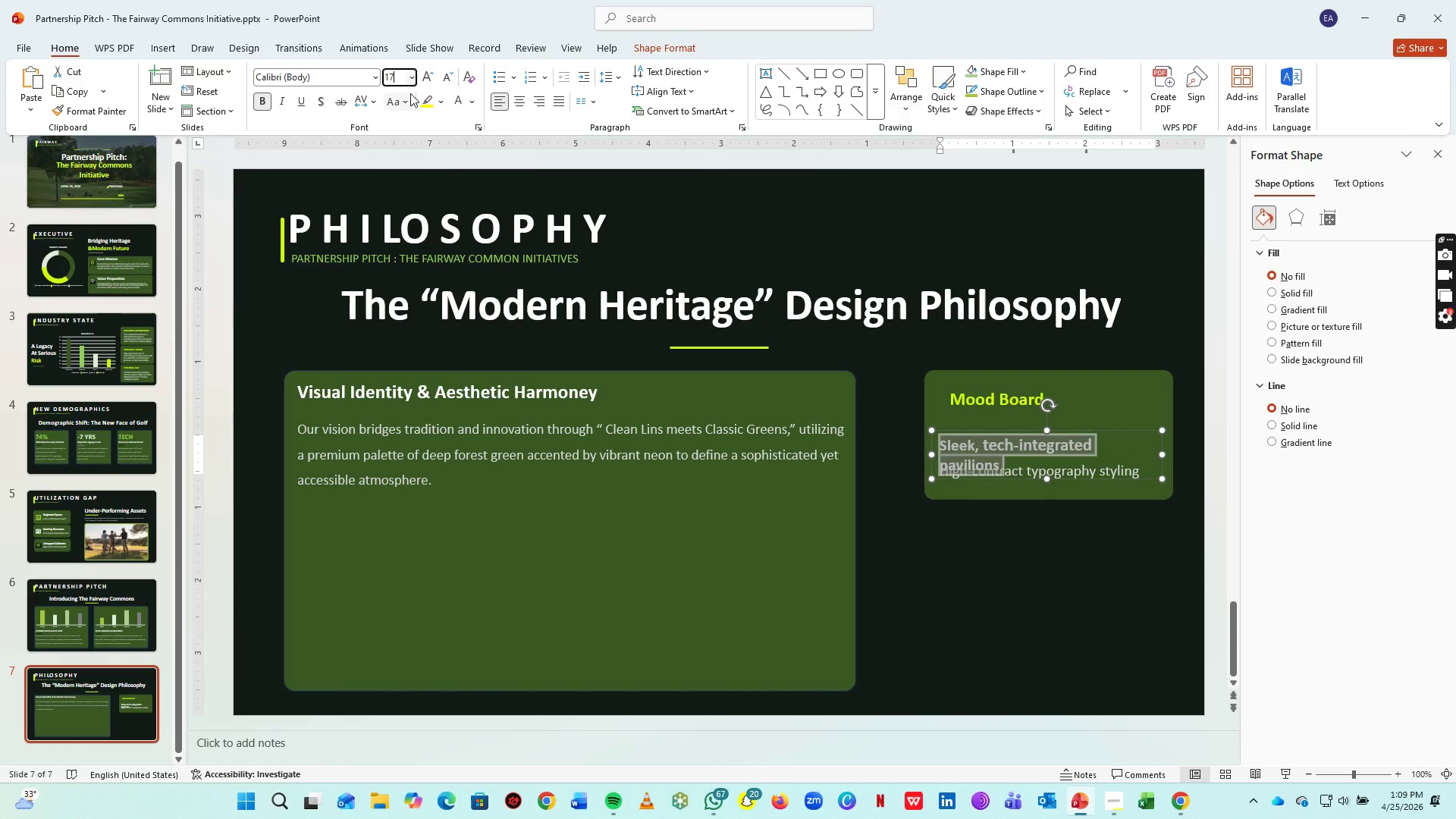 
key(Enter)
 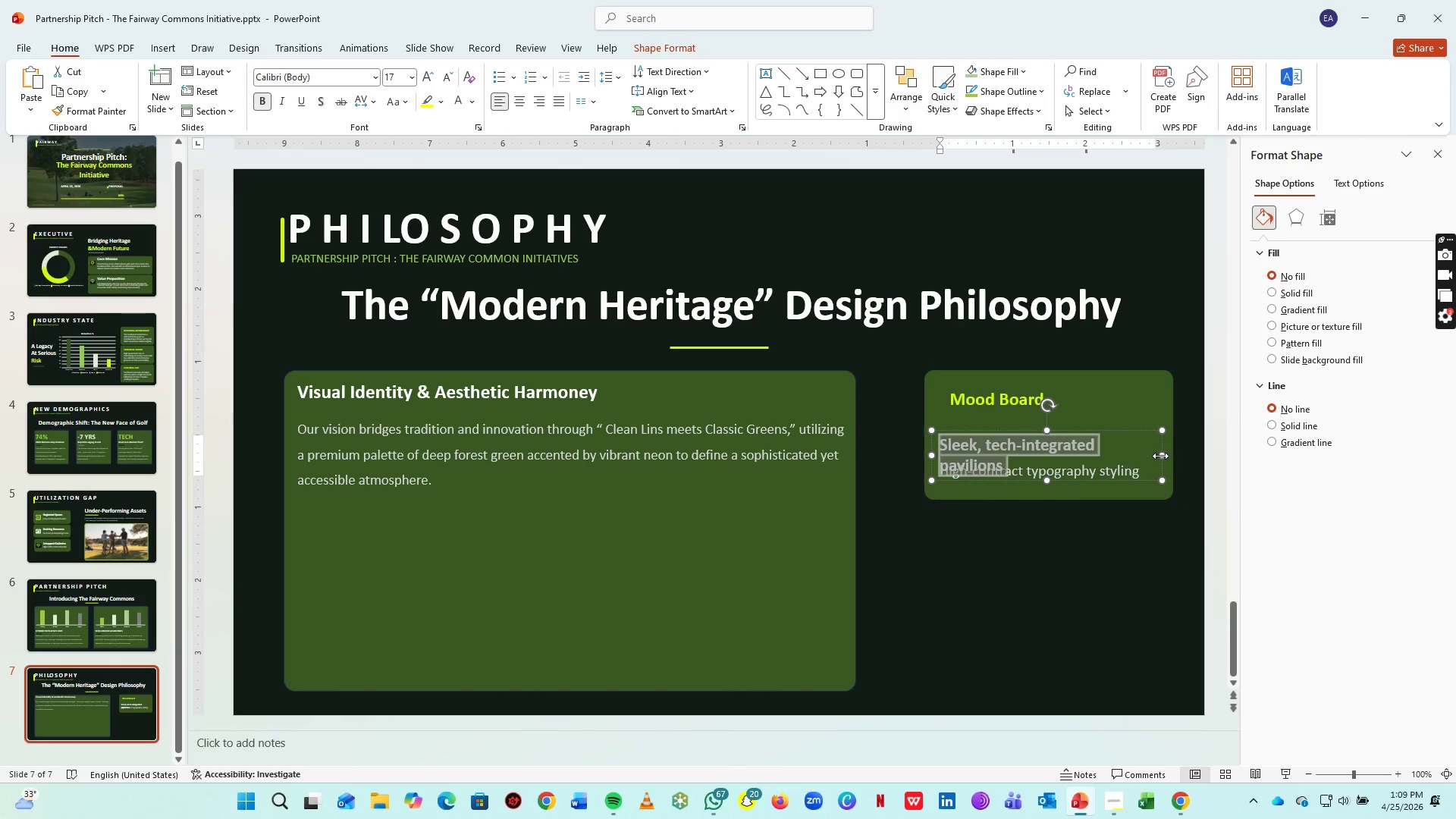 
left_click_drag(start_coordinate=[1160, 456], to_coordinate=[1172, 456])
 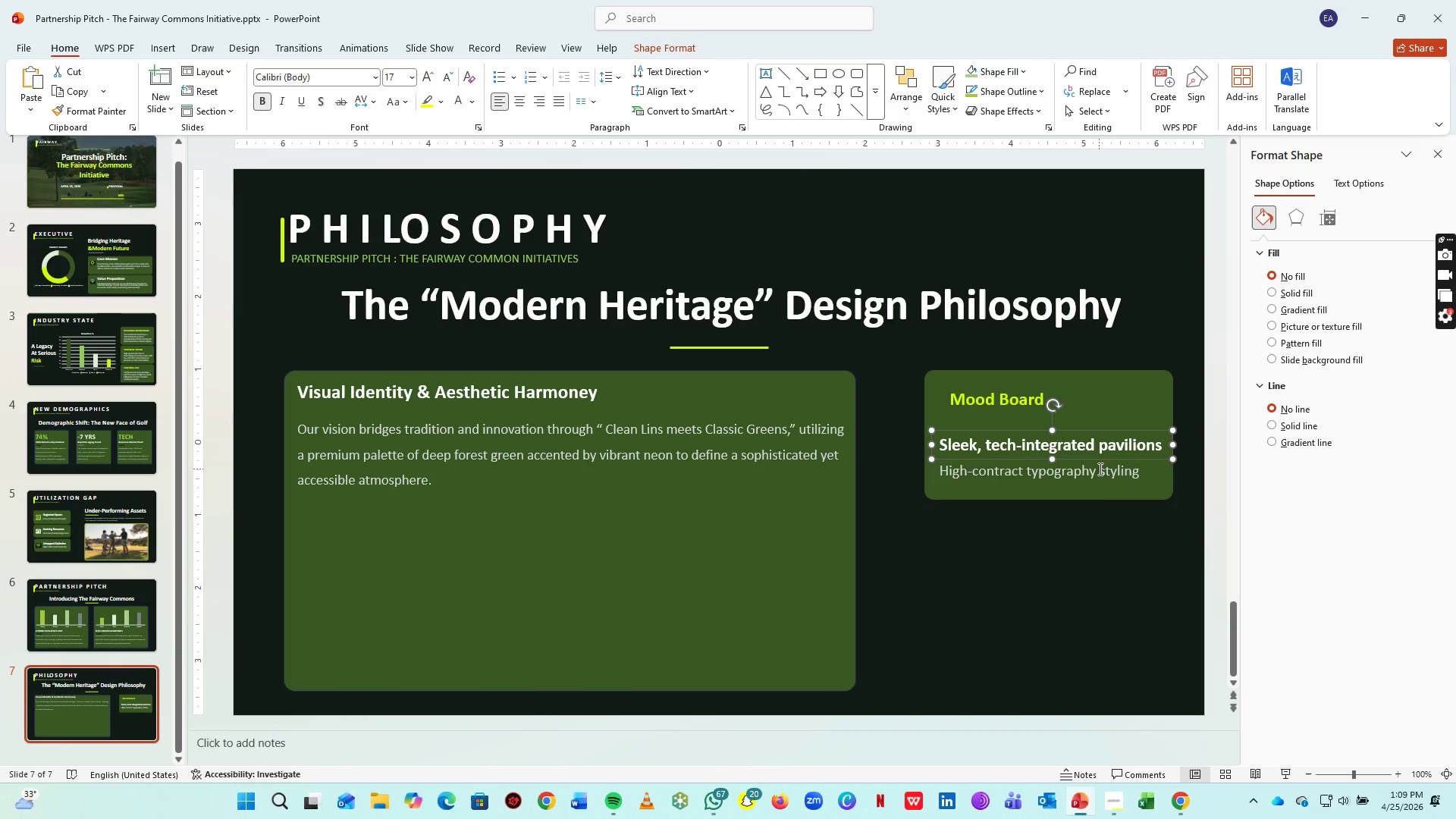 
key(ArrowLeft)
 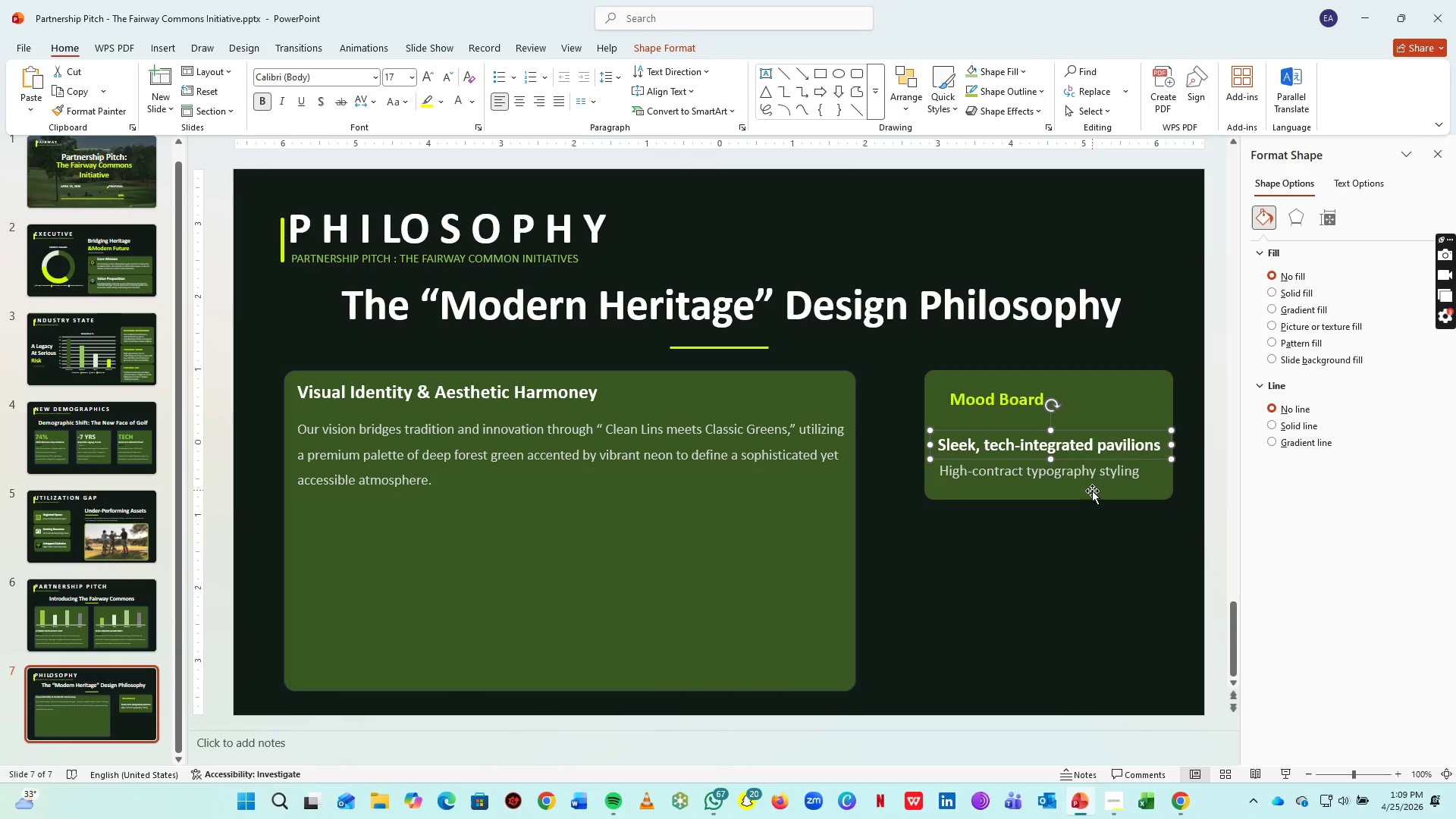 
key(ArrowLeft)
 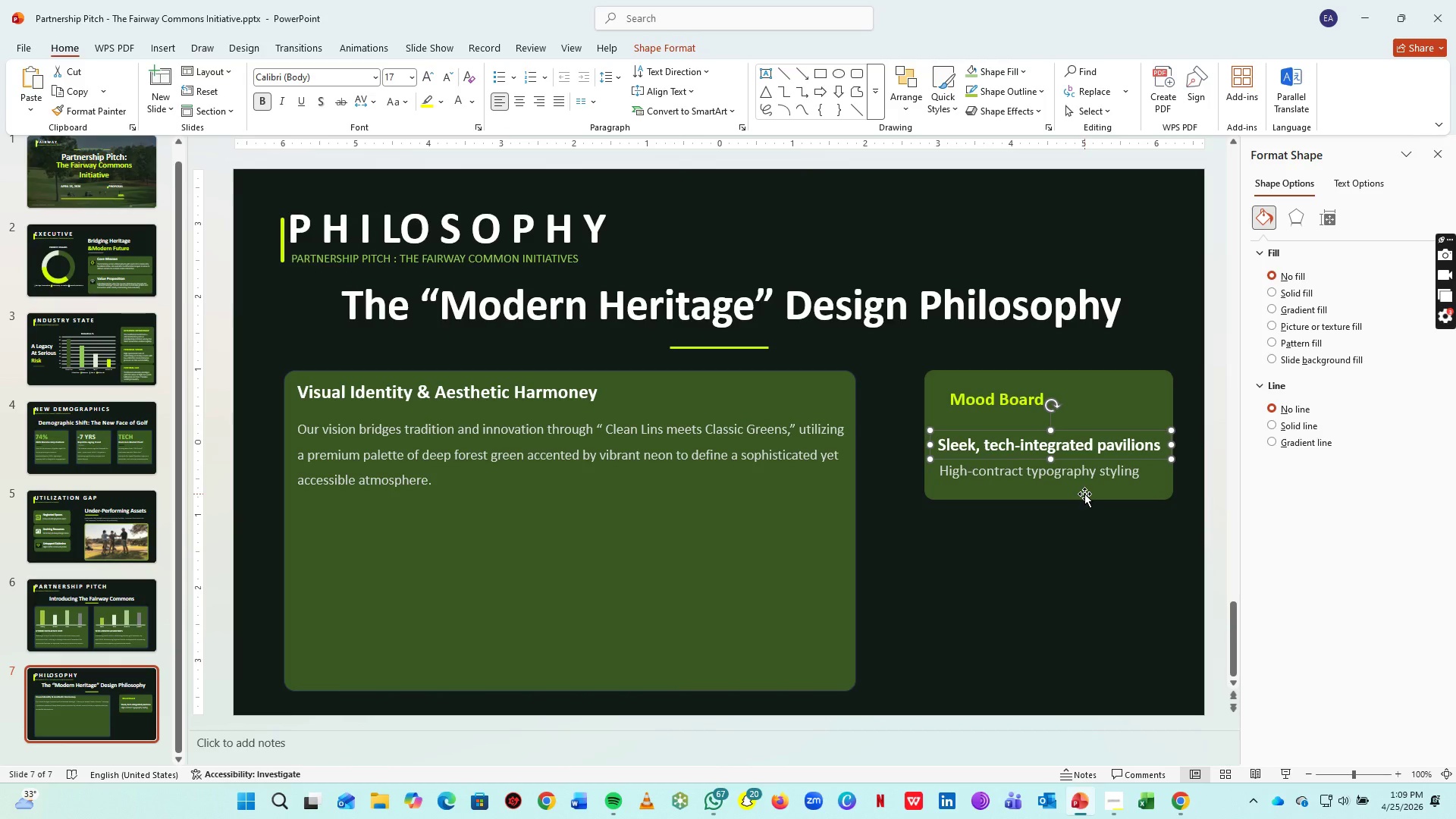 
key(ArrowLeft)
 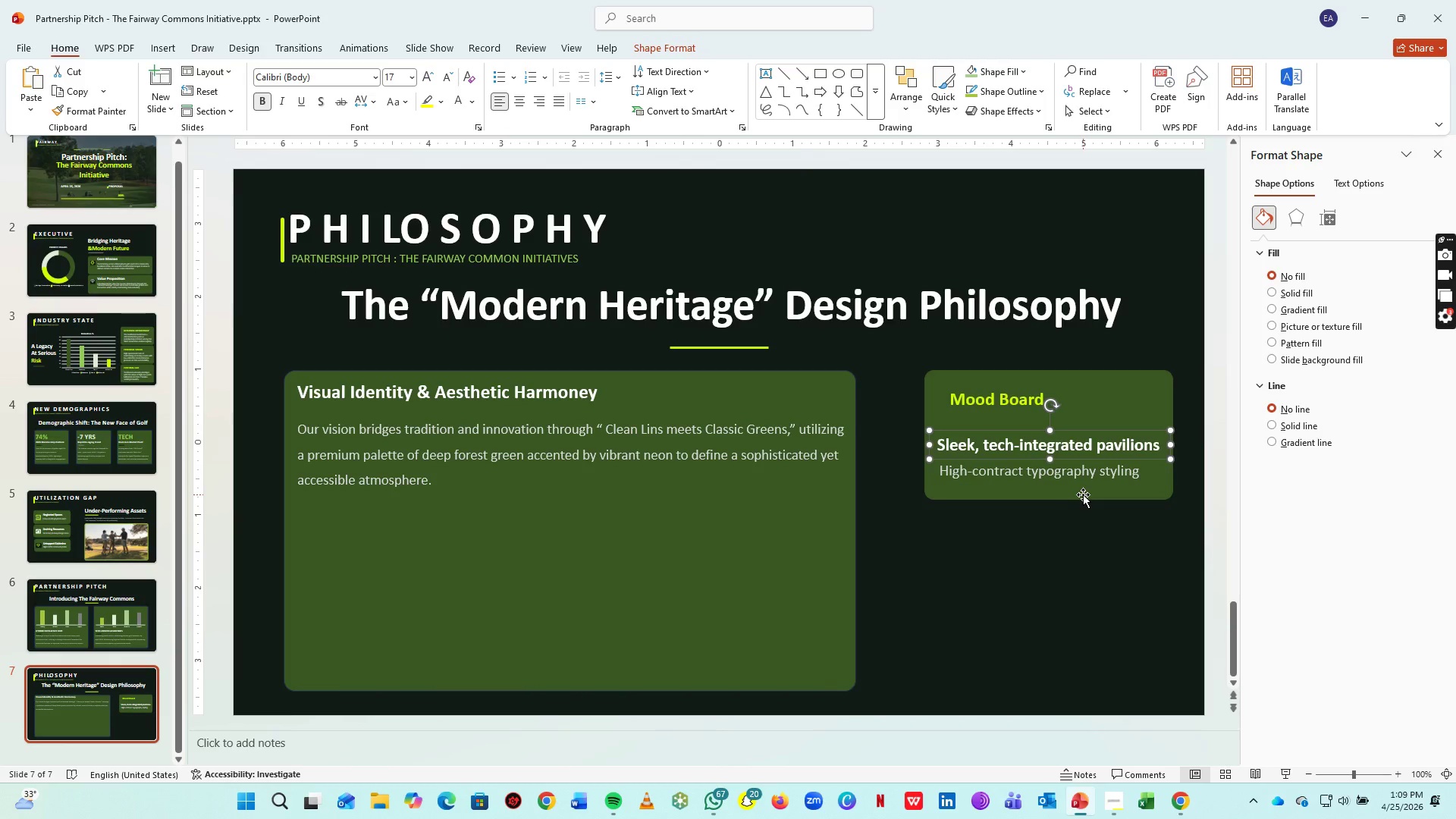 
key(ArrowLeft)
 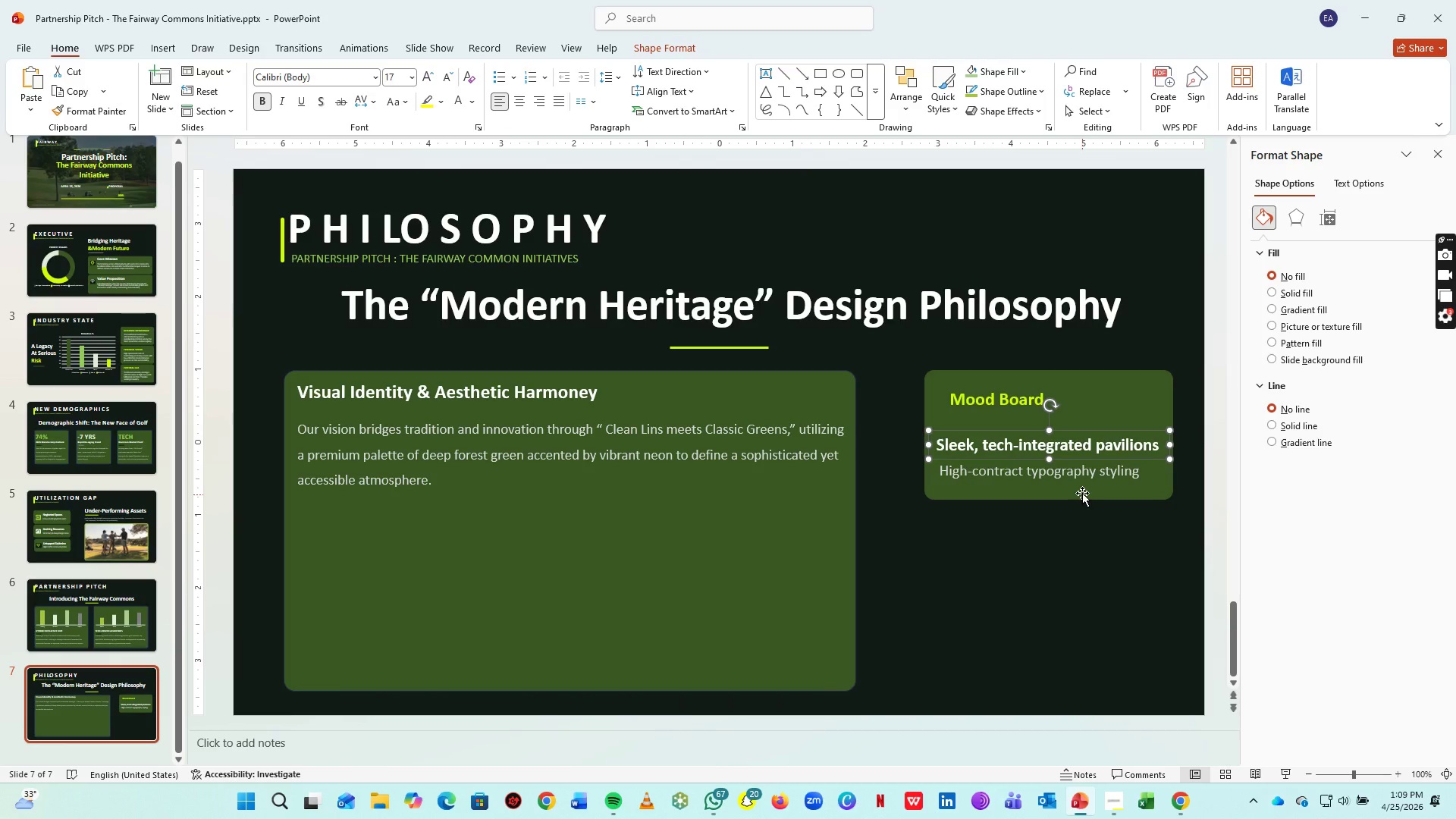 
key(ArrowLeft)
 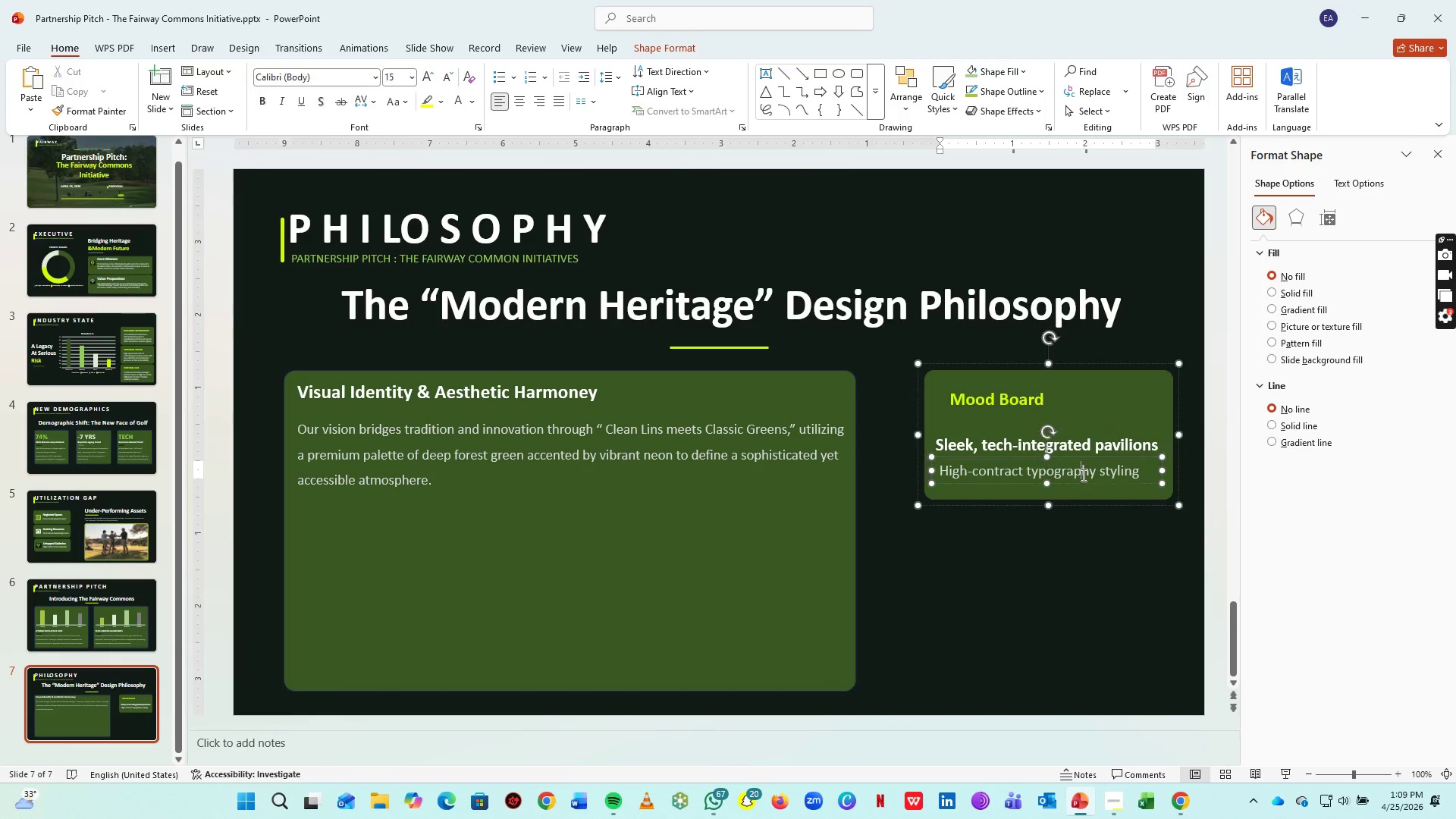 
left_click([1082, 475])
 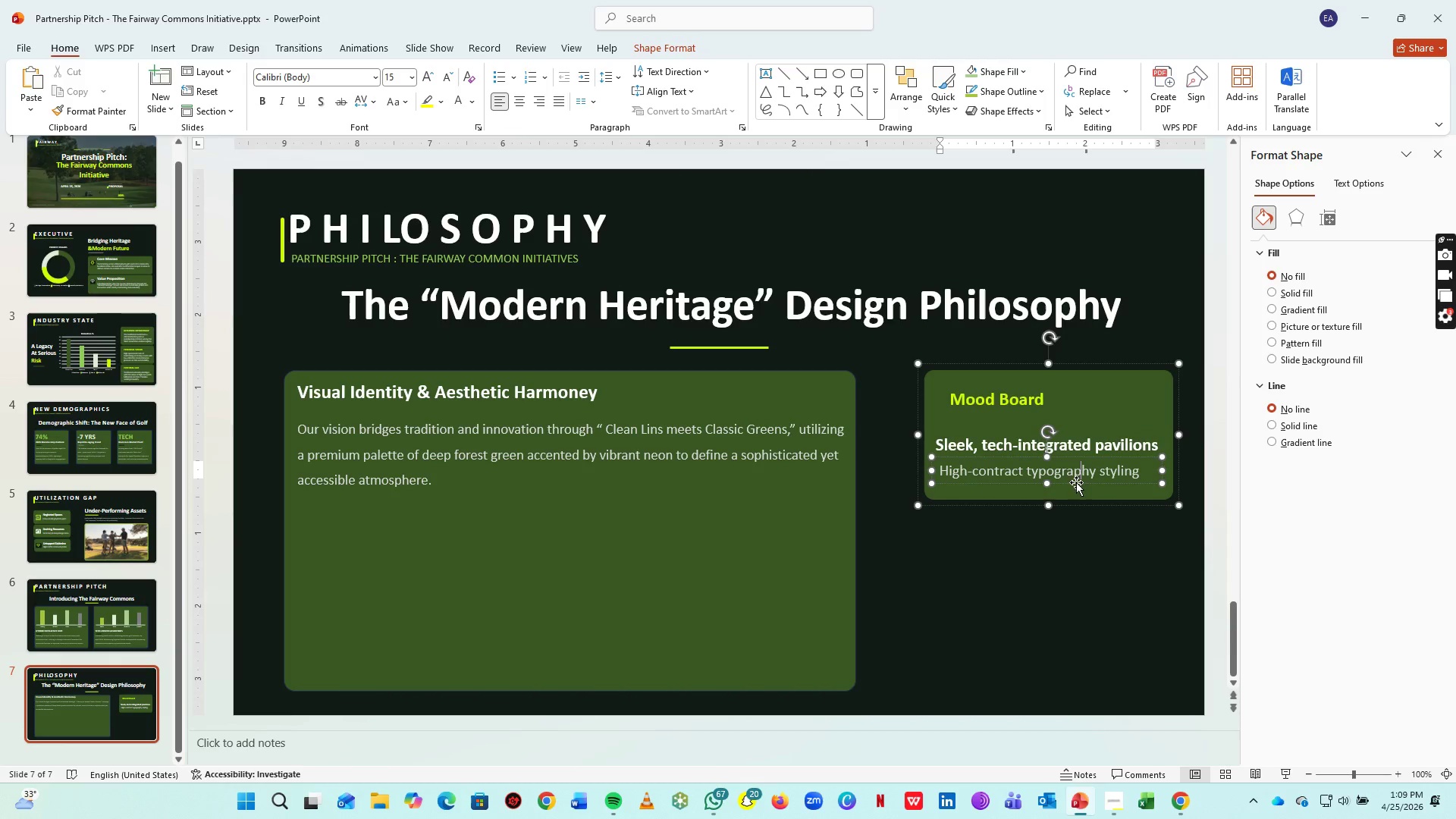 
left_click([1076, 482])
 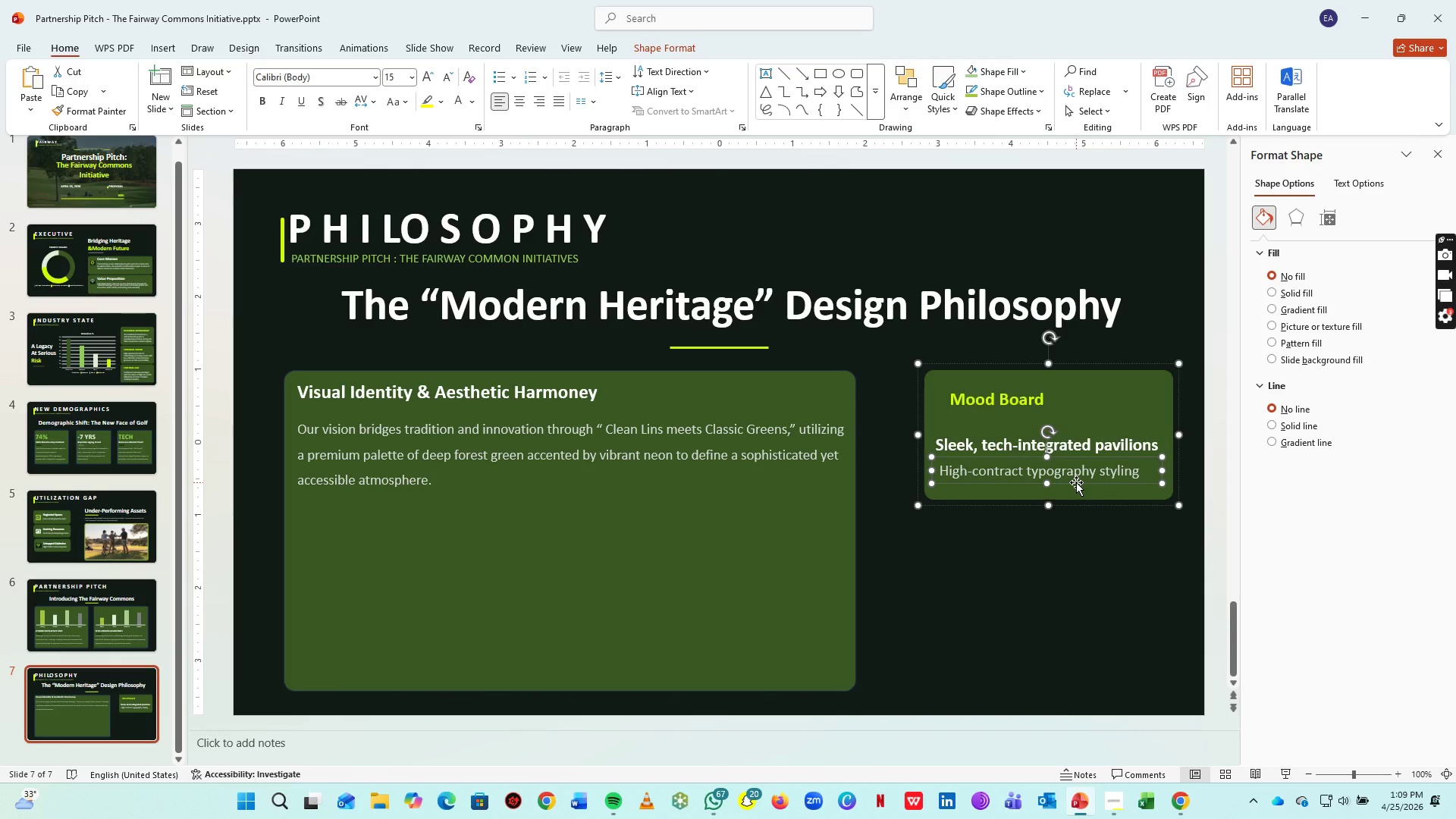 
key(ArrowLeft)
 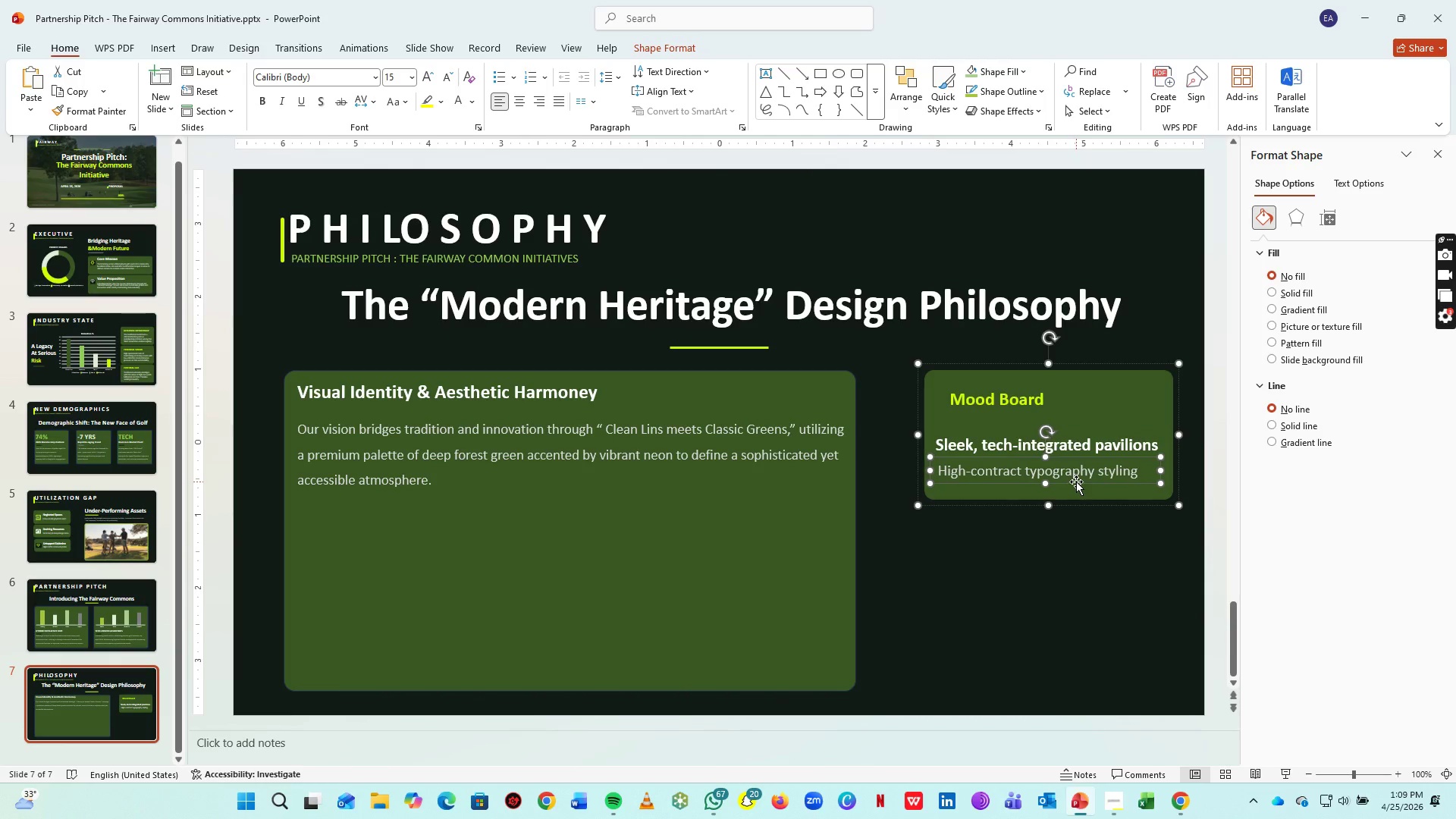 
key(ArrowLeft)
 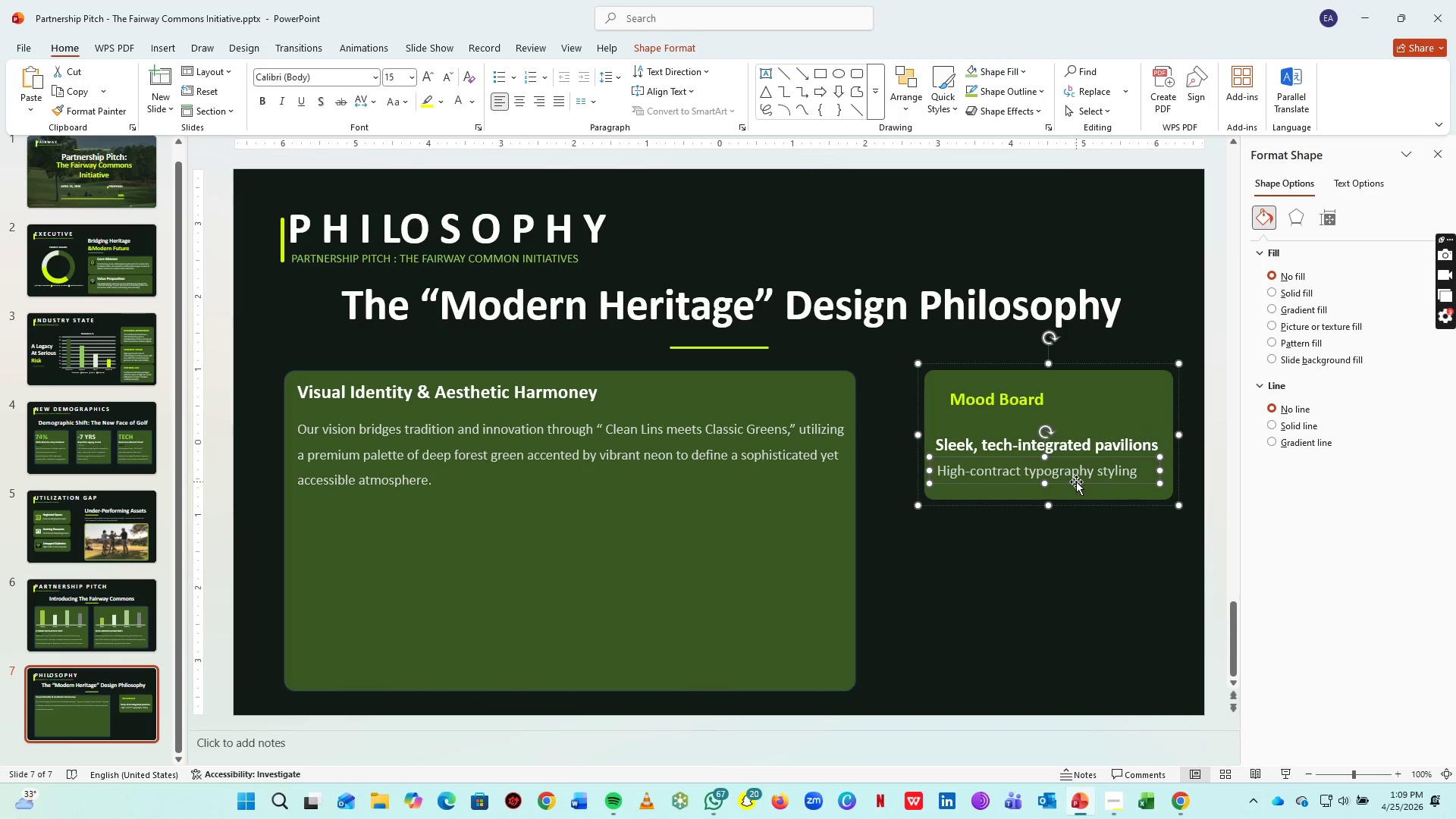 
key(ArrowLeft)
 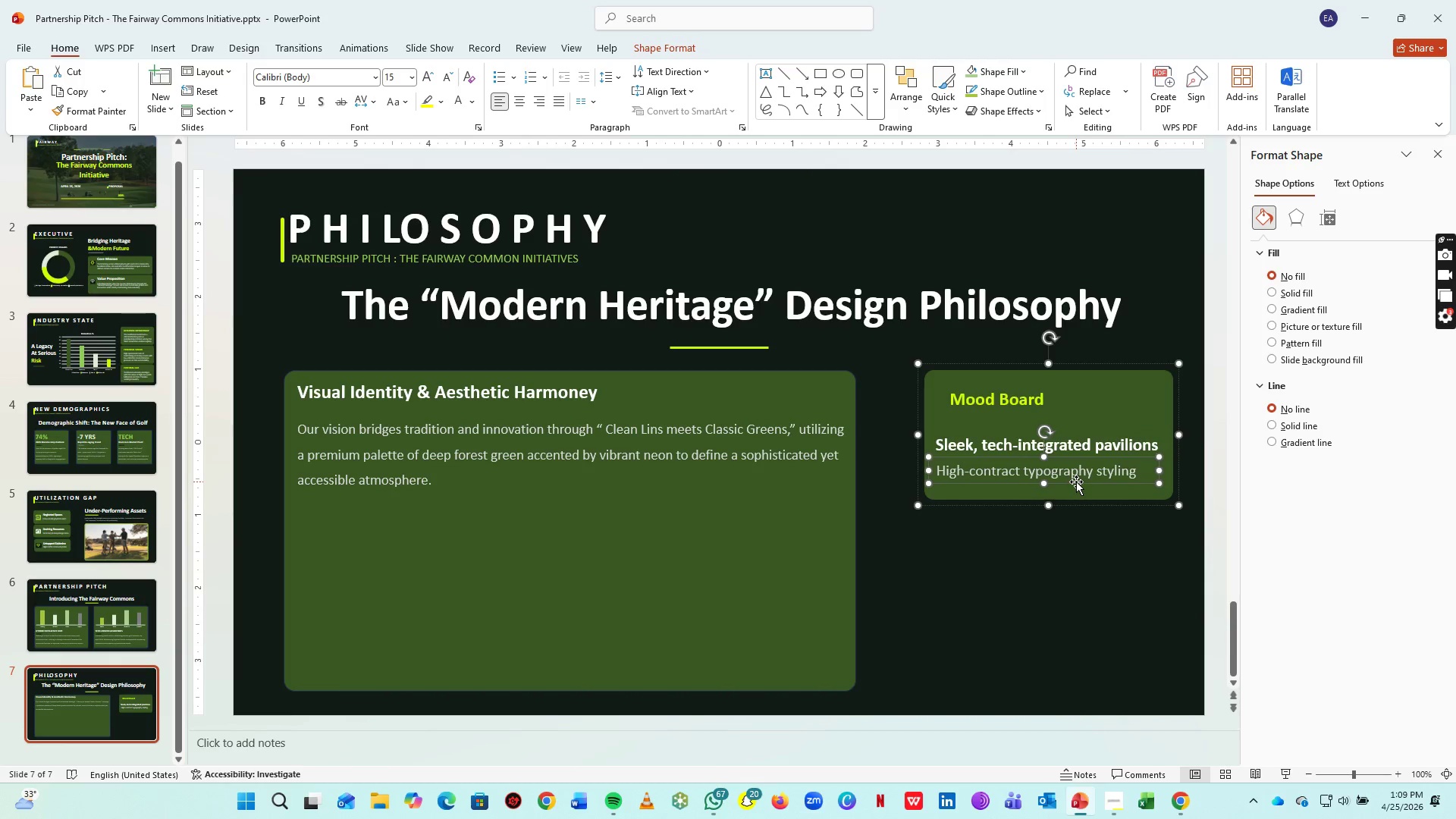 
key(ArrowLeft)
 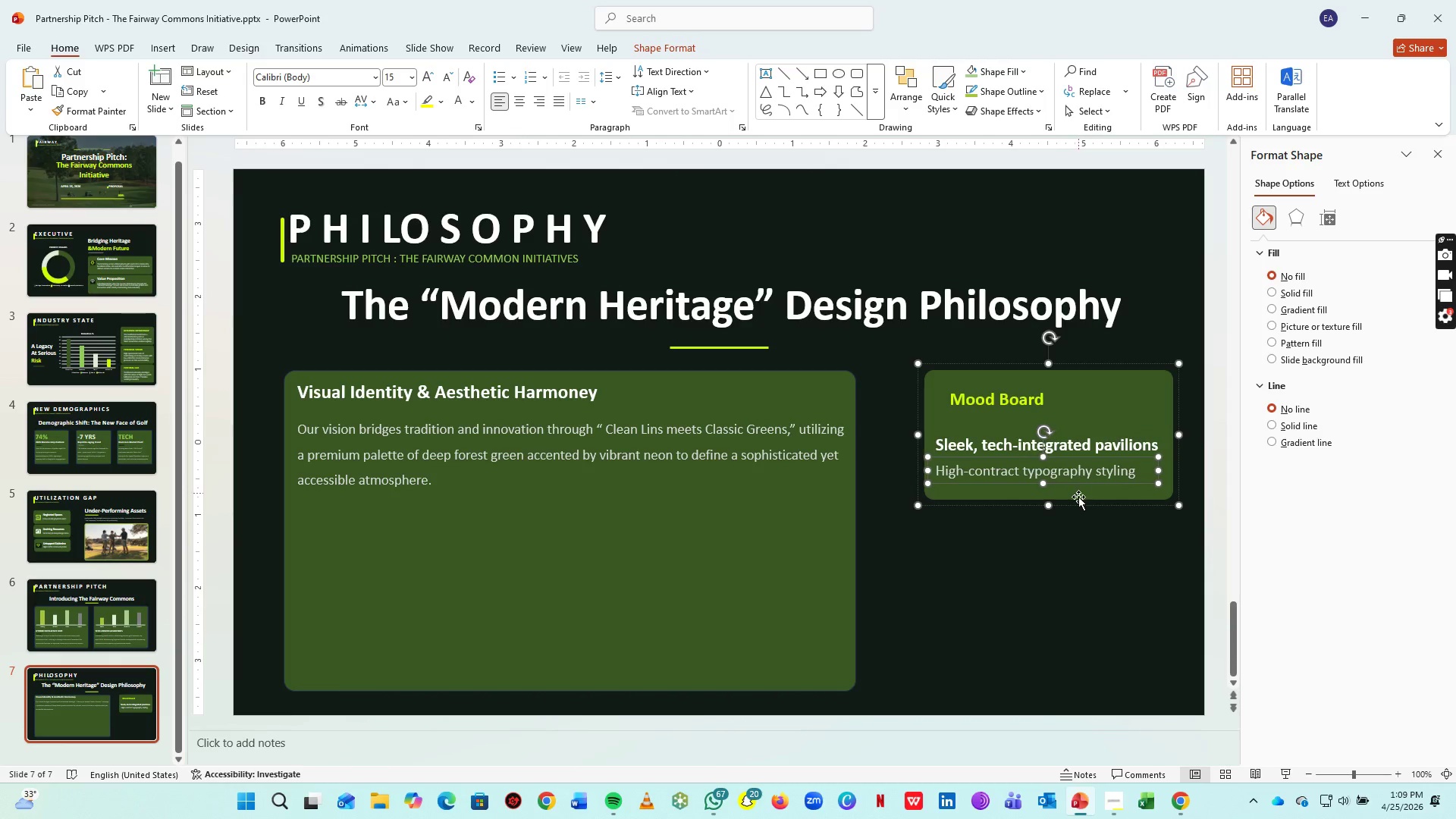 
key(ArrowLeft)
 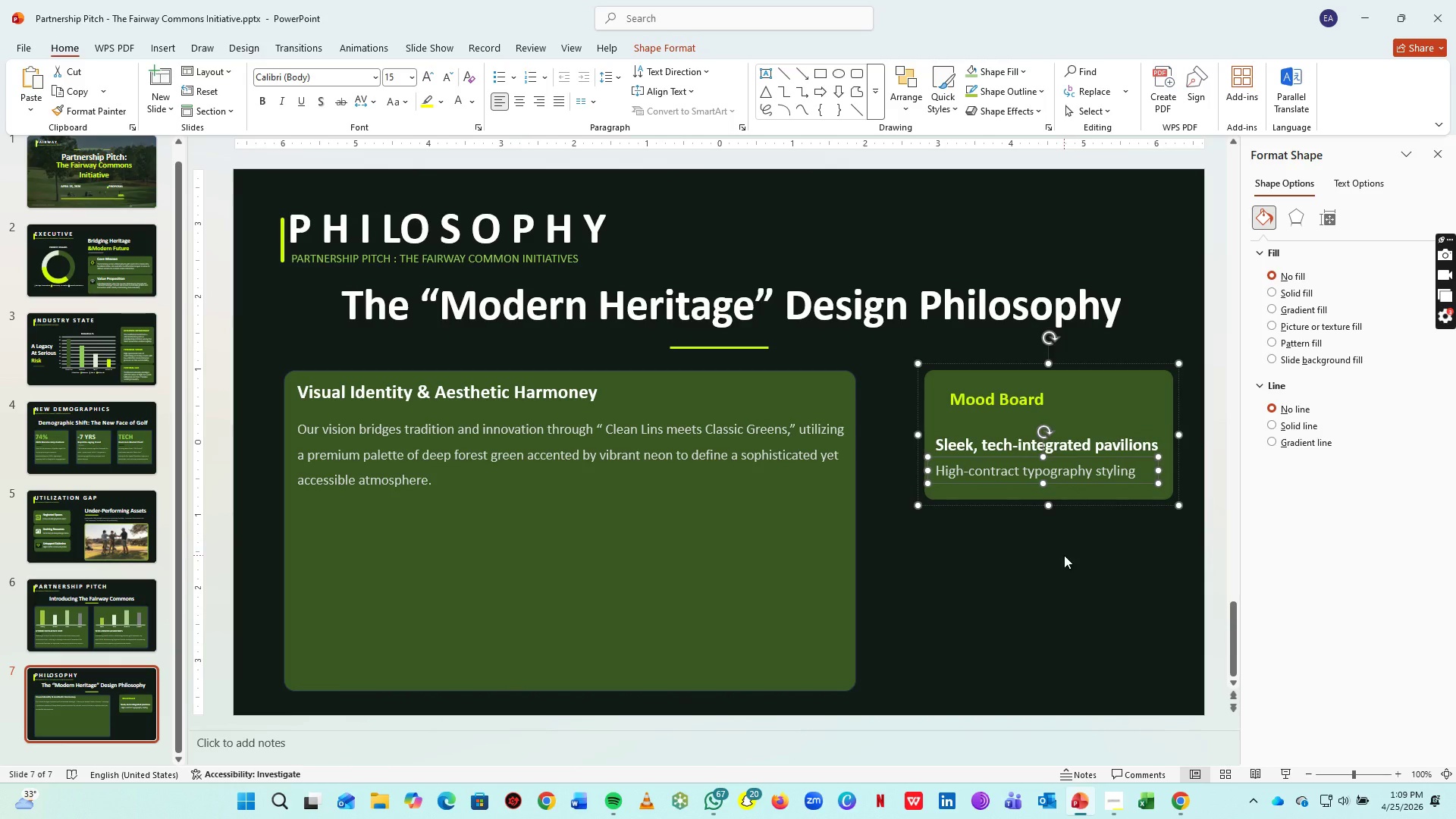 
left_click([1064, 555])
 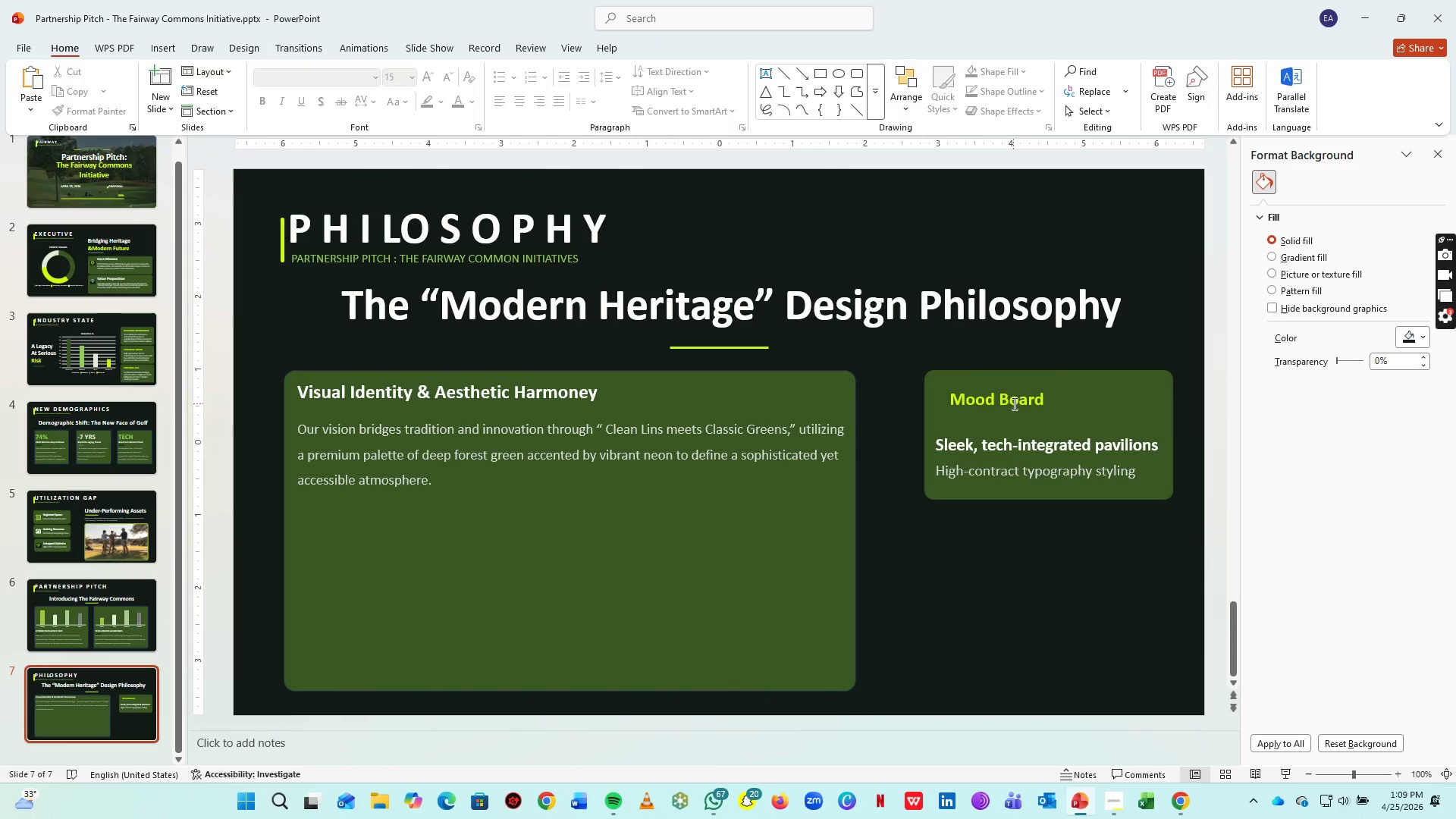 
double_click([1013, 403])
 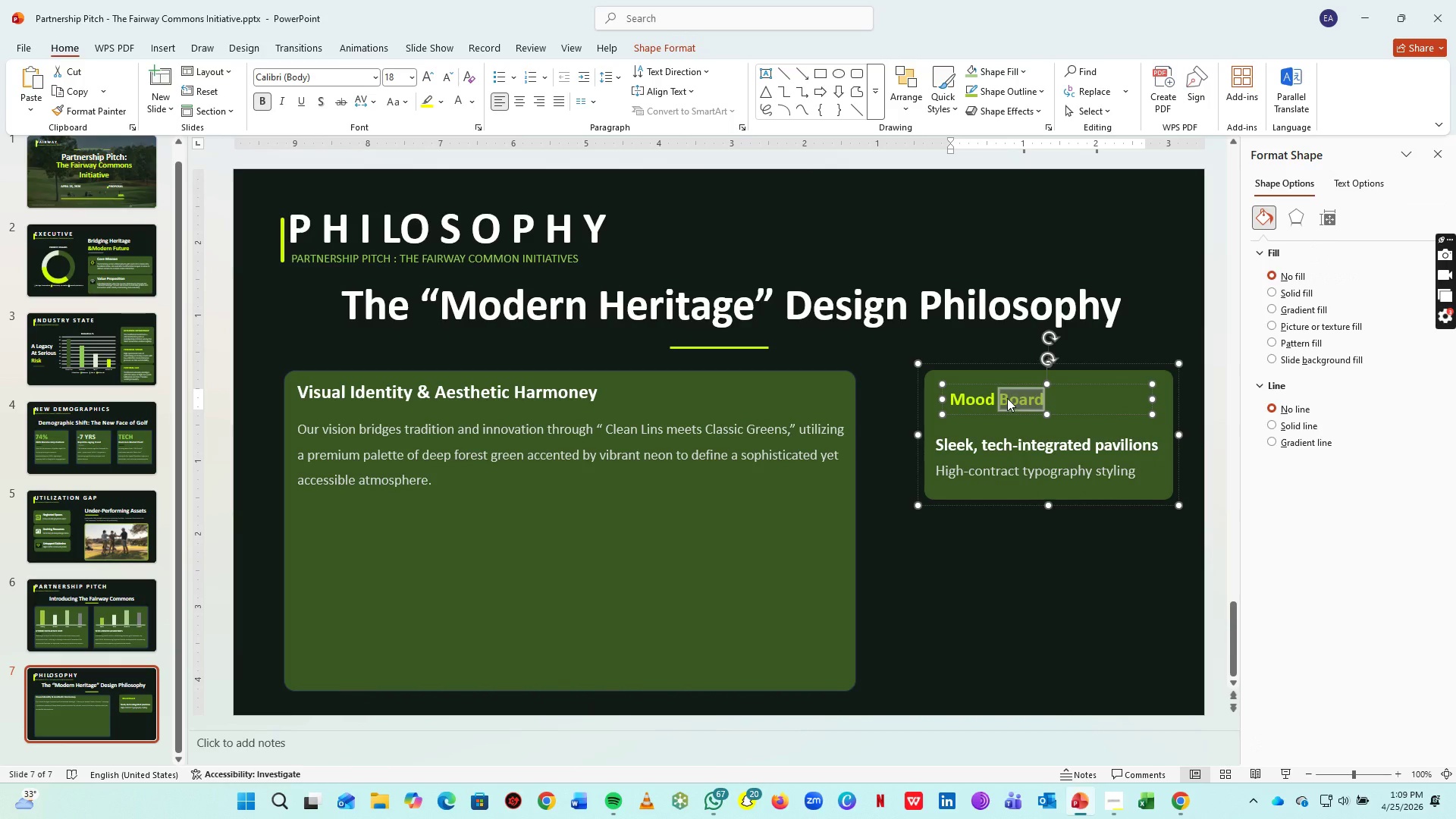 
key(Control+A)
 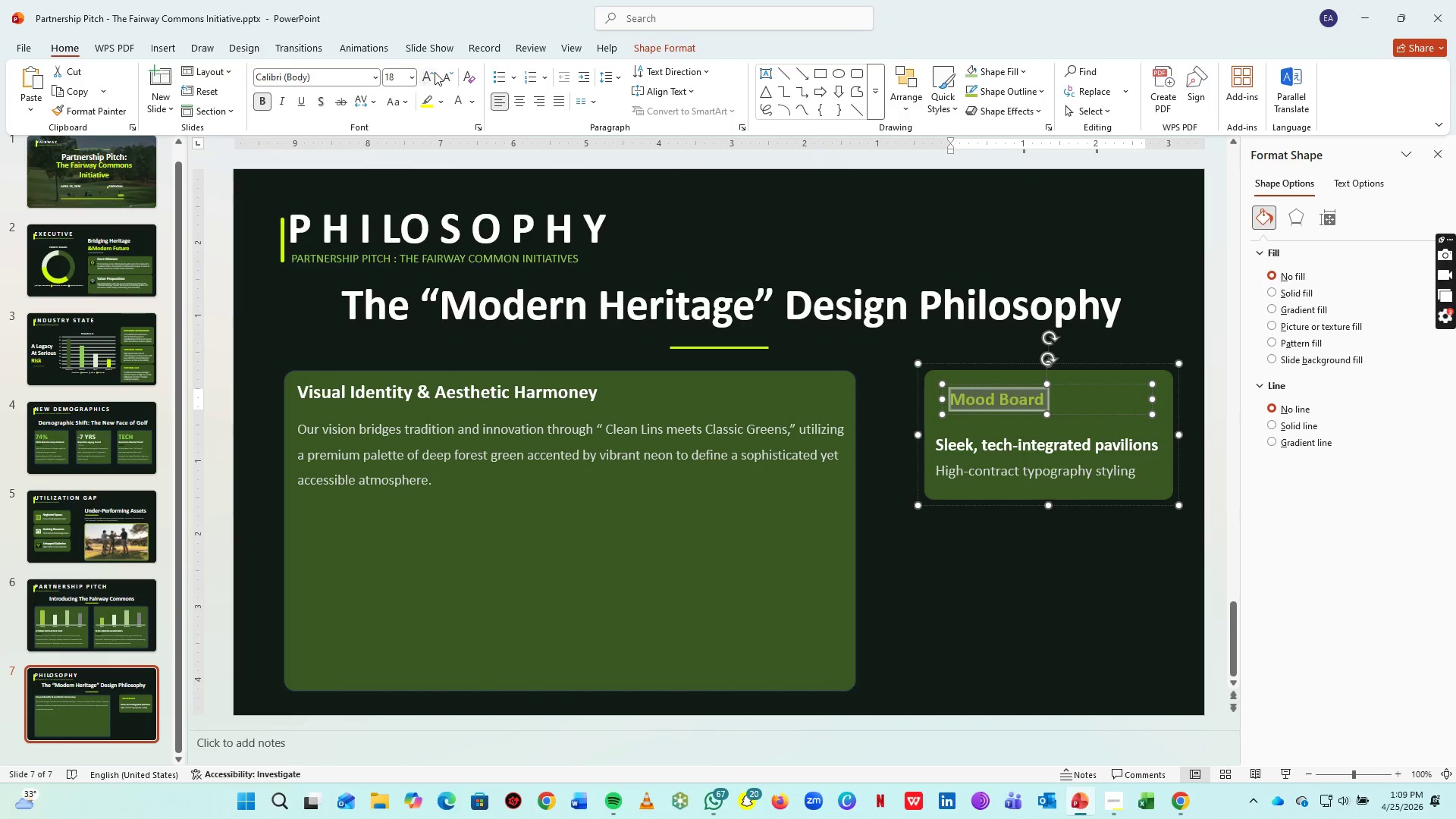 
double_click([434, 72])
 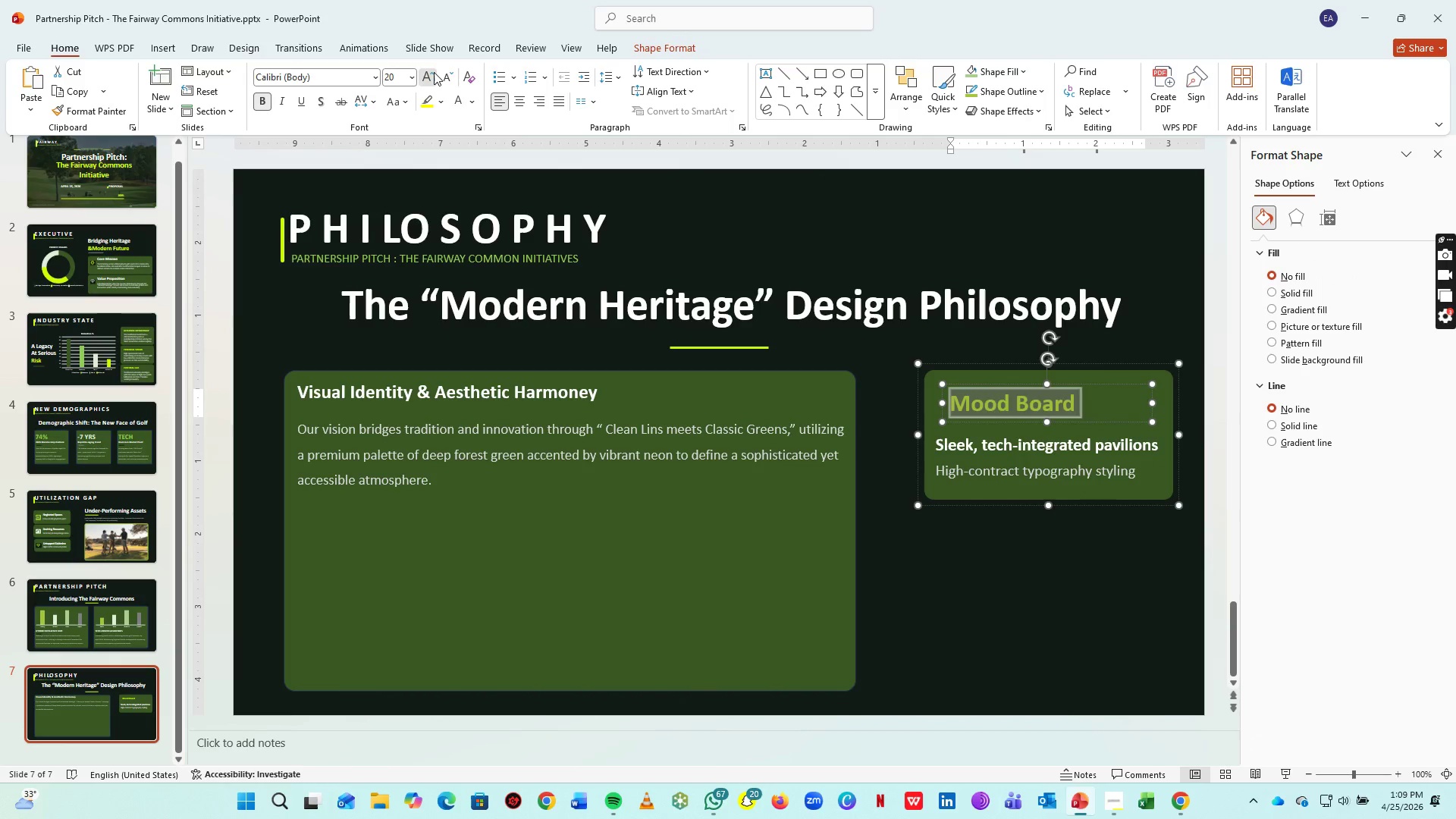 
triple_click([434, 72])
 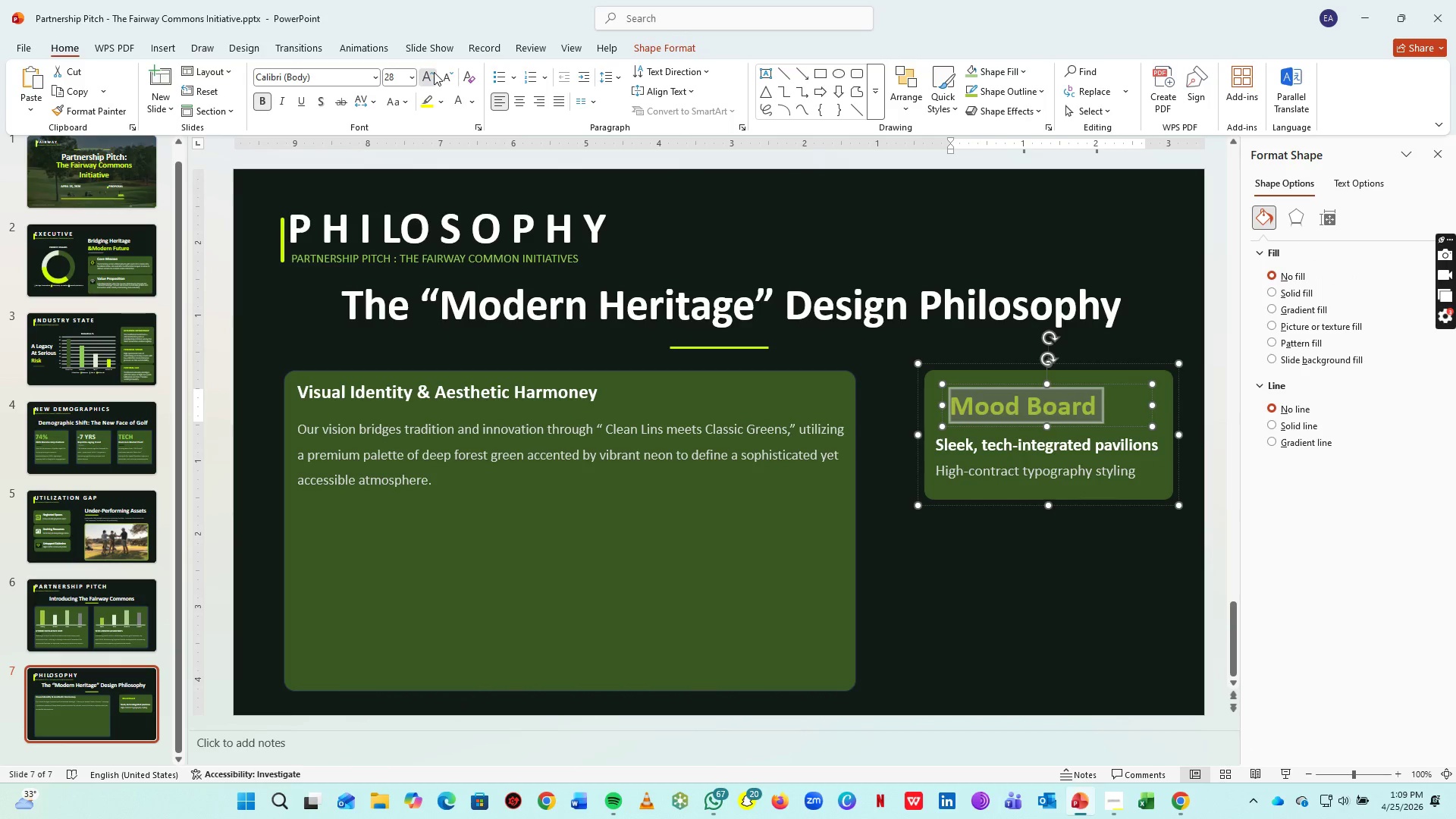 
triple_click([434, 72])
 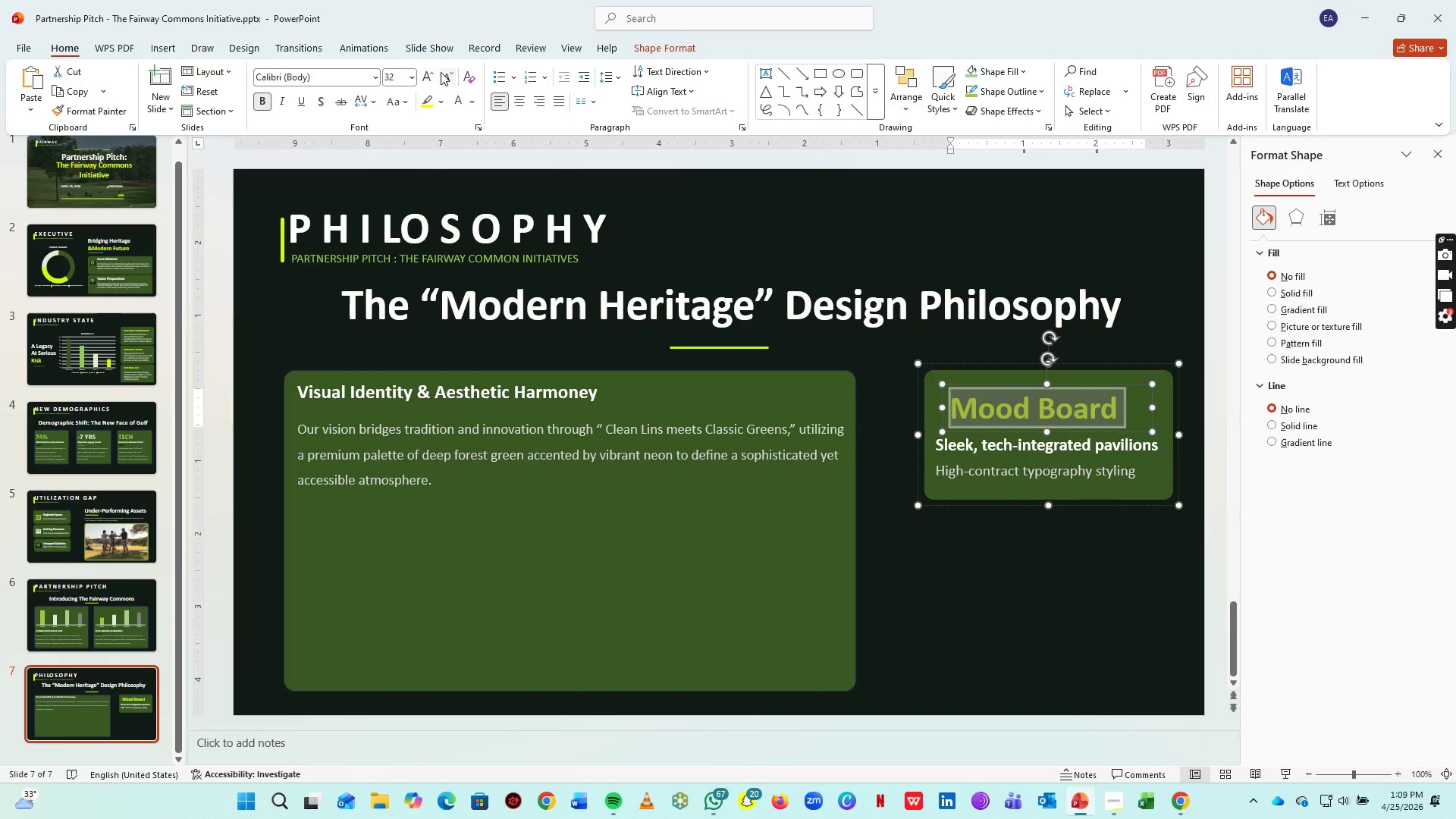 
left_click([444, 73])
 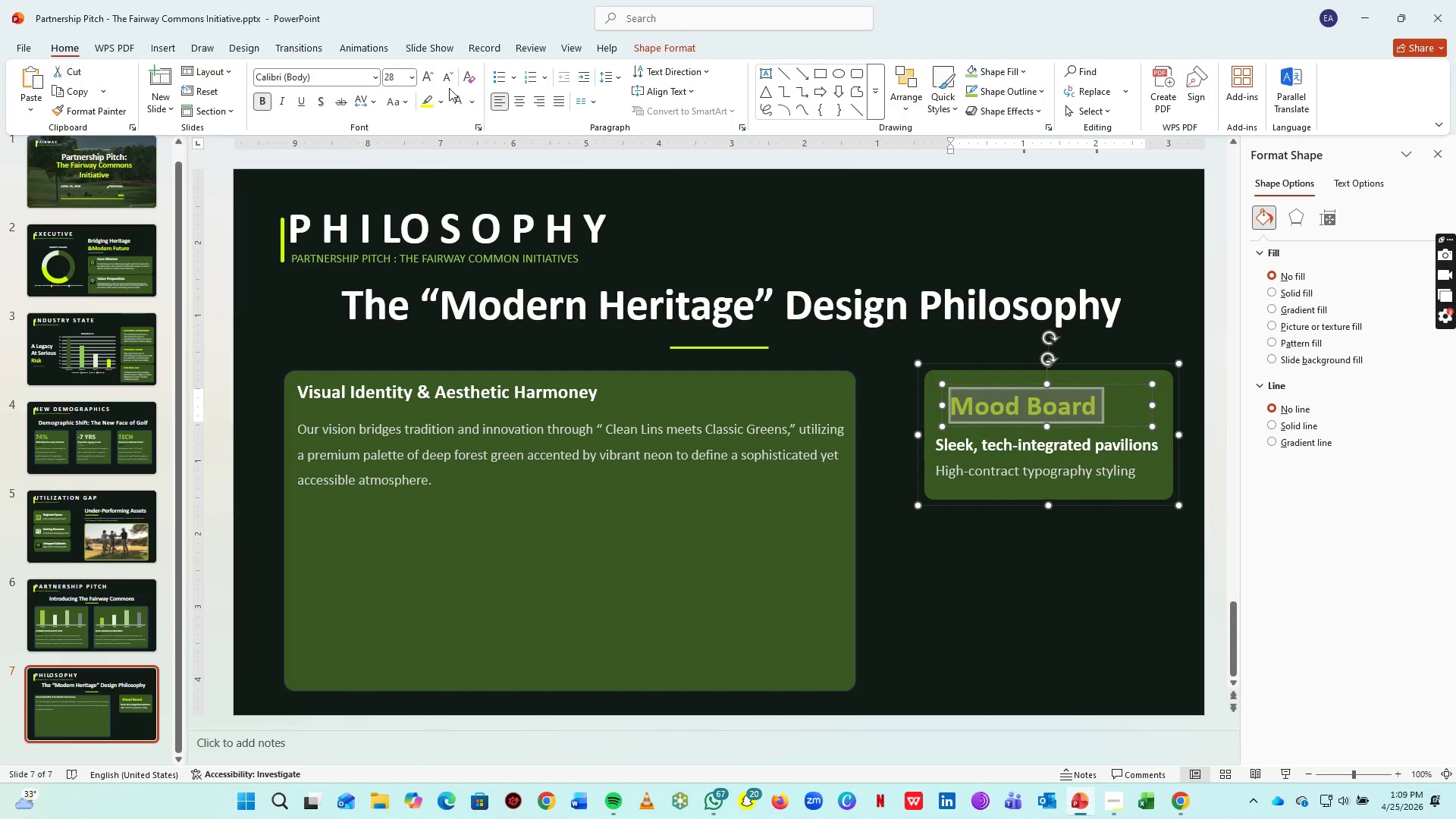 
left_click([425, 80])
 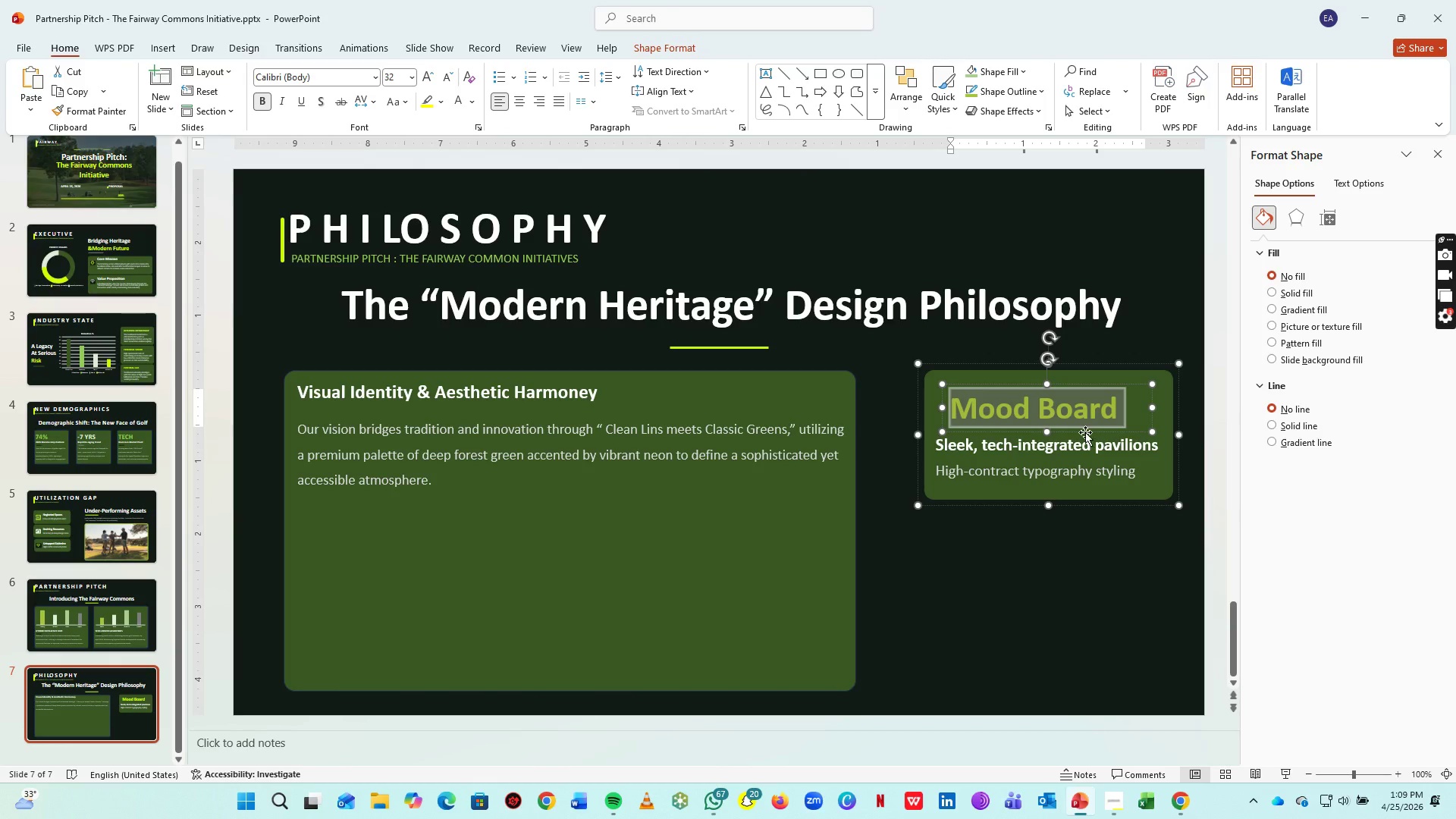 
left_click_drag(start_coordinate=[1084, 432], to_coordinate=[1069, 432])
 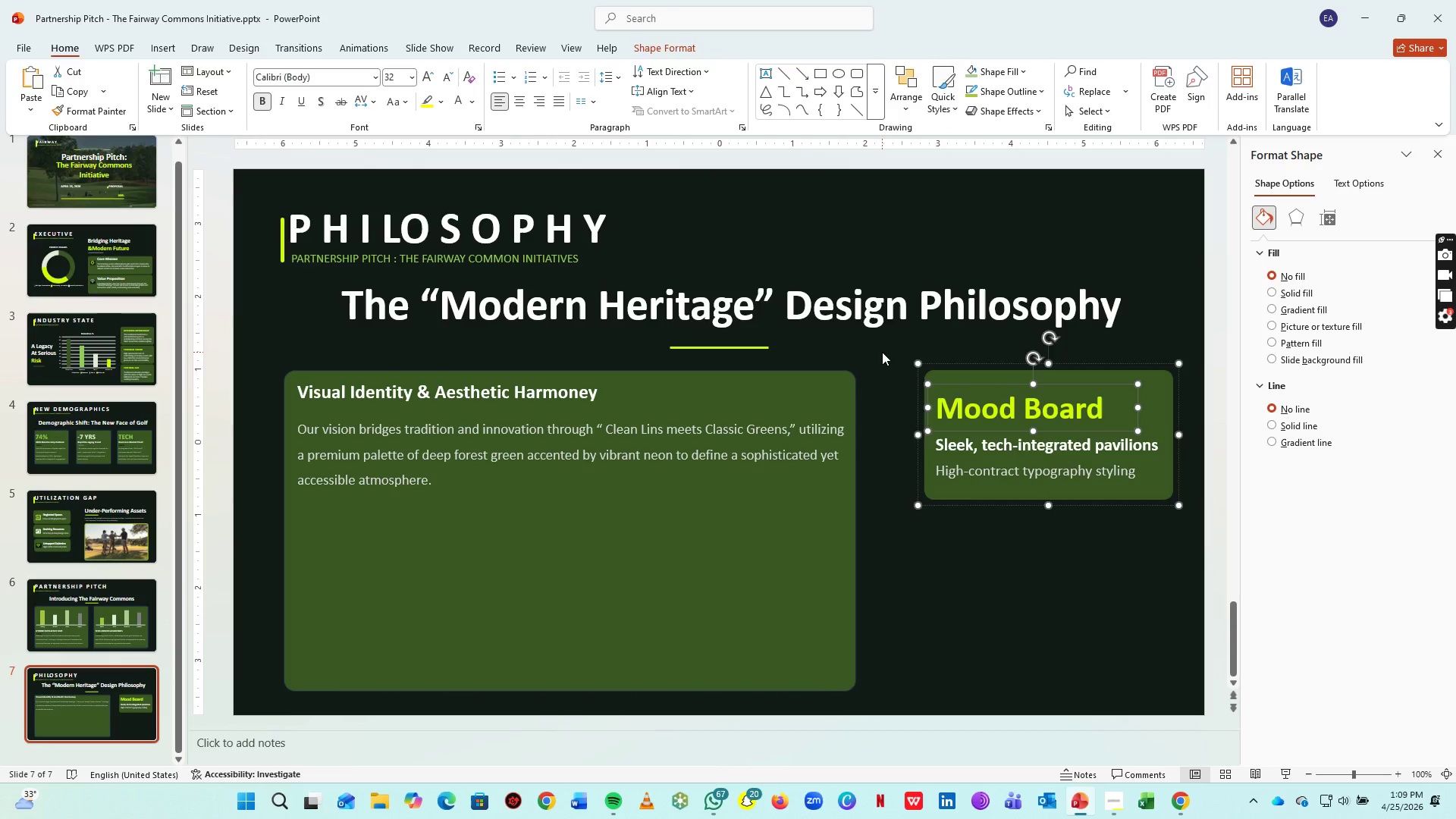 
left_click_drag(start_coordinate=[882, 352], to_coordinate=[1172, 397])
 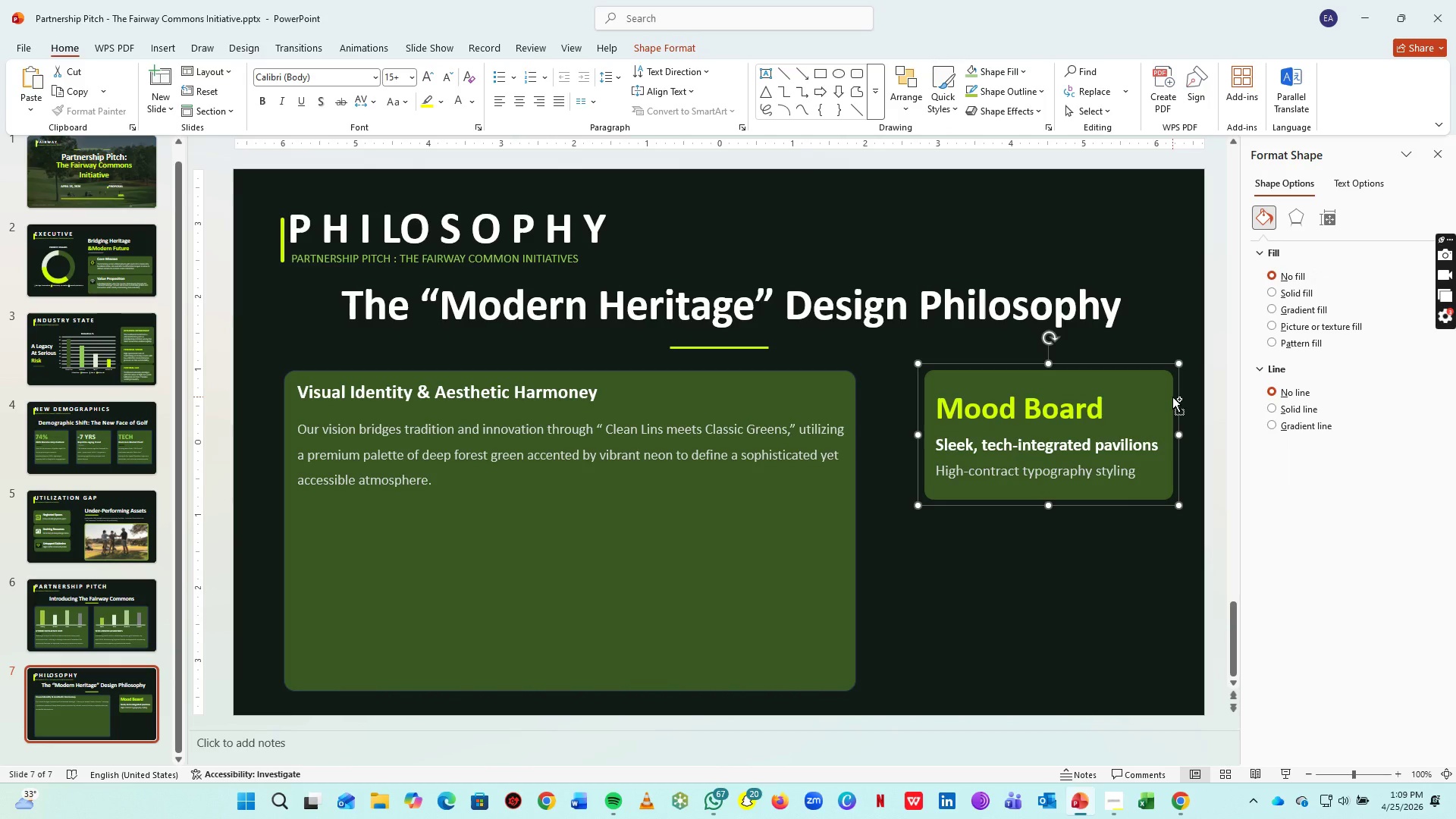 
left_click([1172, 397])
 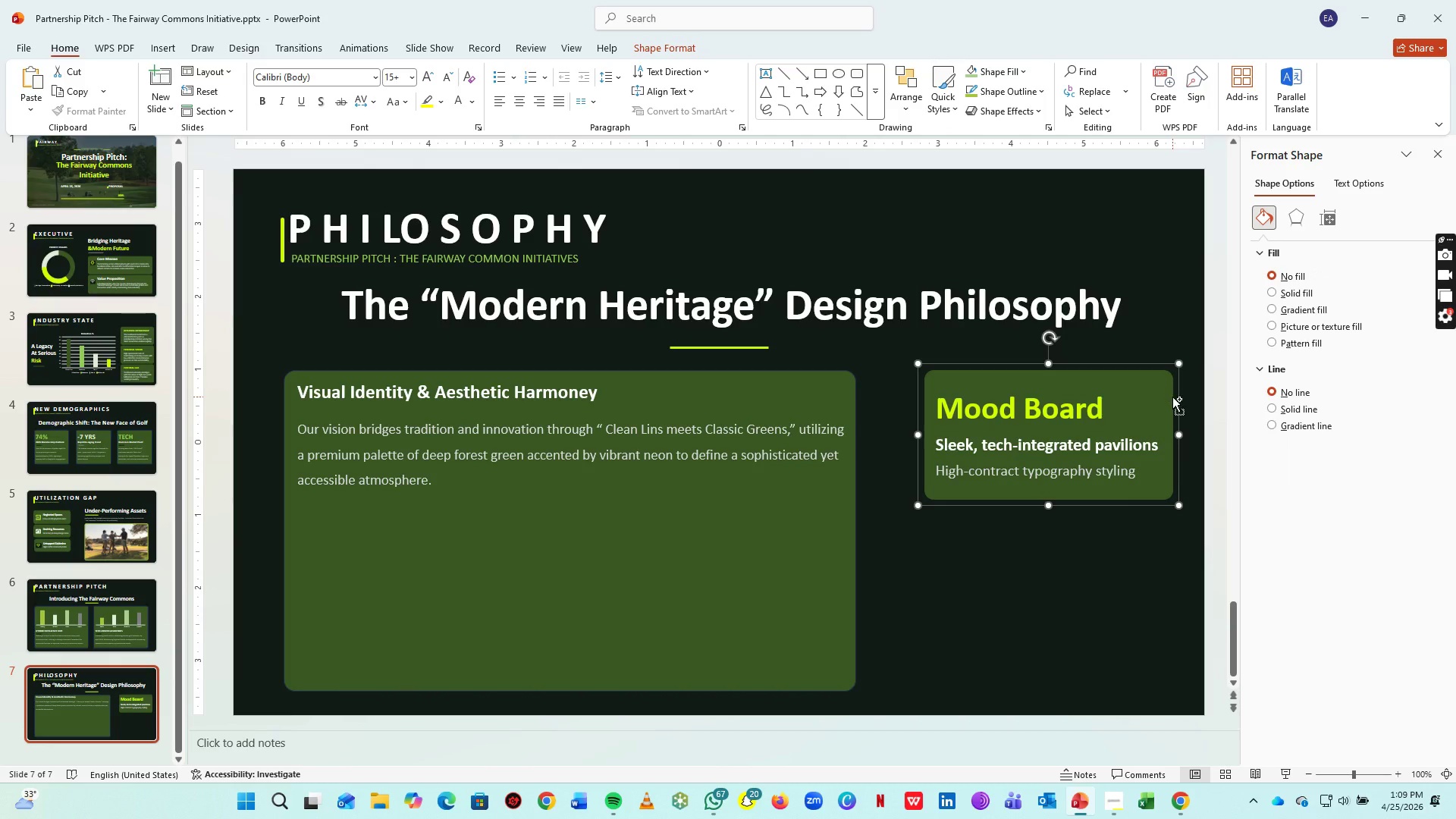 
key(Control+C)
 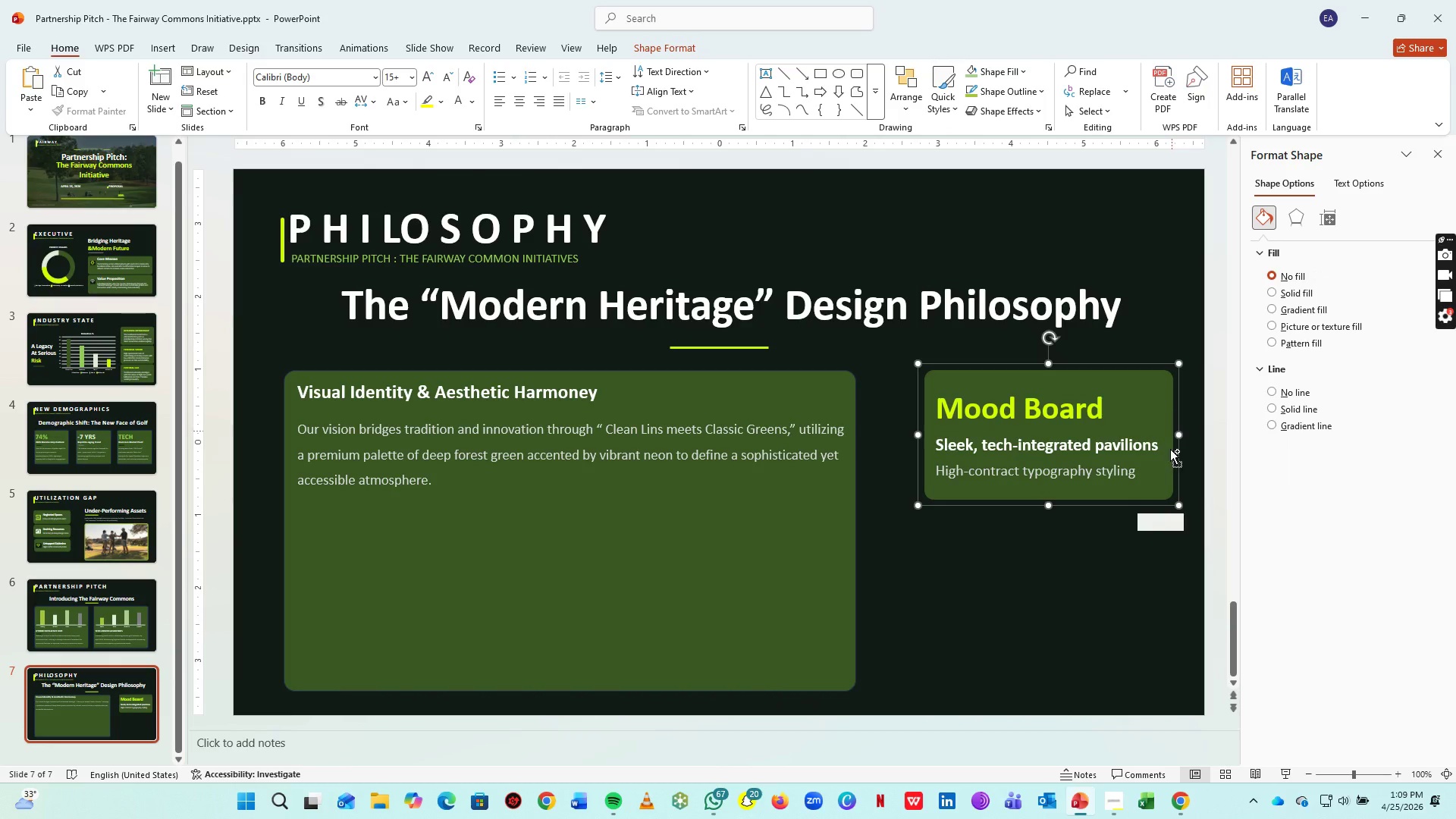 
key(Control+V)
 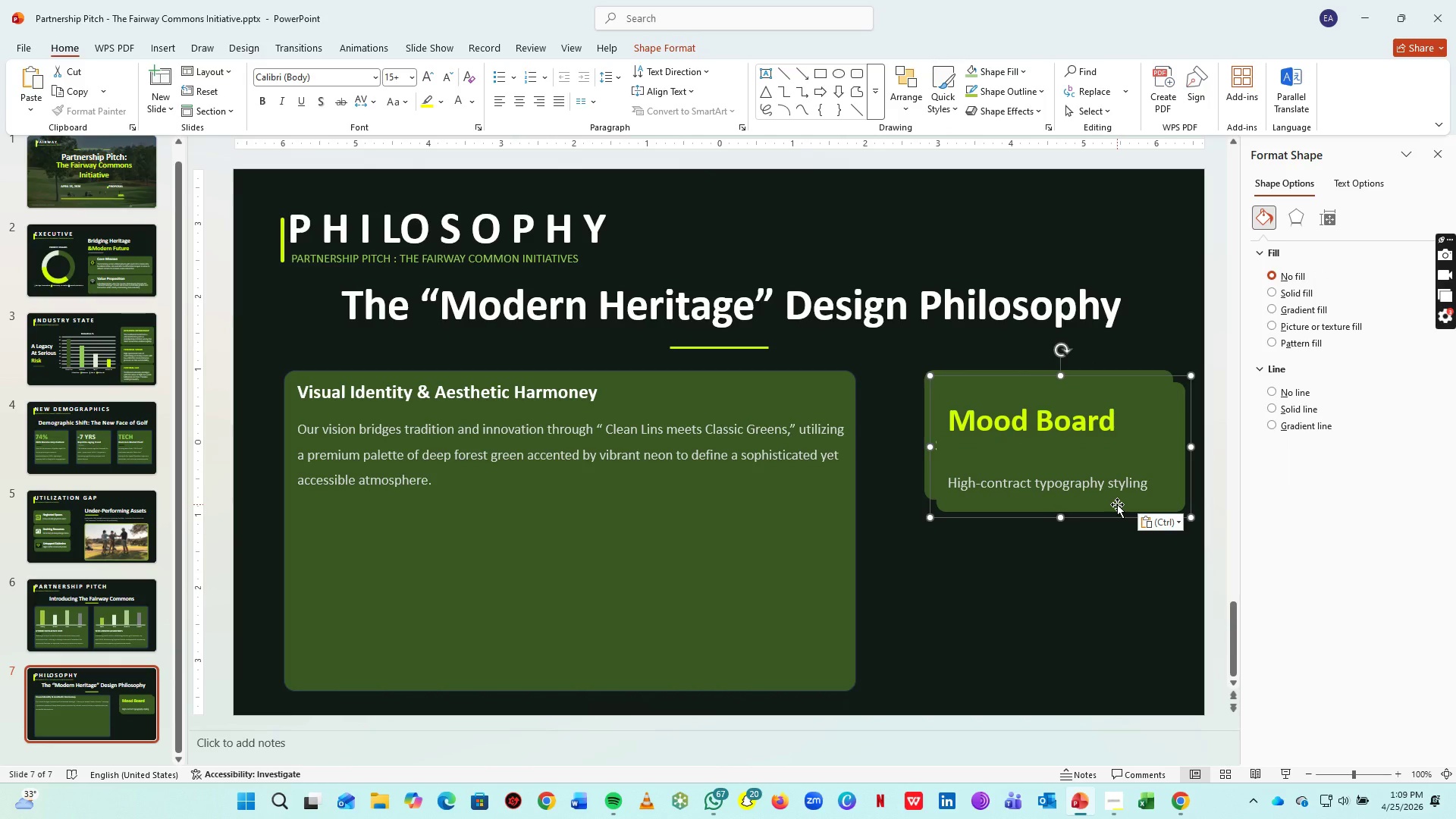 
key(Control+ControlLeft)
 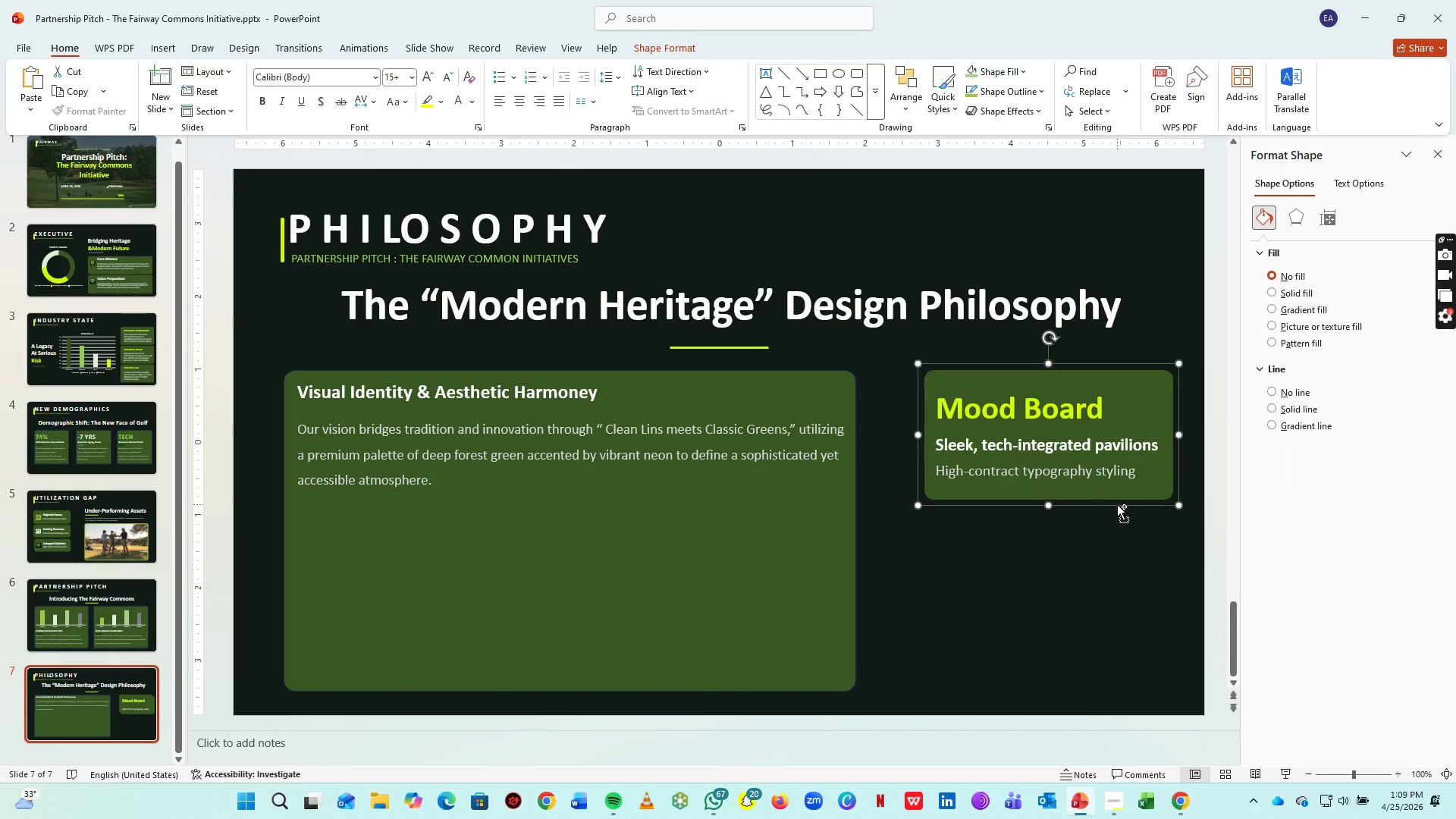 
key(Control+Z)
 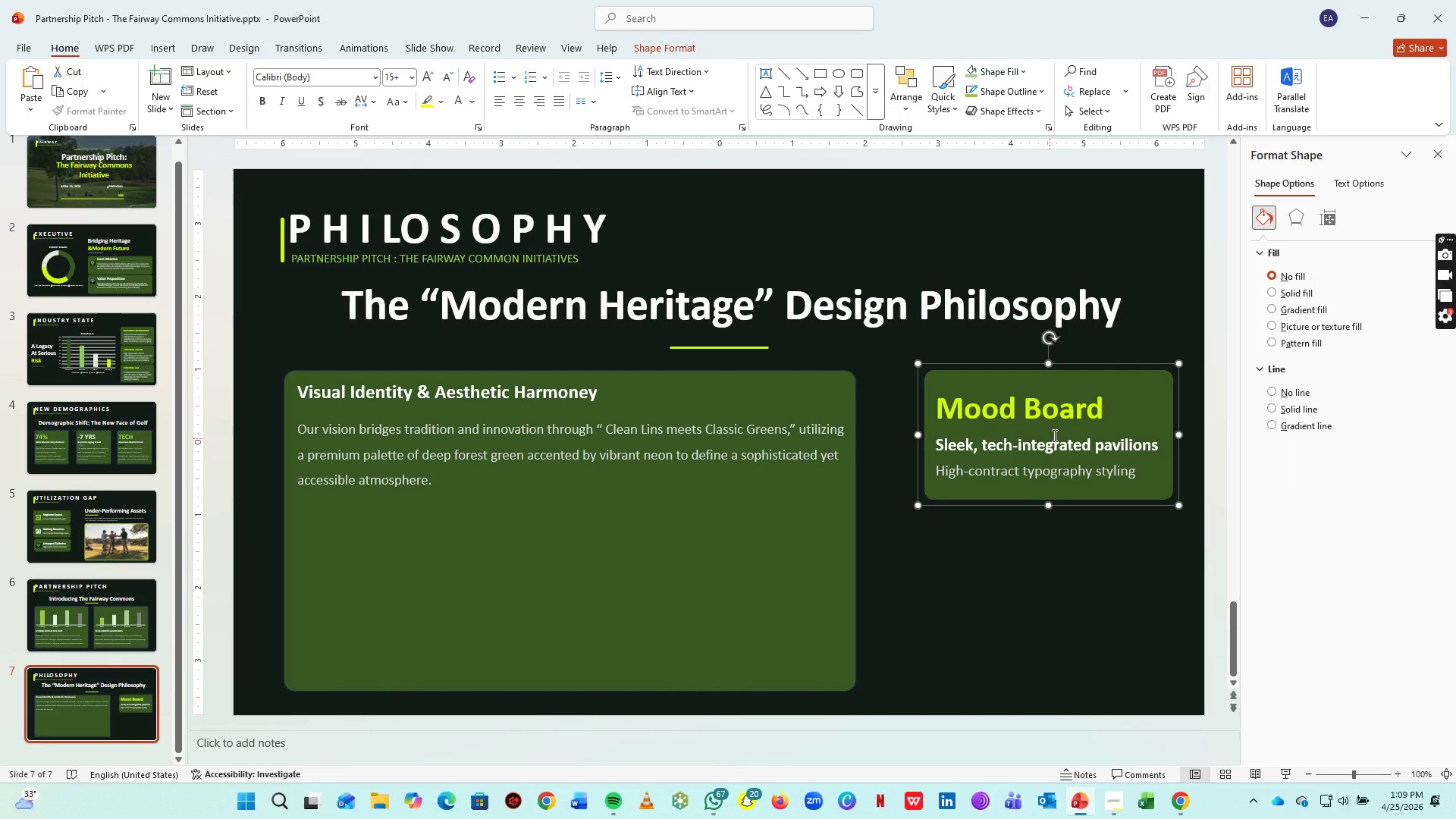 
hold_key(key=ShiftLeft, duration=0.84)
left_click([1061, 441])
 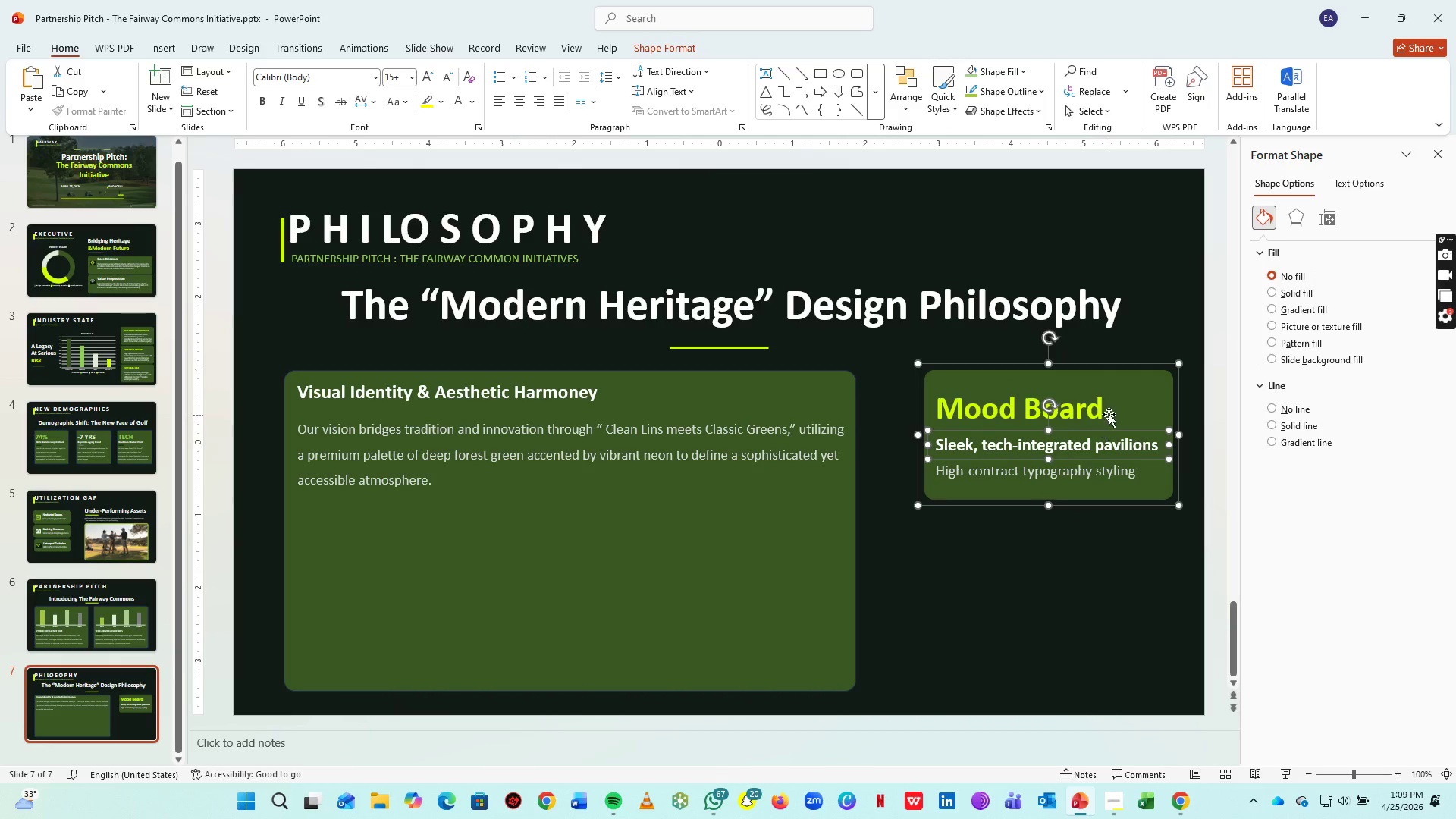 
key(Control+G)
 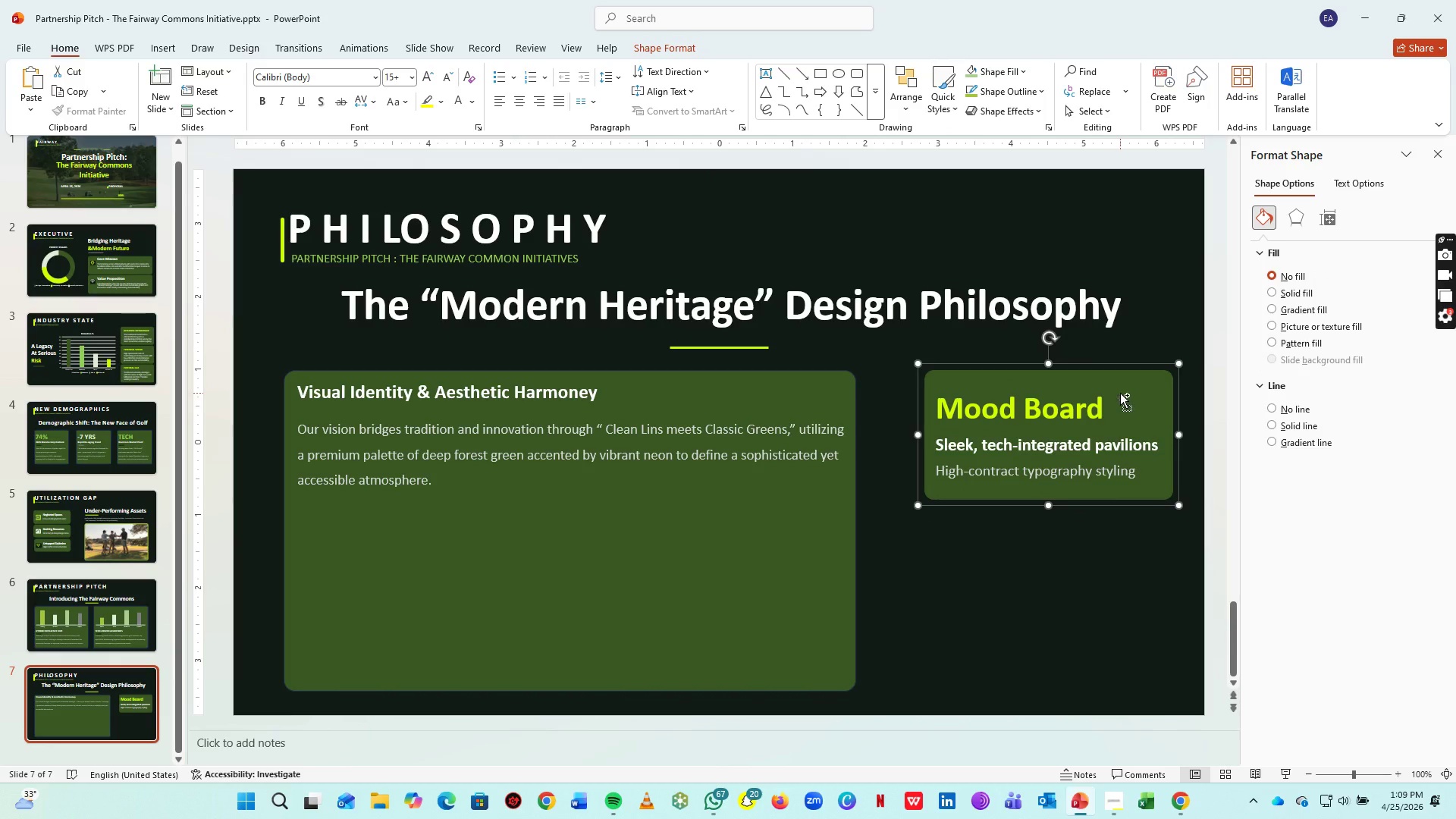 
key(Control+C)
 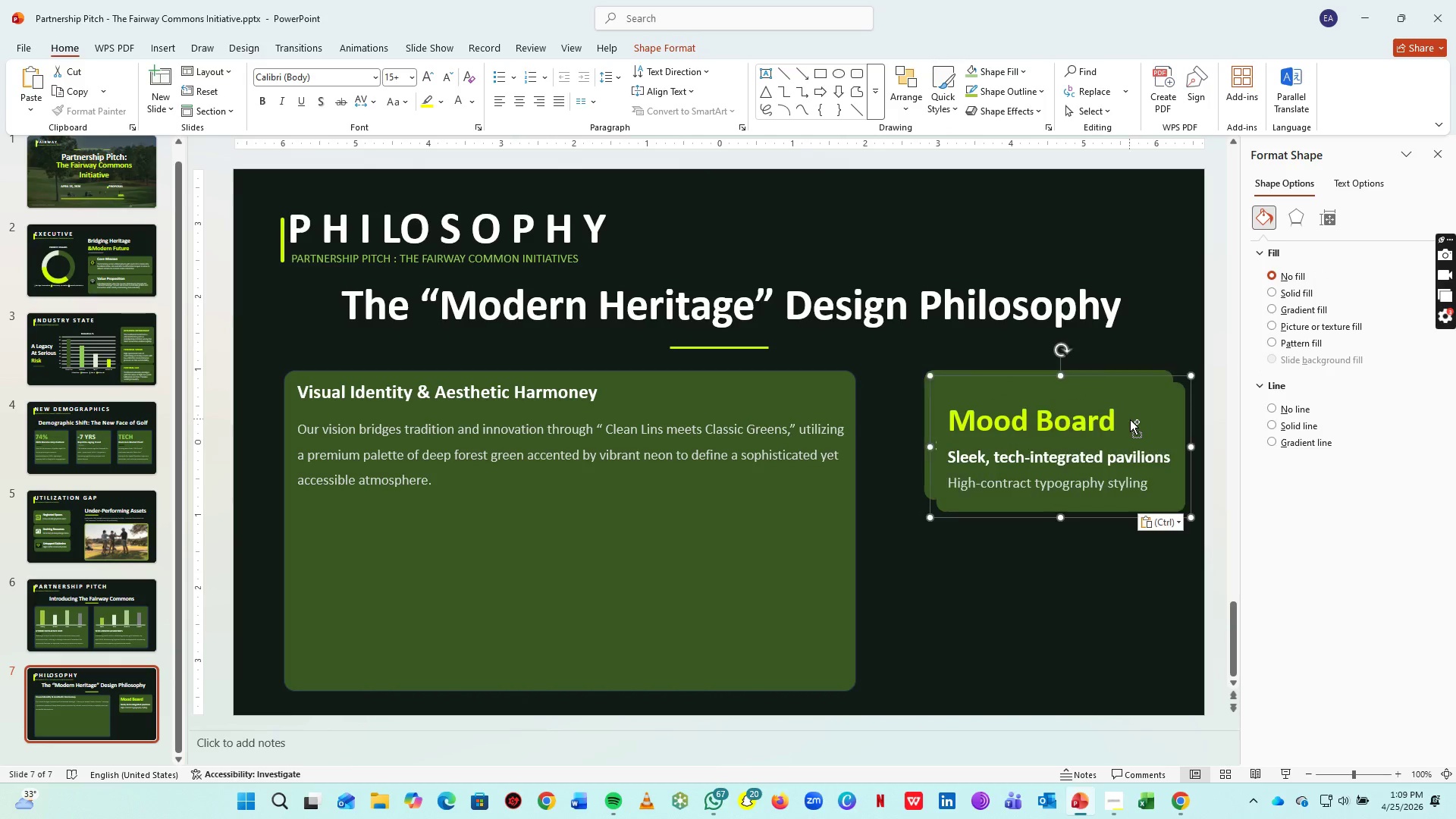 
key(Control+V)
 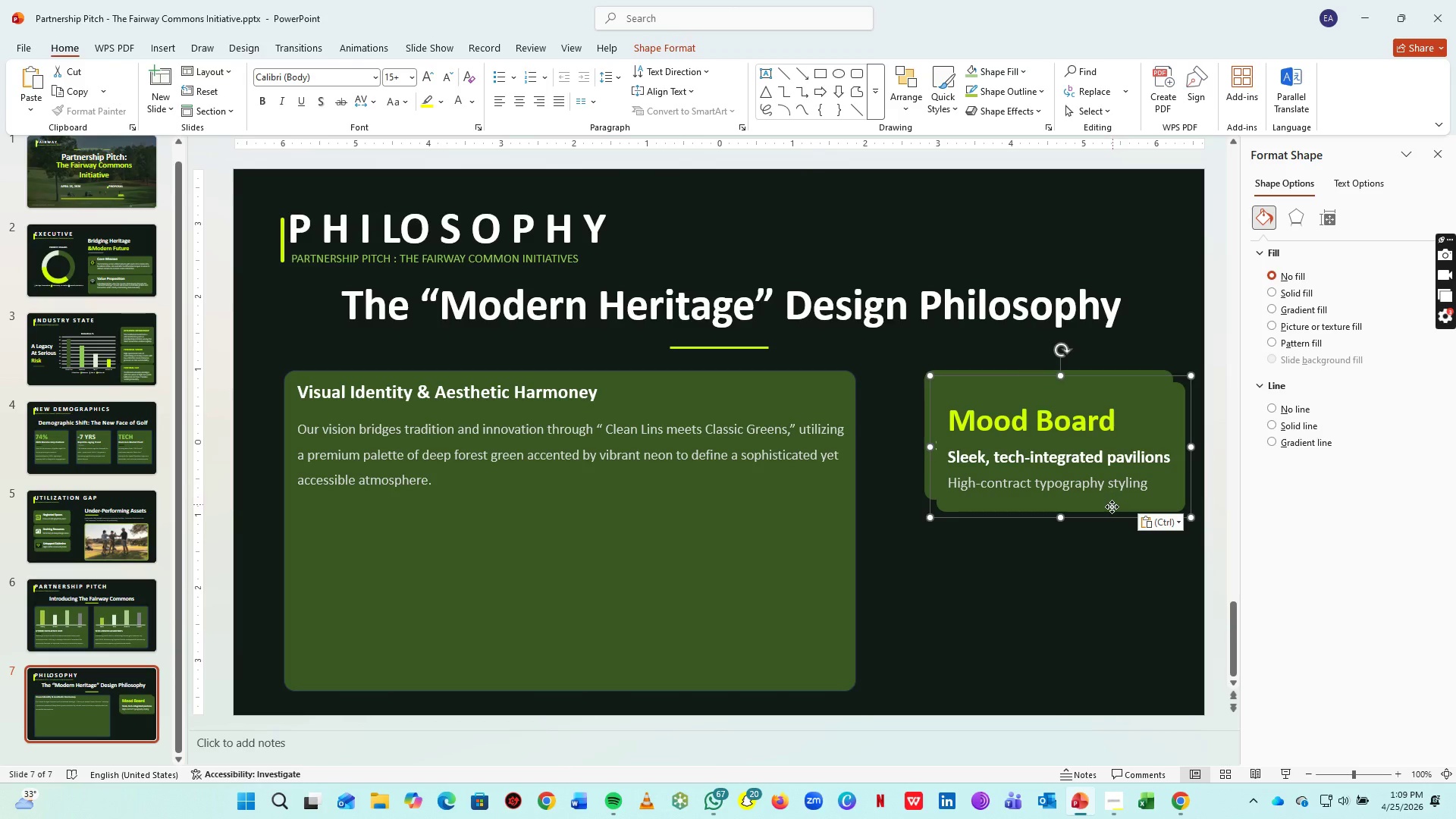 
left_click_drag(start_coordinate=[1112, 504], to_coordinate=[1101, 686])
 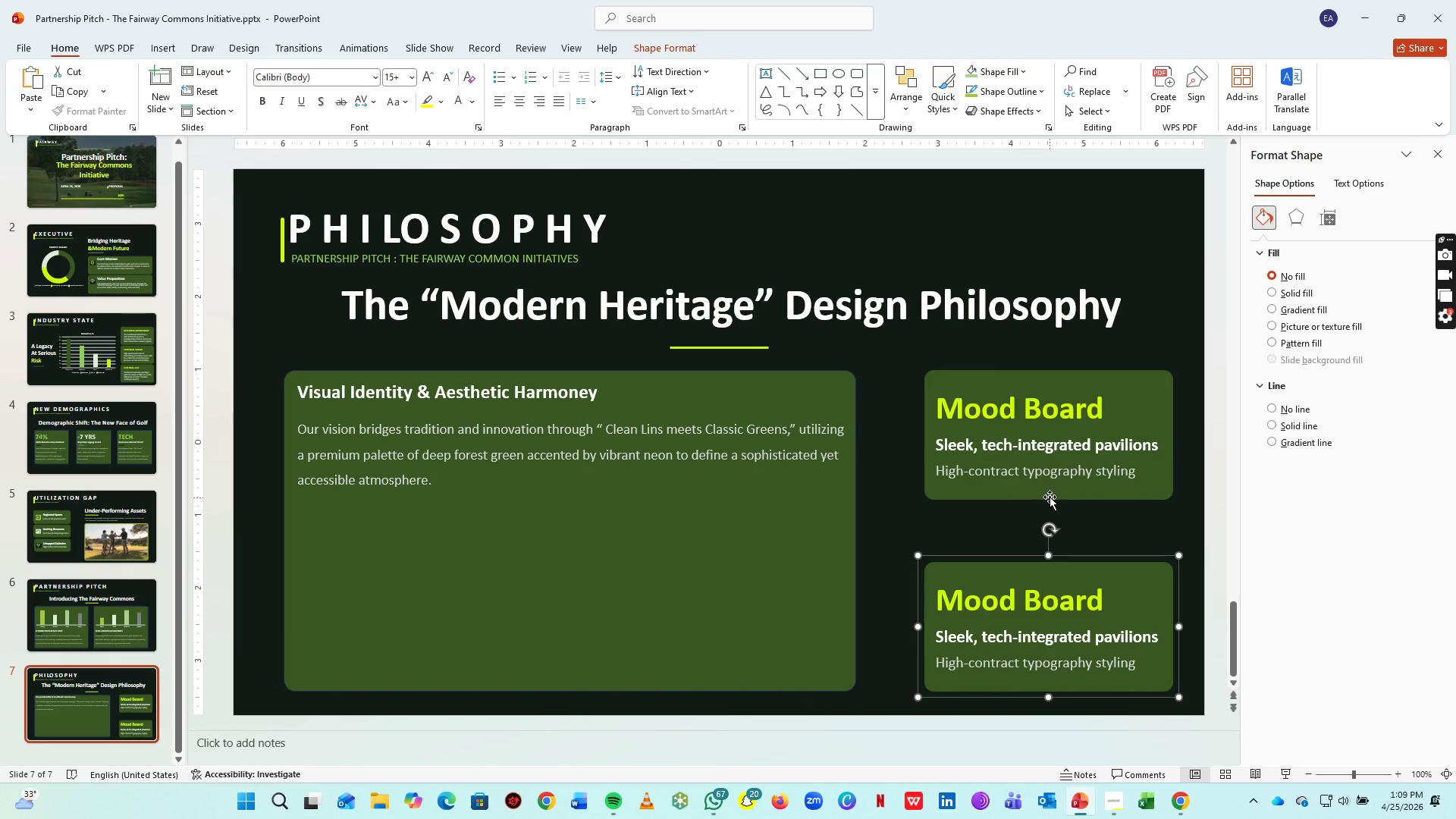 
left_click([1050, 494])
 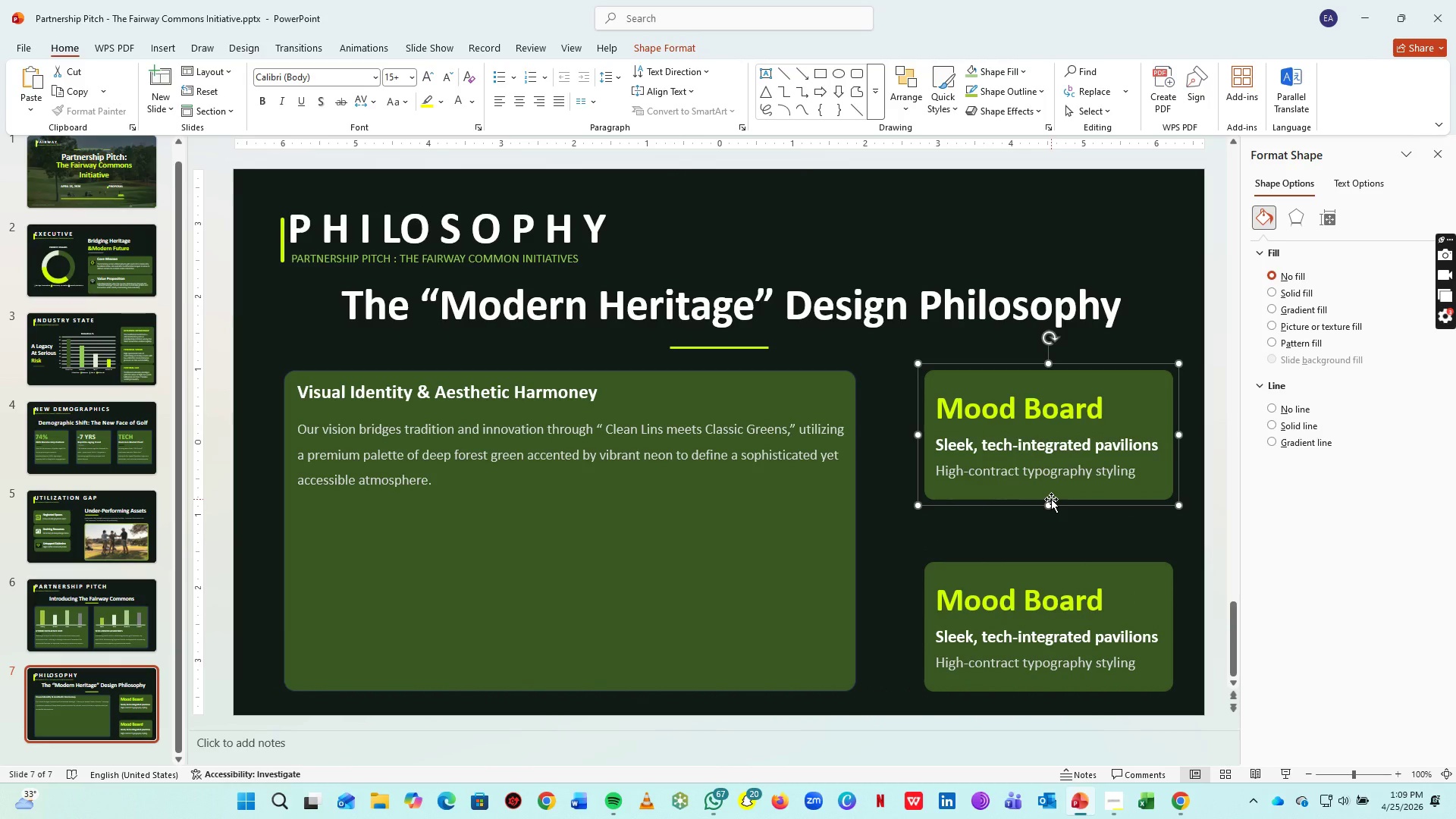 
left_click([1054, 496])
 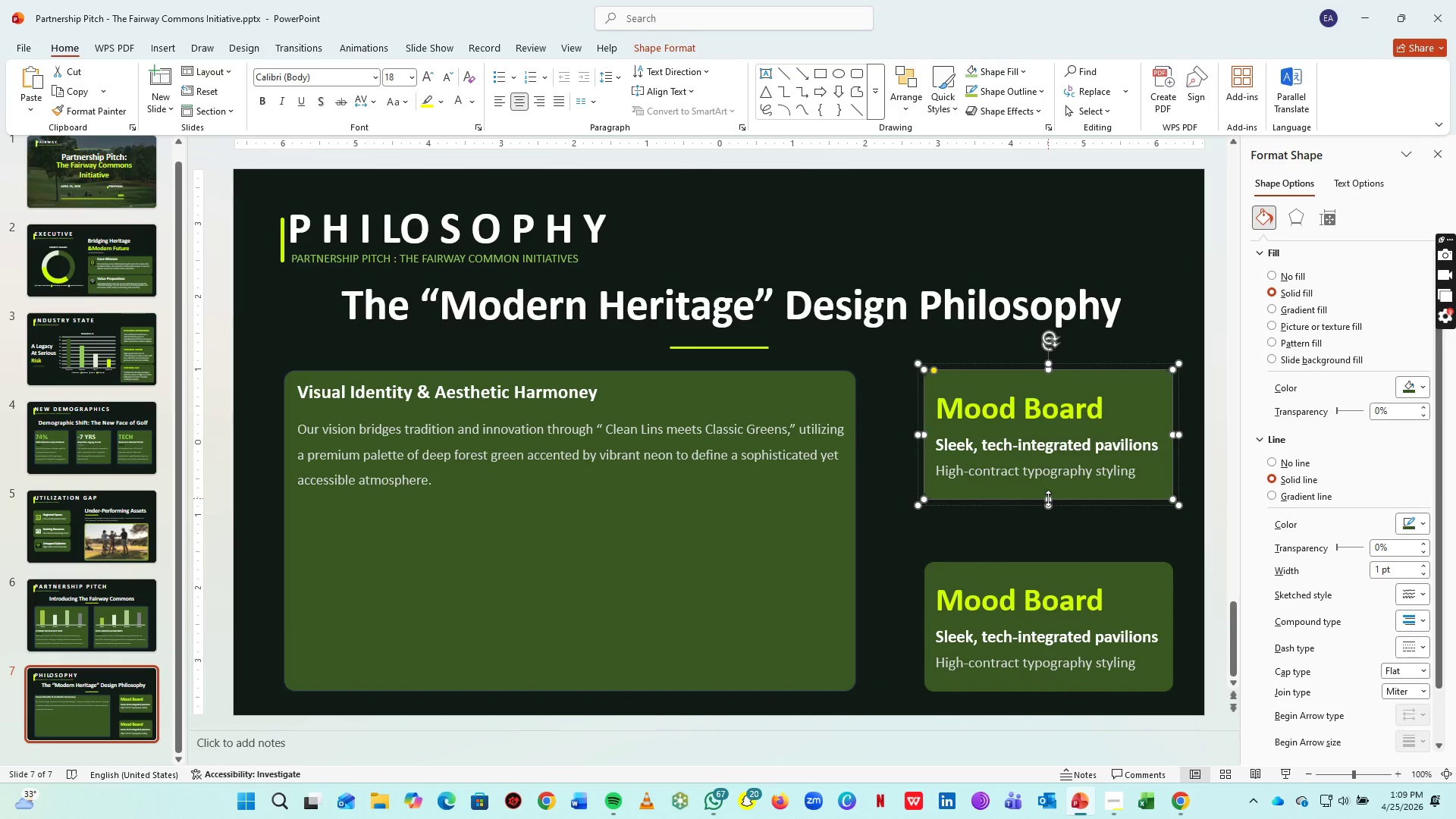 
left_click_drag(start_coordinate=[1048, 498], to_coordinate=[1050, 524])
 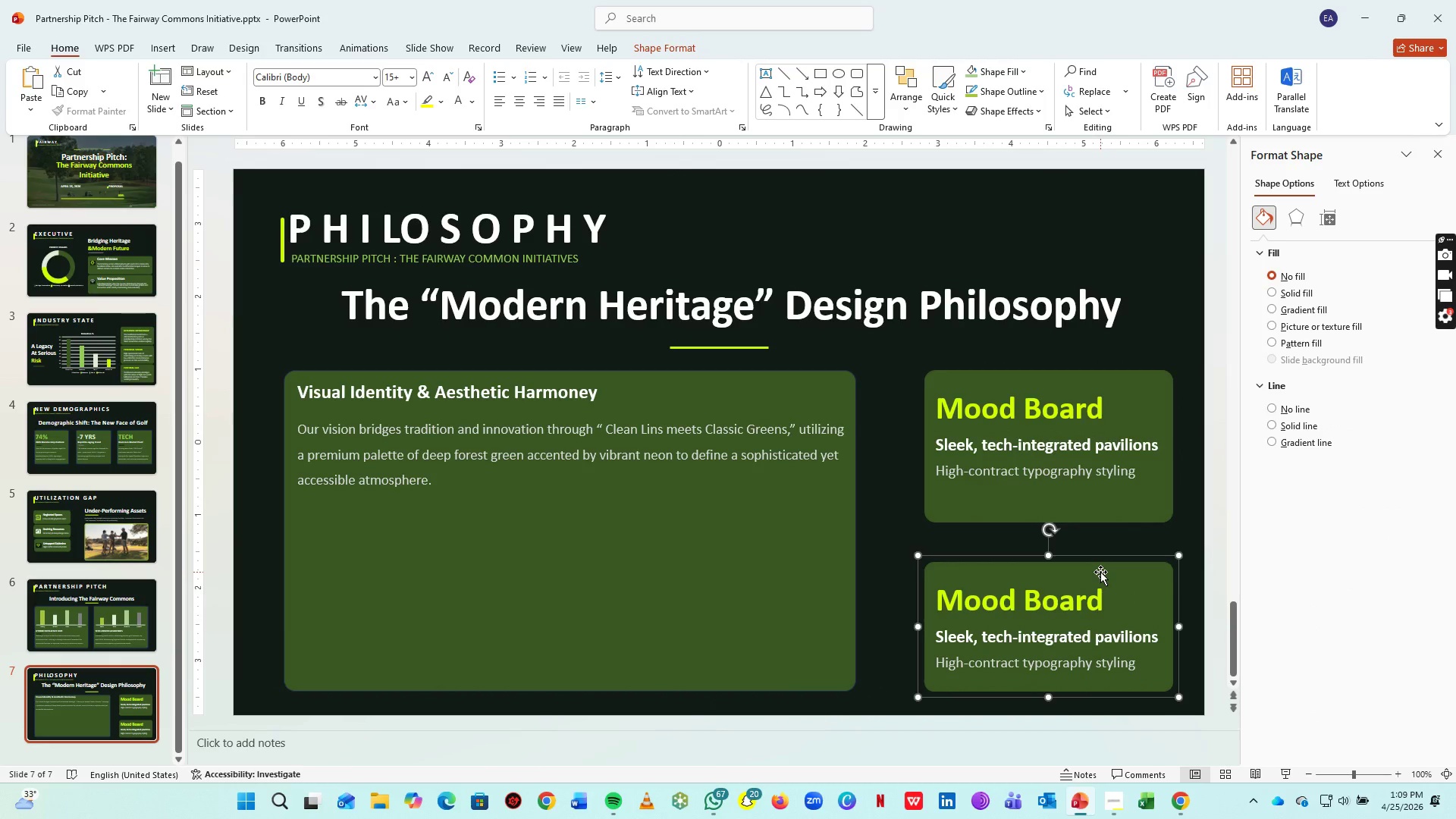 
key(Delete)
 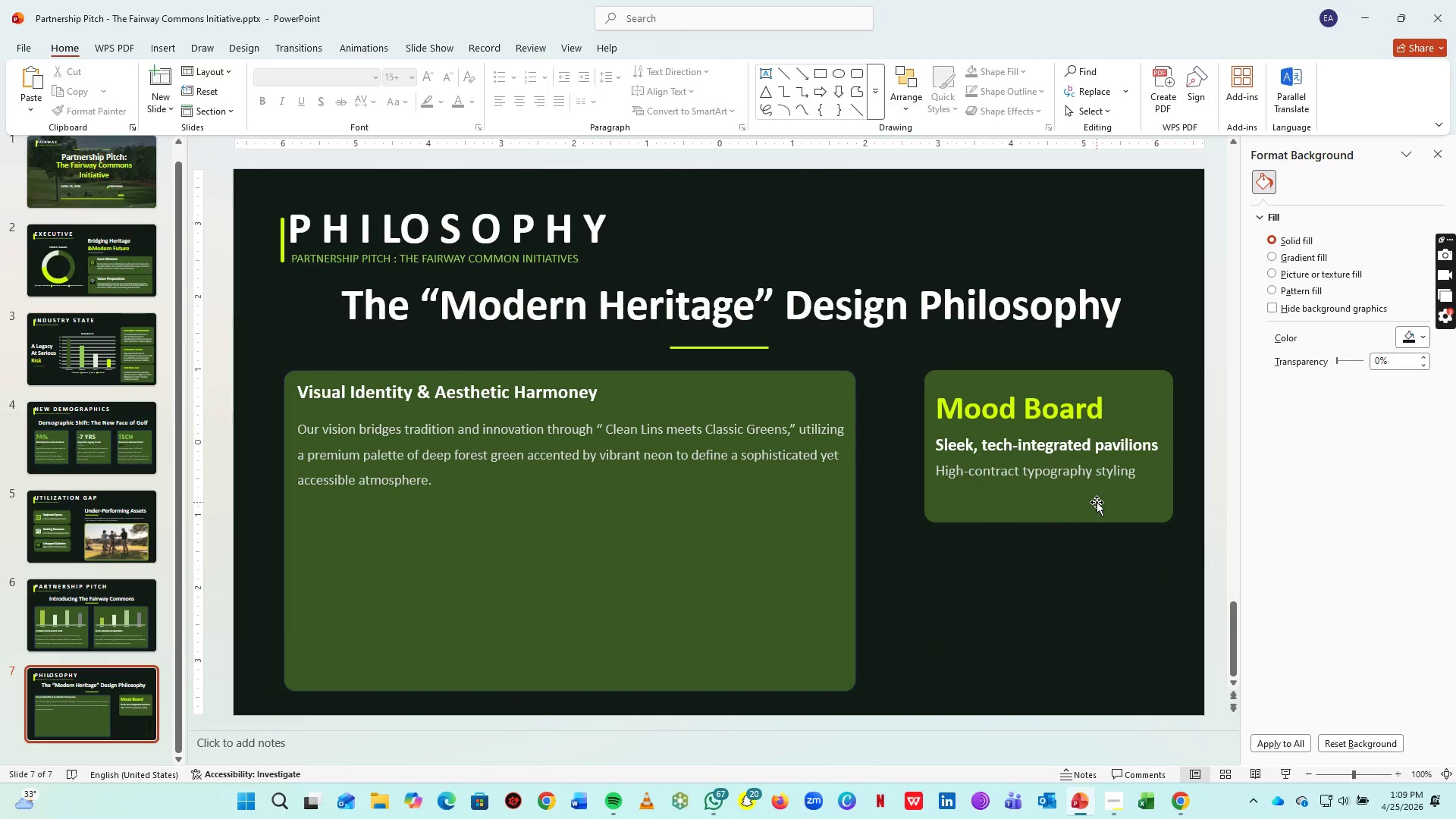 
left_click([1097, 502])
 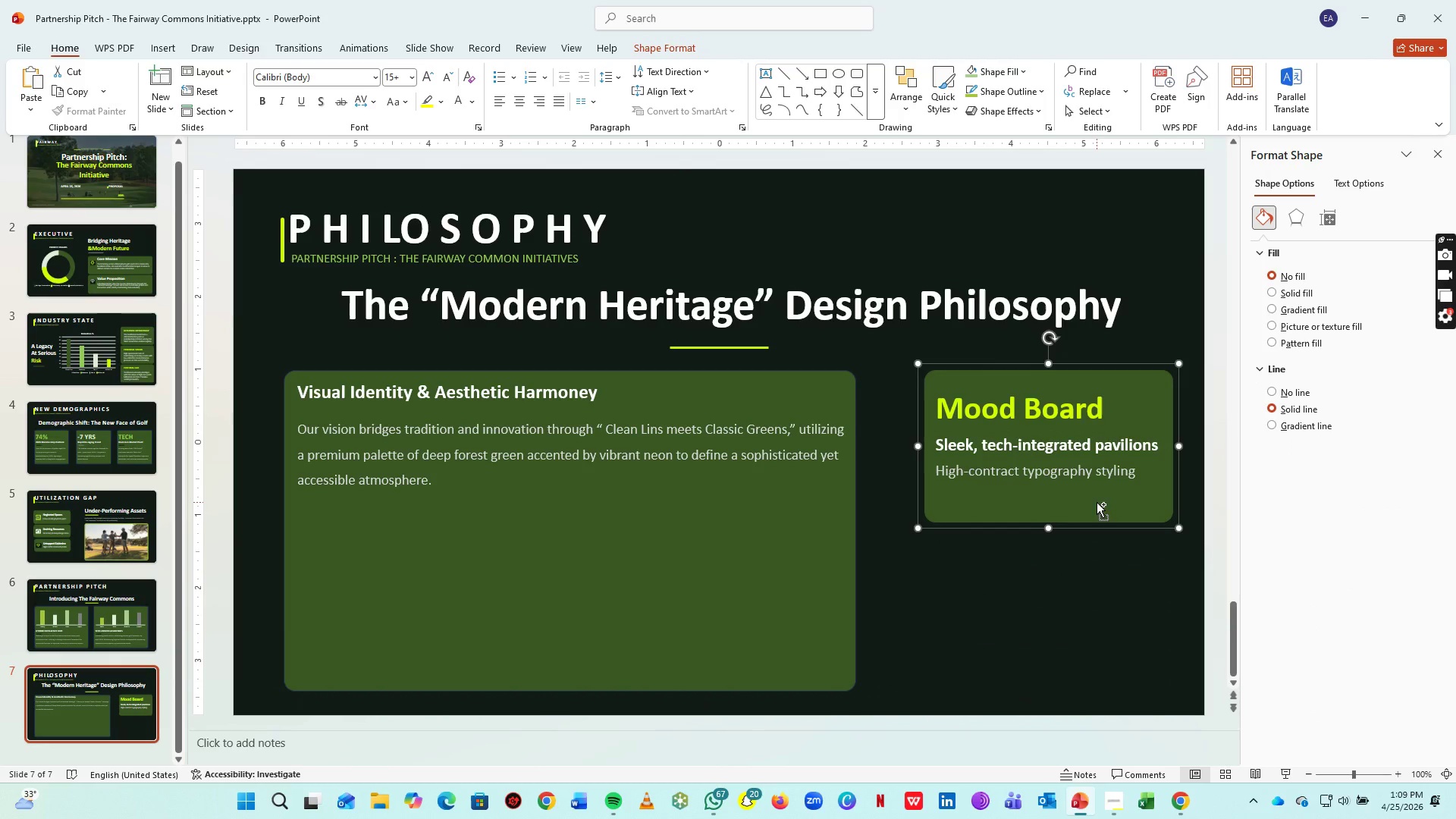 
key(Control+C)
 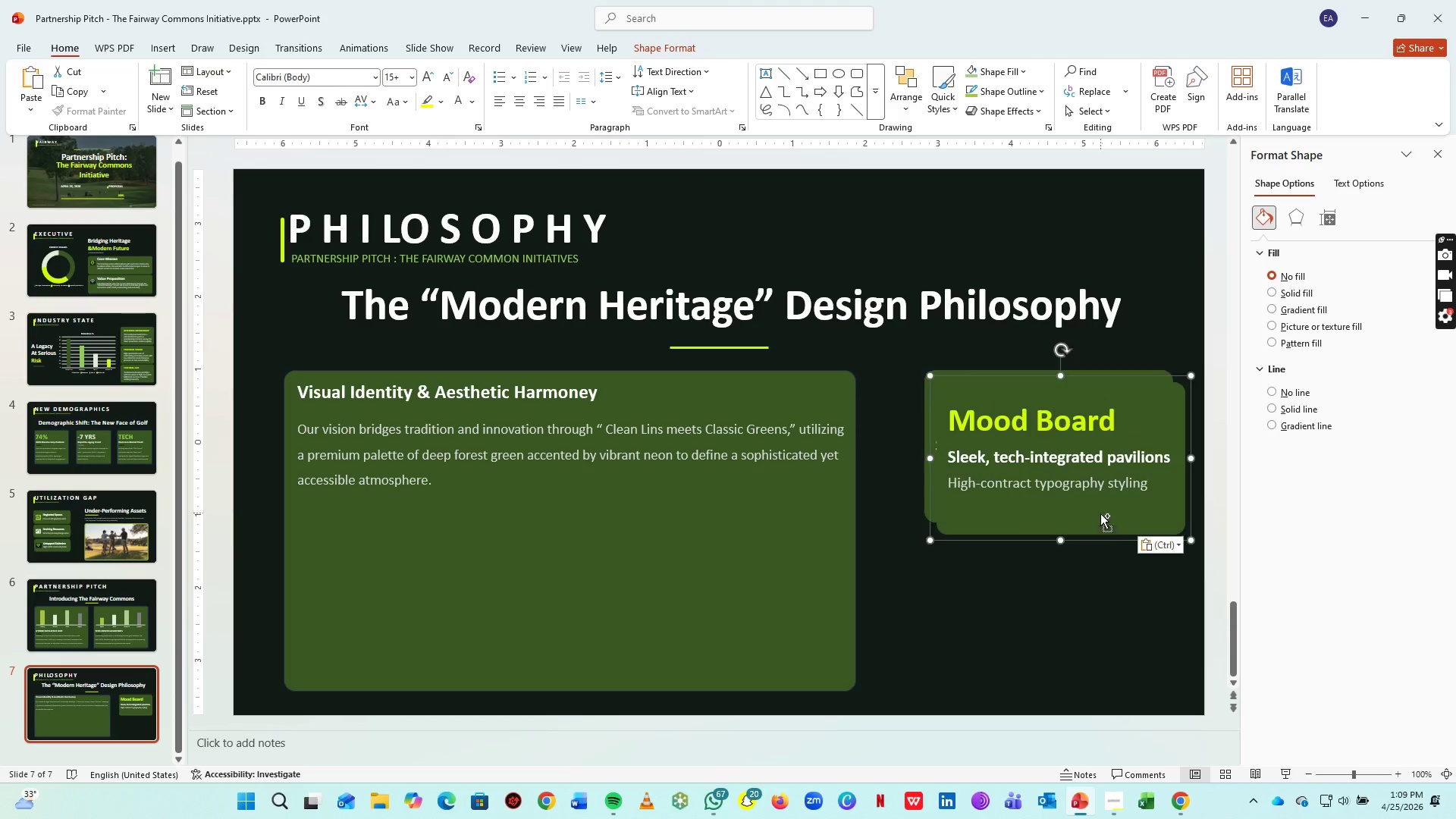 
key(Control+V)
 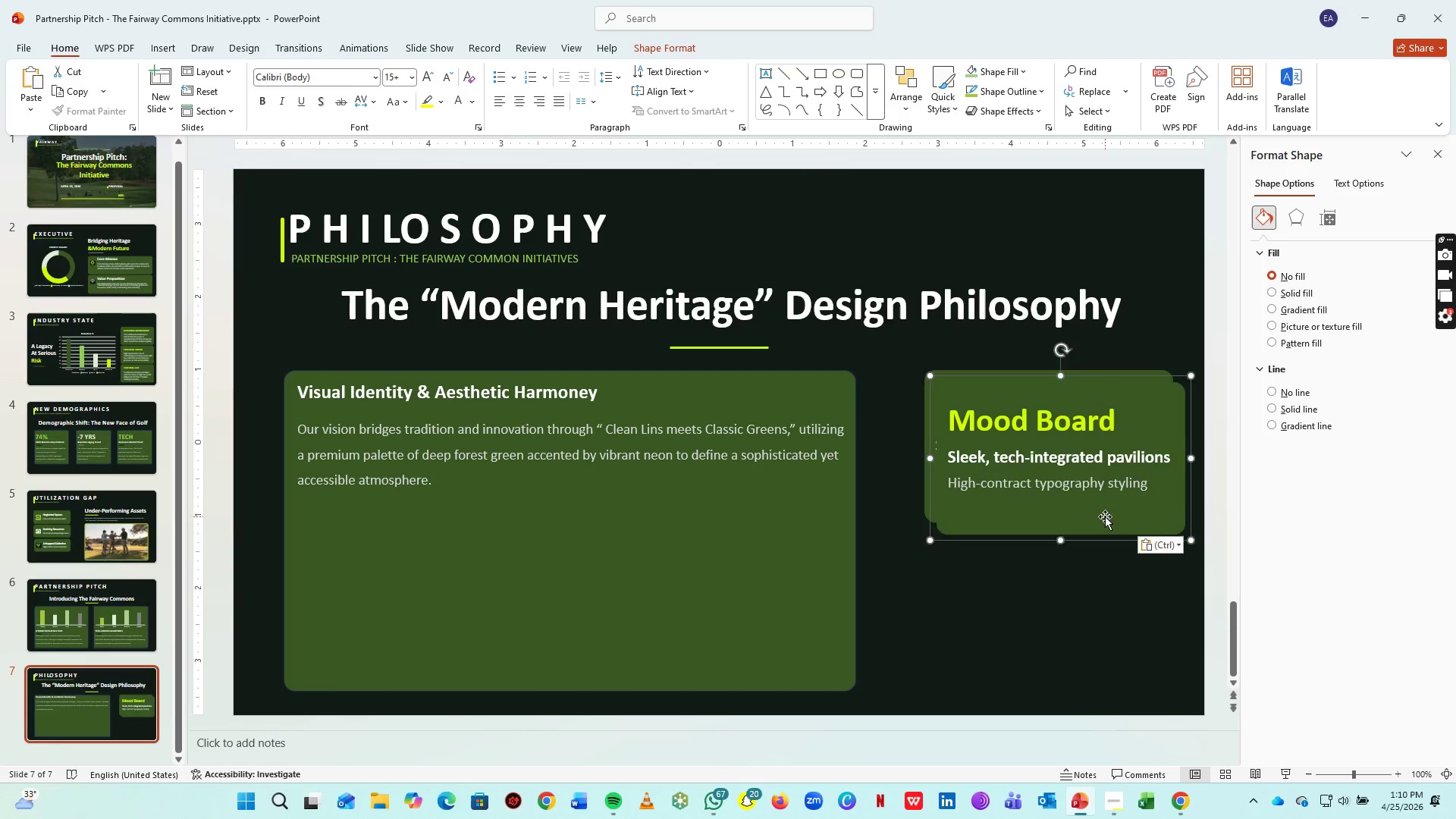 
left_click_drag(start_coordinate=[1105, 516], to_coordinate=[1094, 671])
 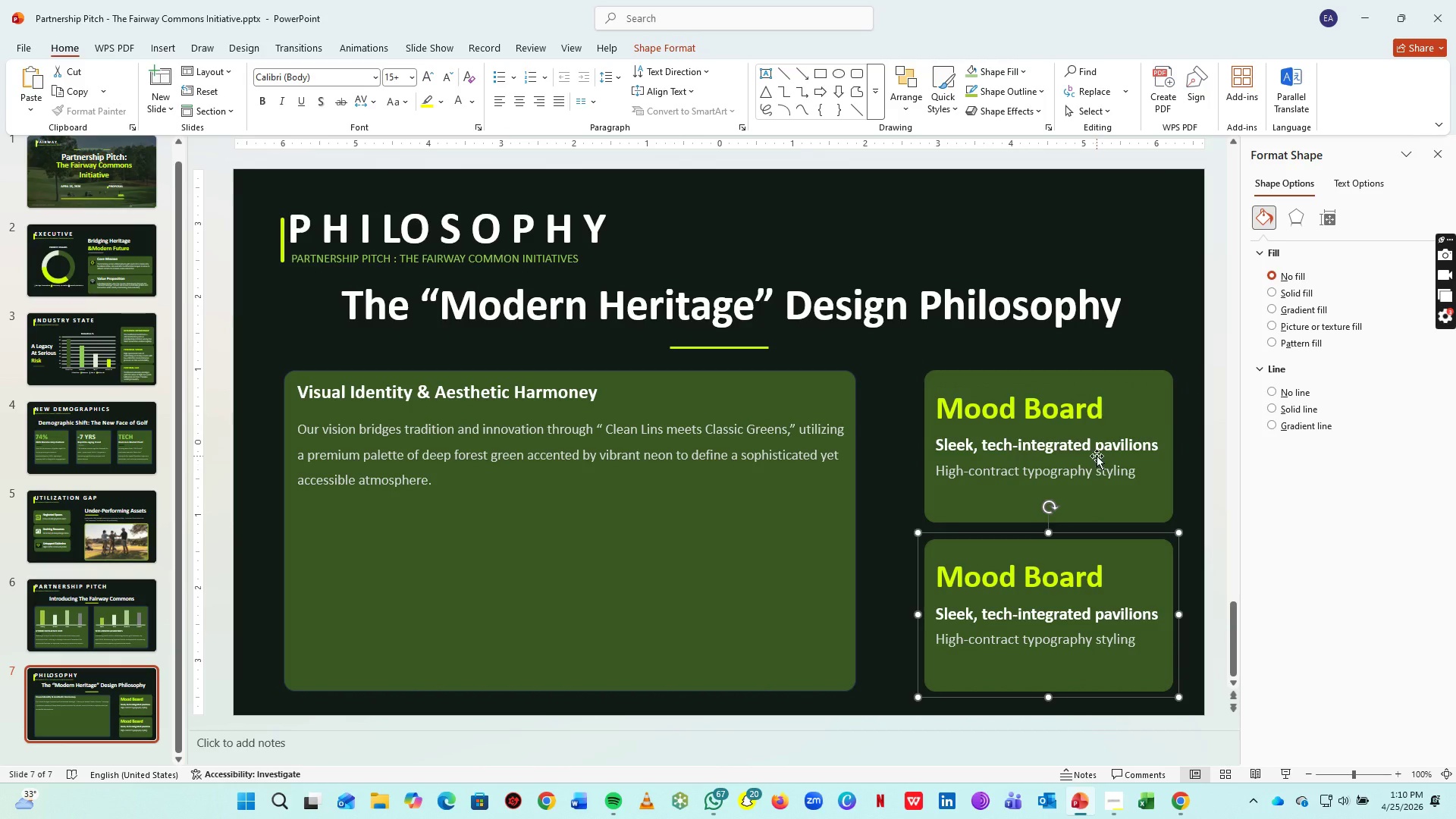 
left_click([1098, 446])
 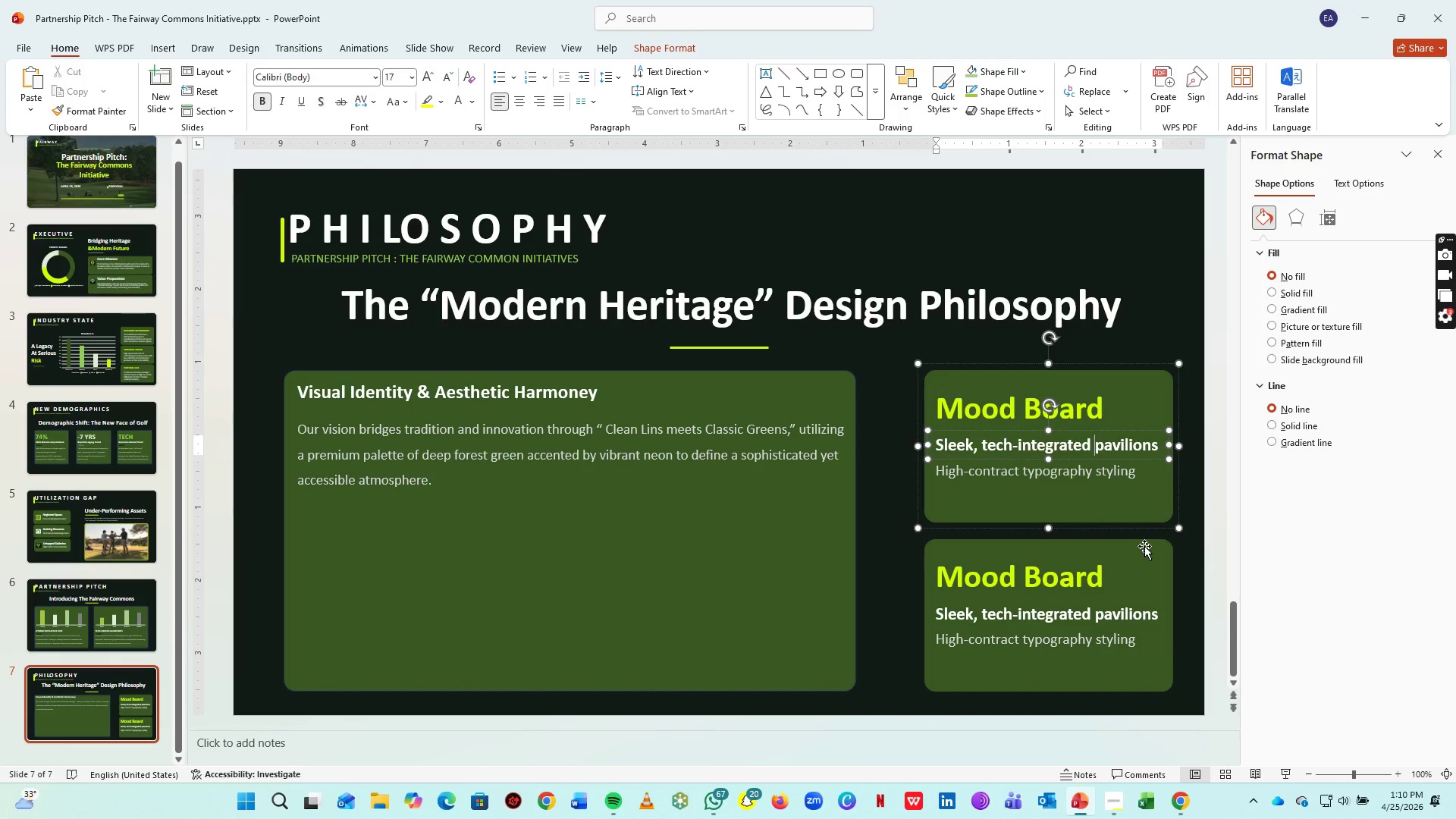 
left_click([1146, 545])
 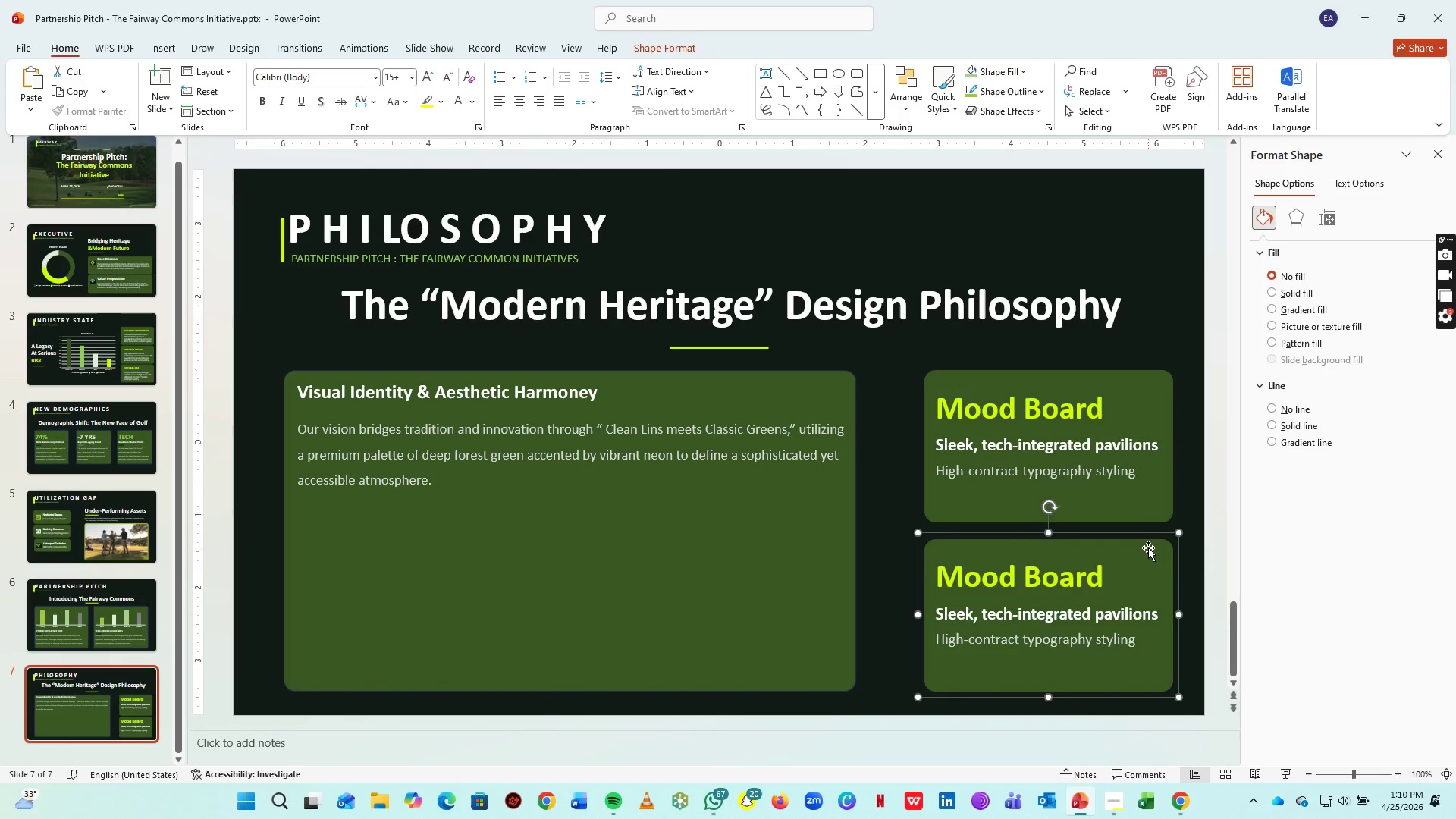 
key(Delete)
 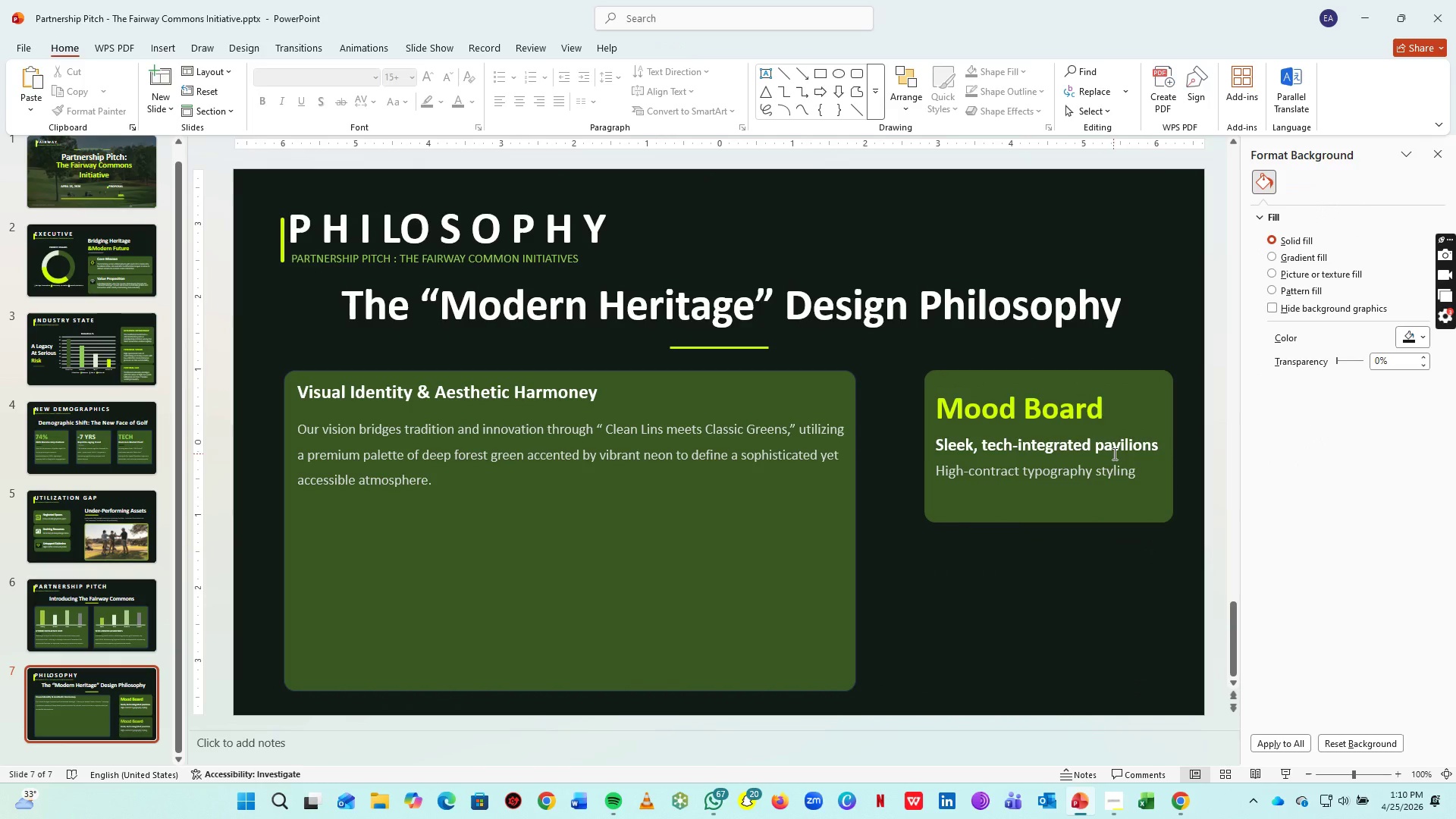 
left_click([1113, 453])
 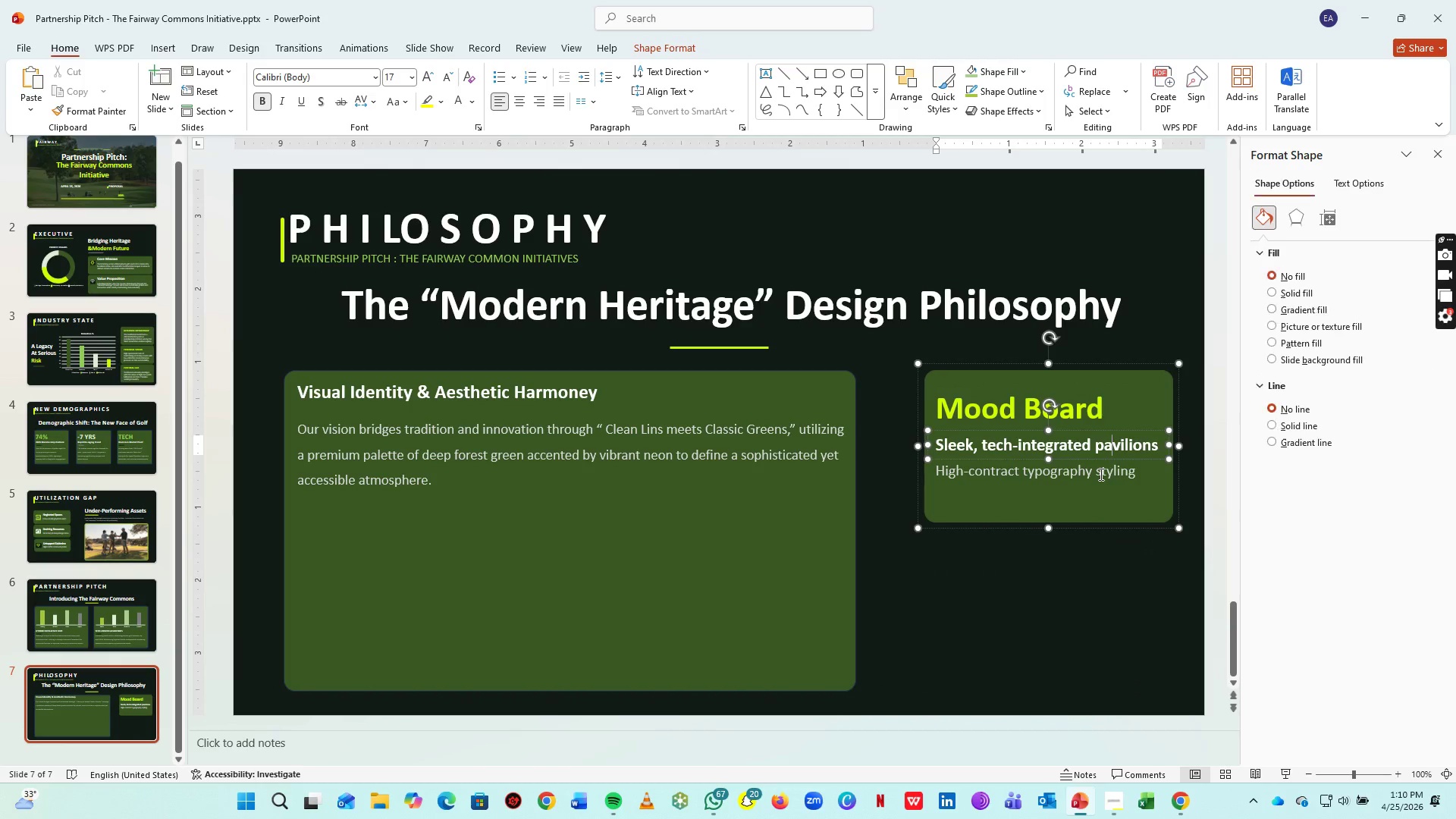 
left_click([1100, 474])
 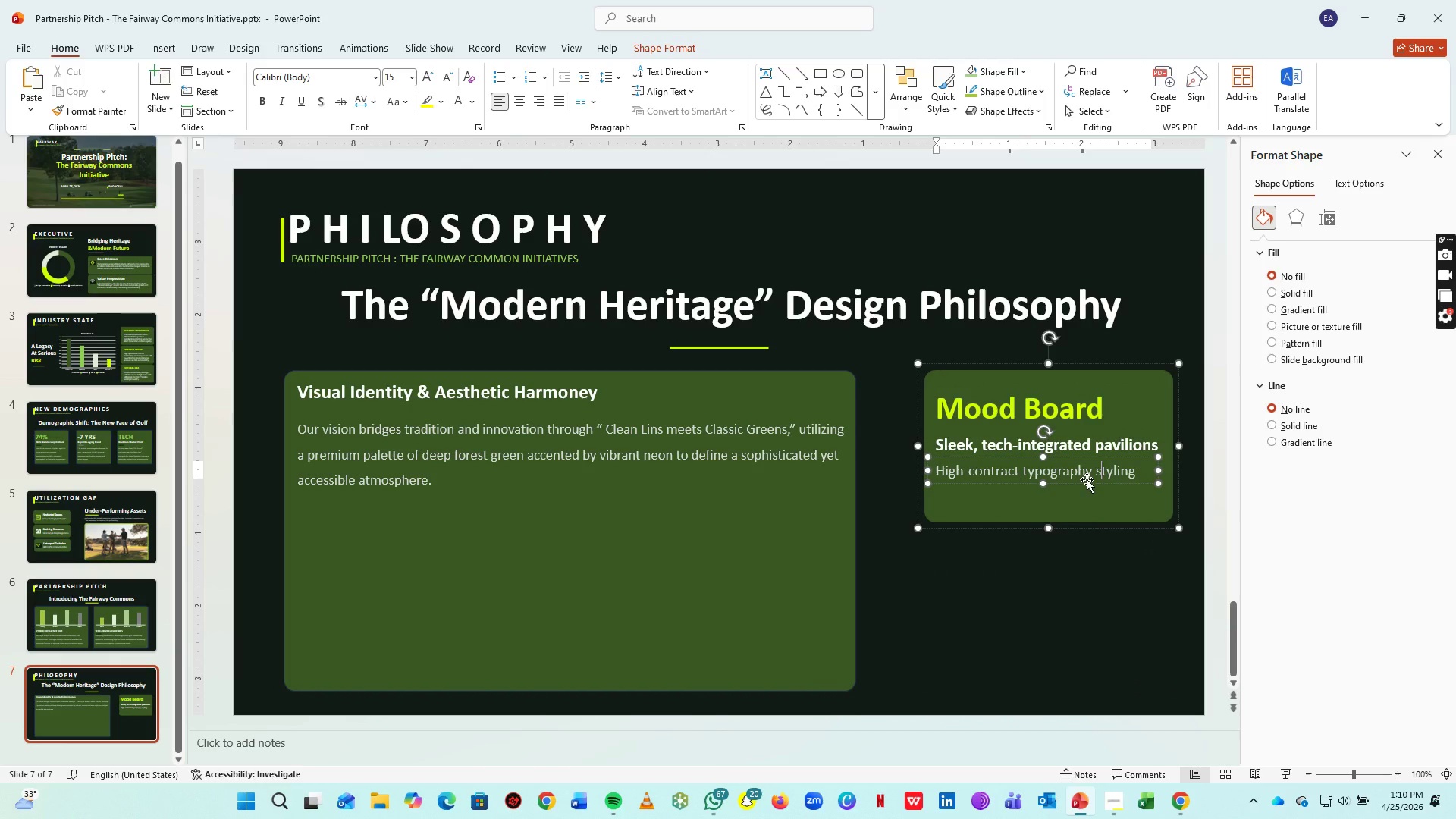 
left_click_drag(start_coordinate=[1087, 479], to_coordinate=[1089, 499])
 